 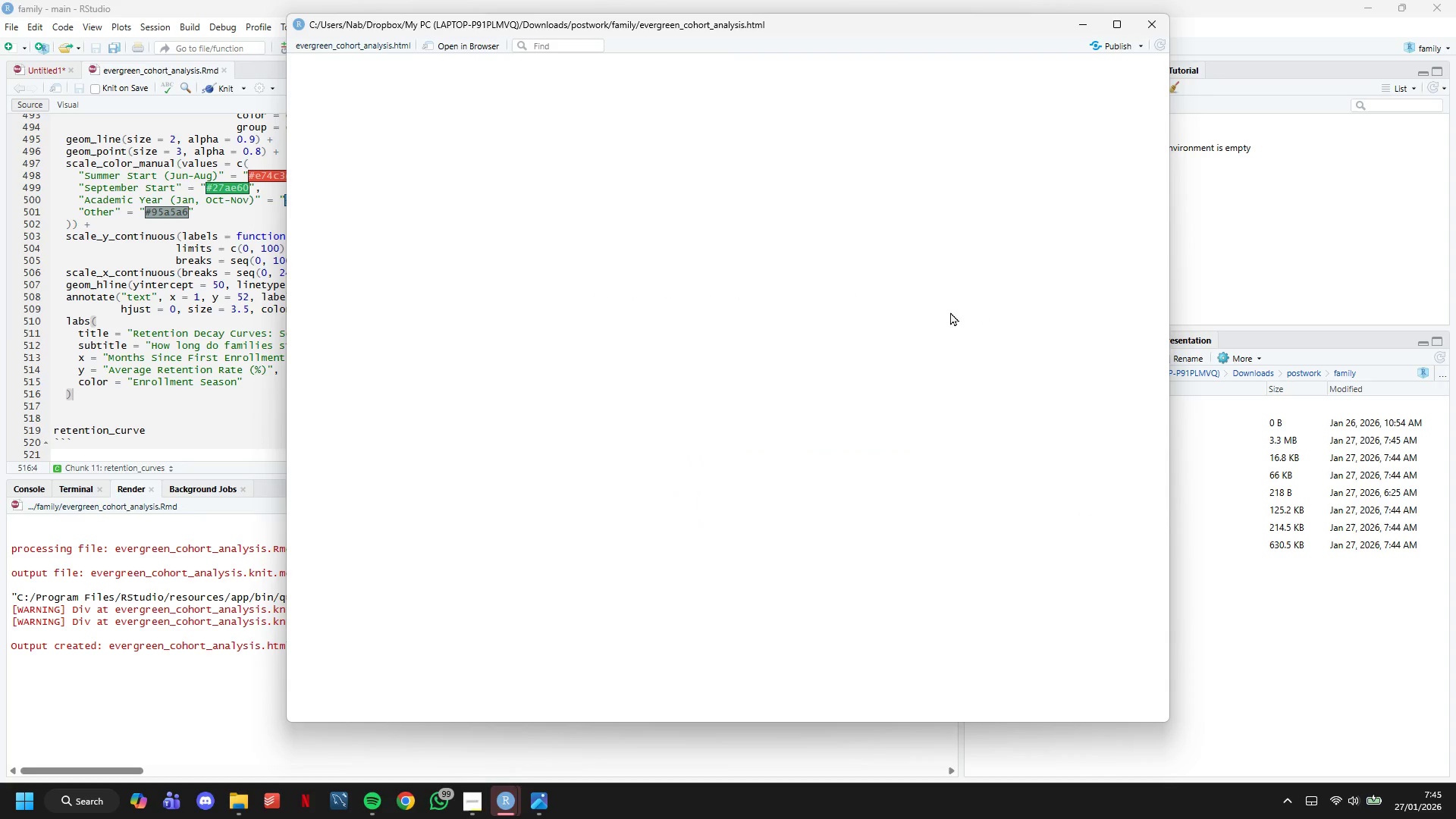 
scroll: coordinate [813, 459], scroll_direction: down, amount: 5.0
 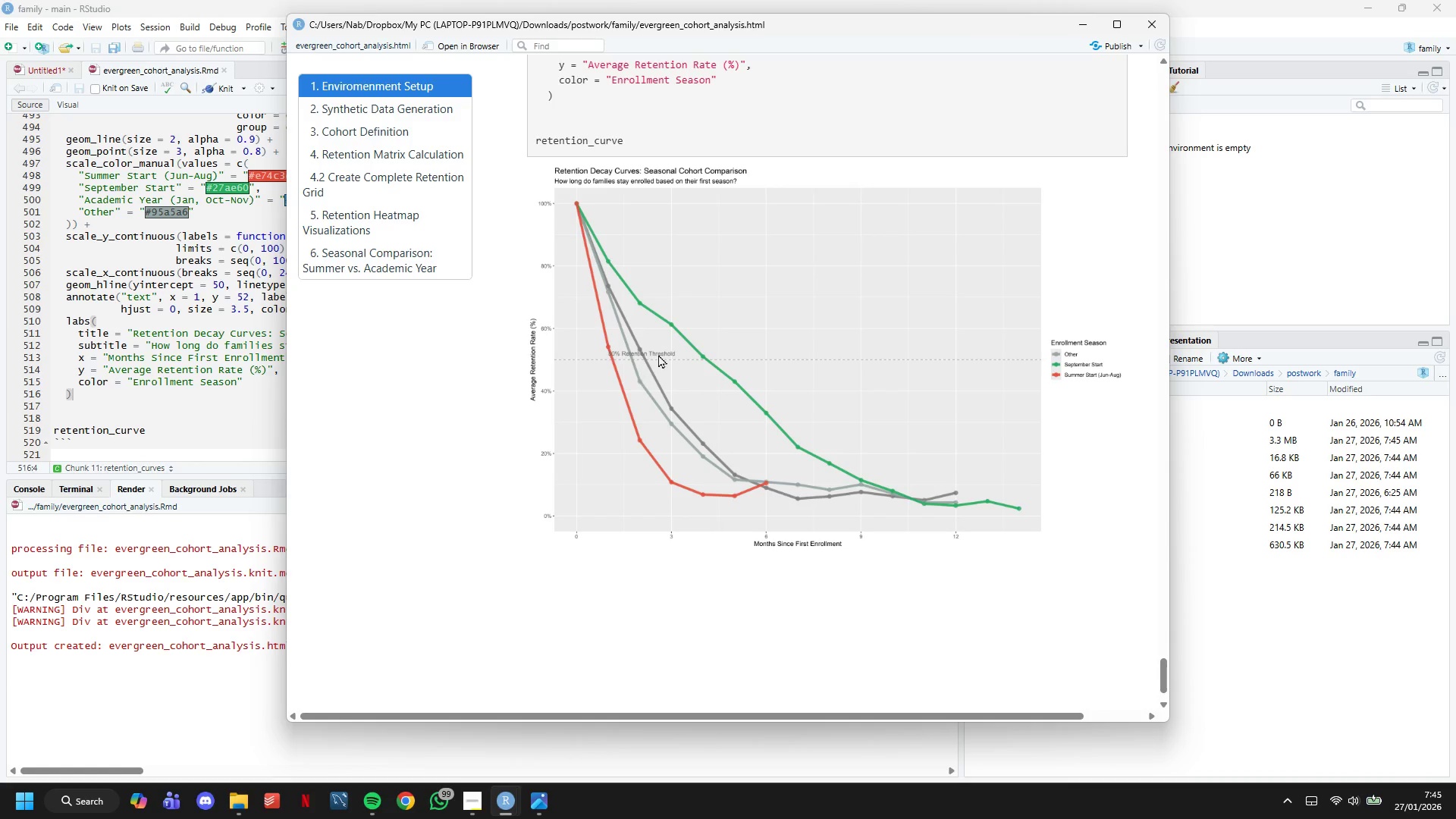 
left_click([1114, 19])
 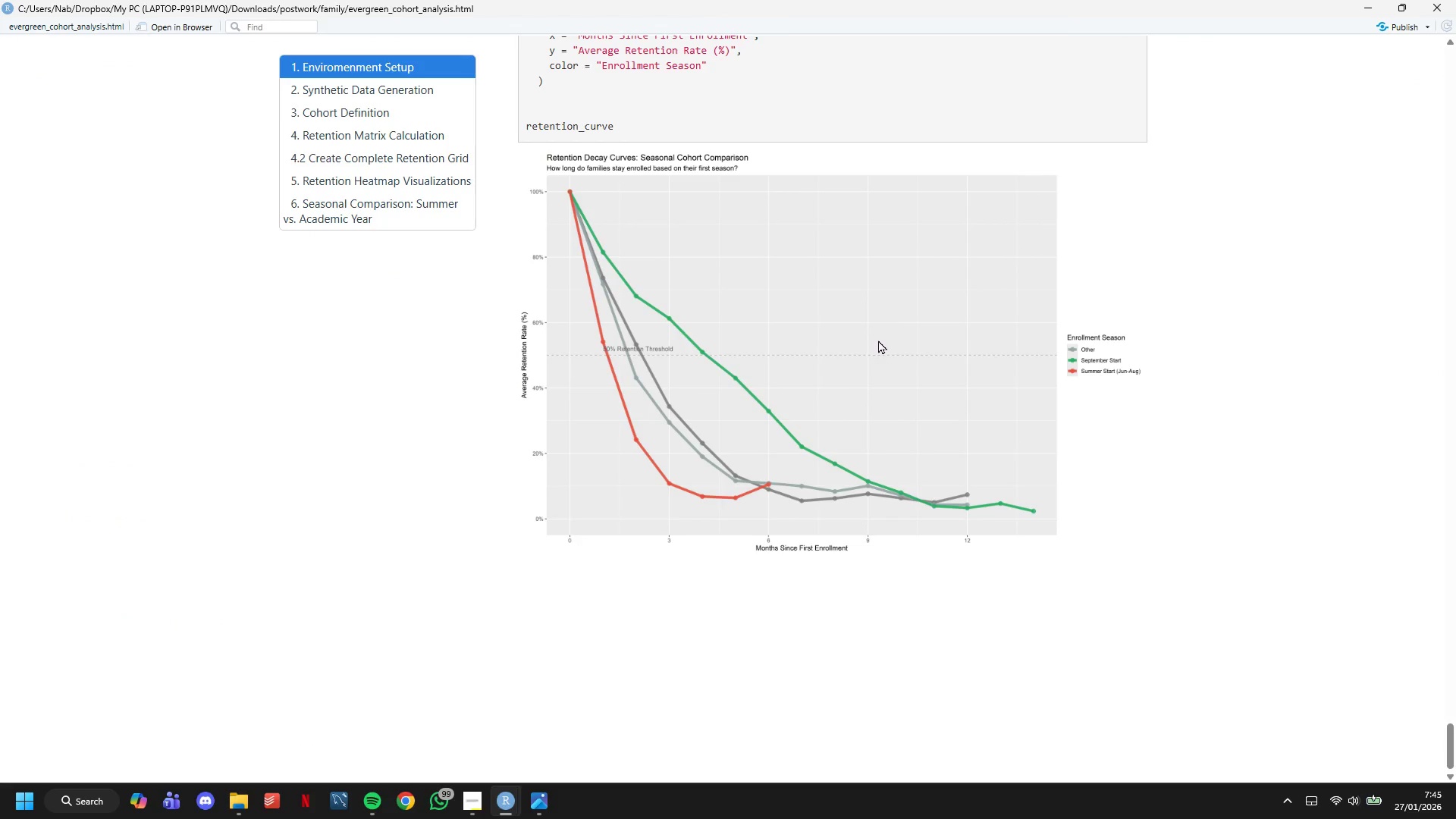 
scroll: coordinate [921, 397], scroll_direction: up, amount: 29.0
 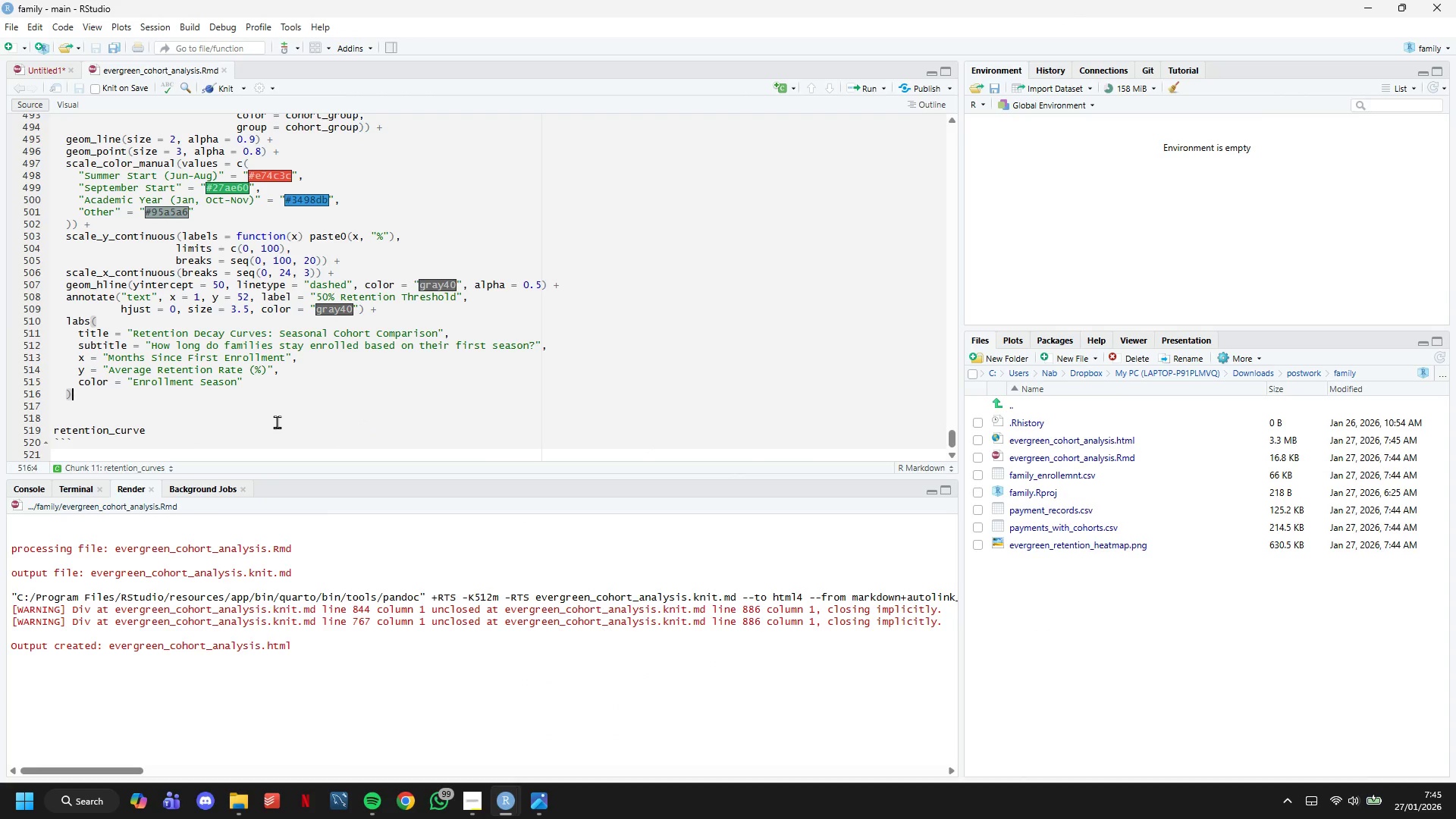 
key(Space)
 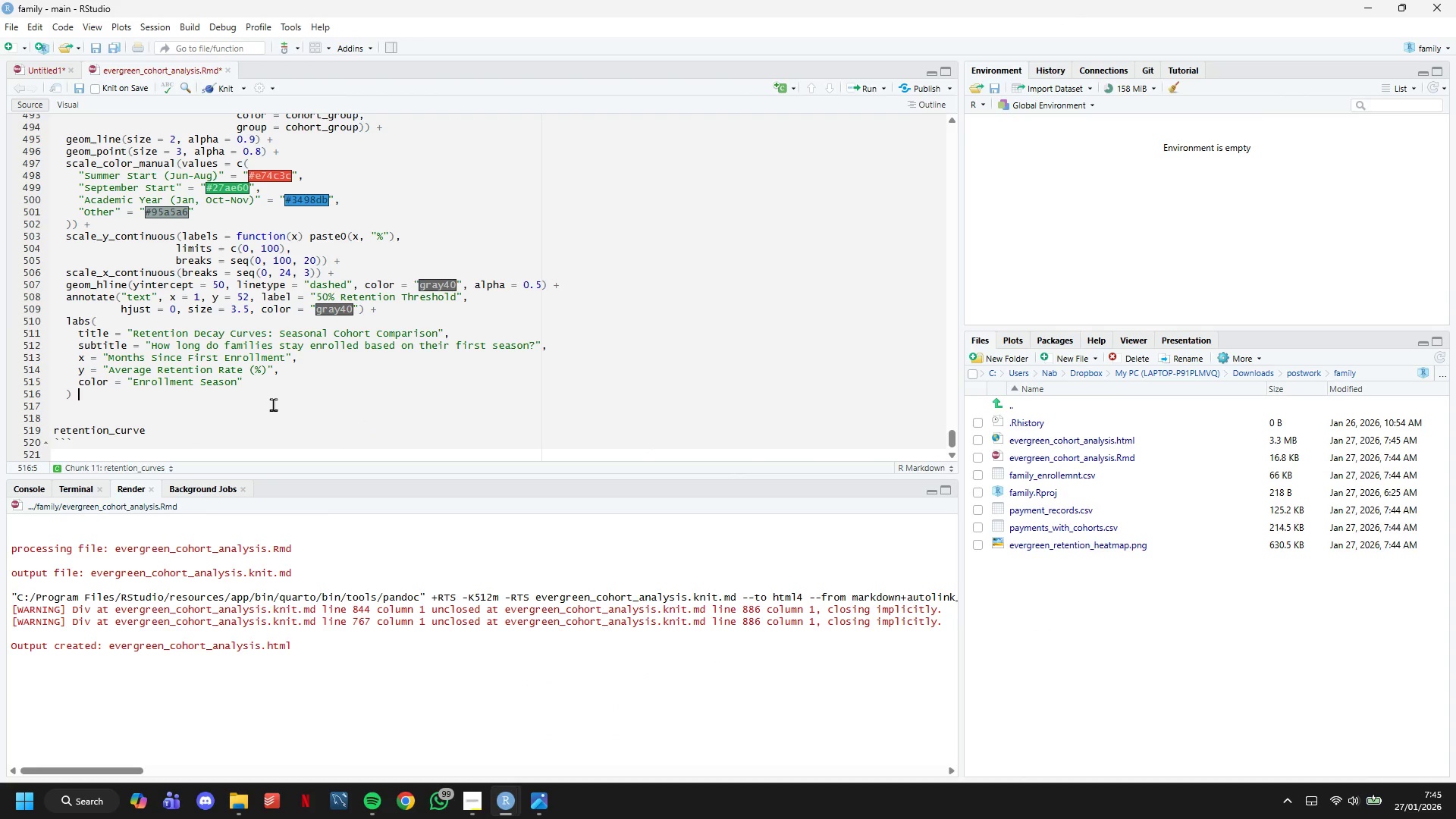 
key(Shift+ShiftLeft)
 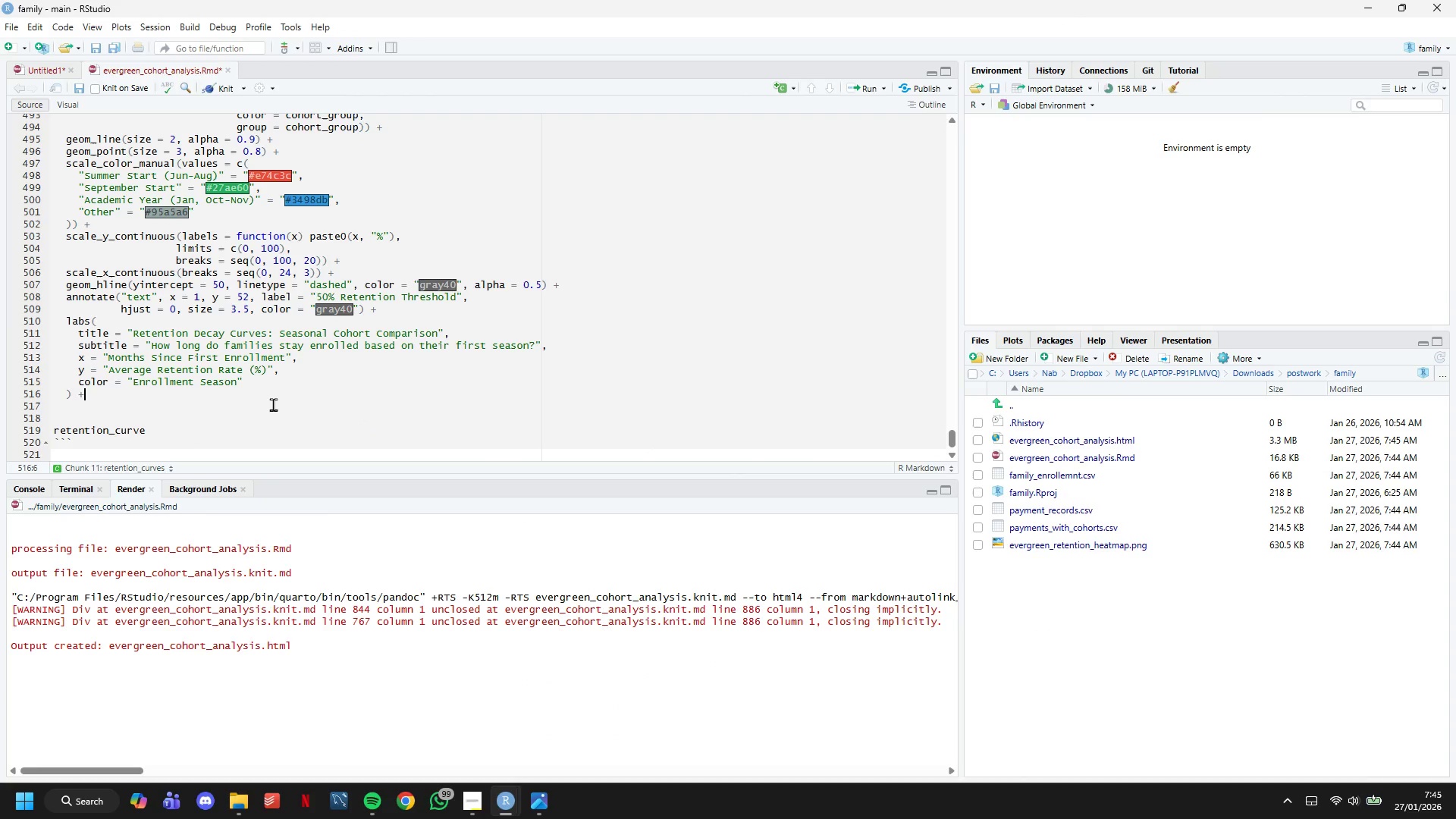 
key(Shift+Equal)
 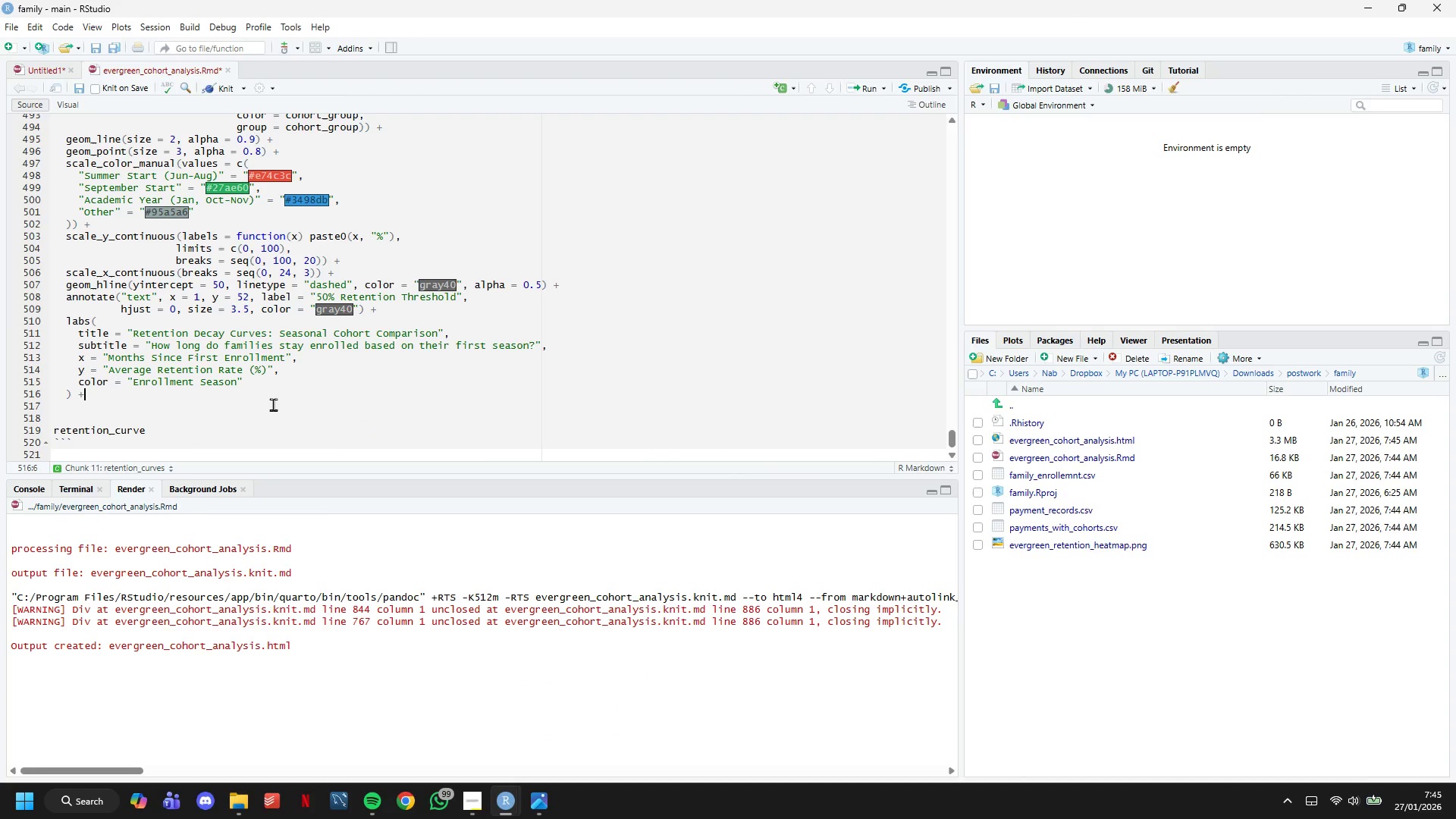 
key(Enter)
 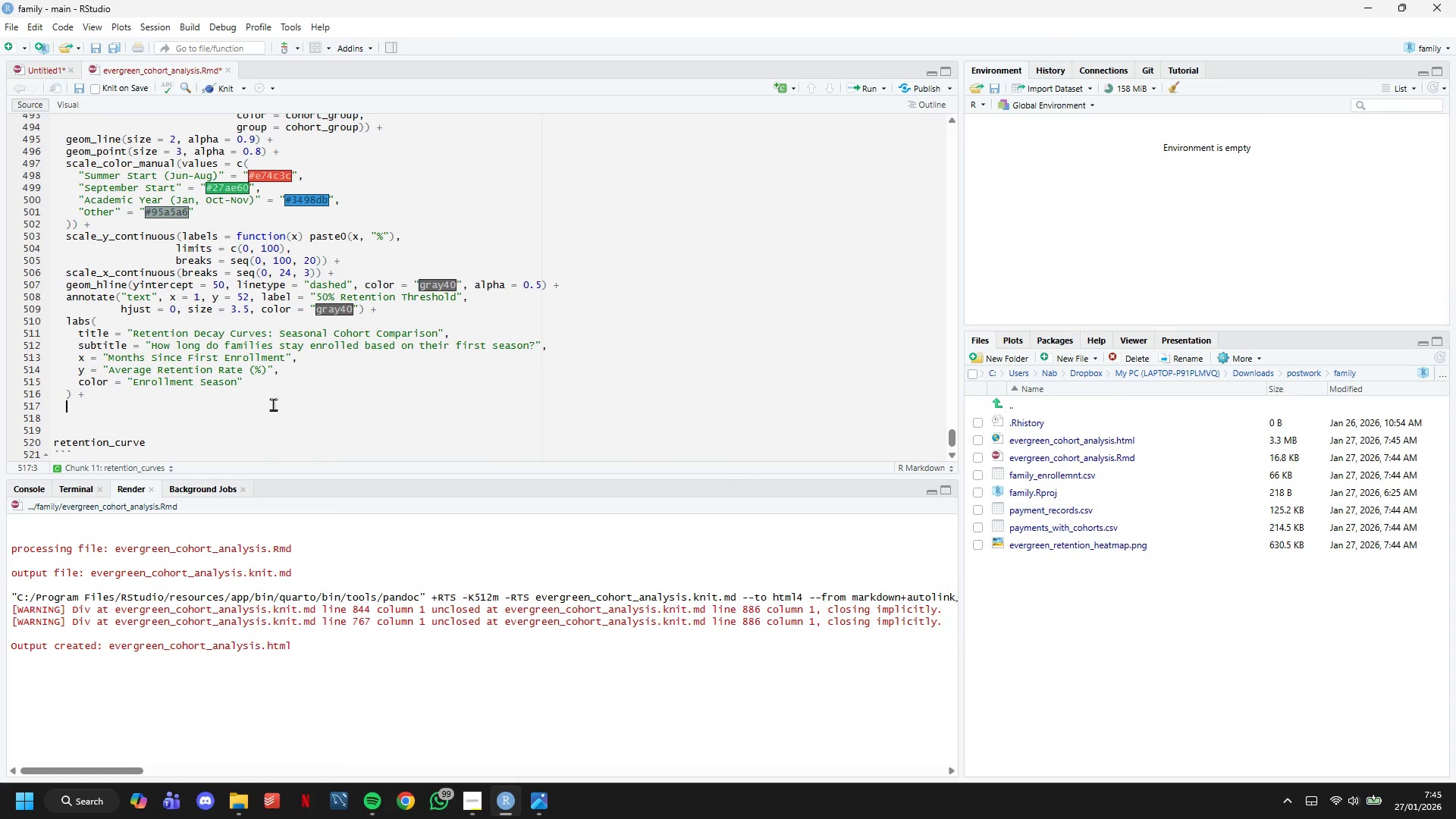 
type(theme_minimal(base_size = 1e)
key(Backspace)
type(3)
 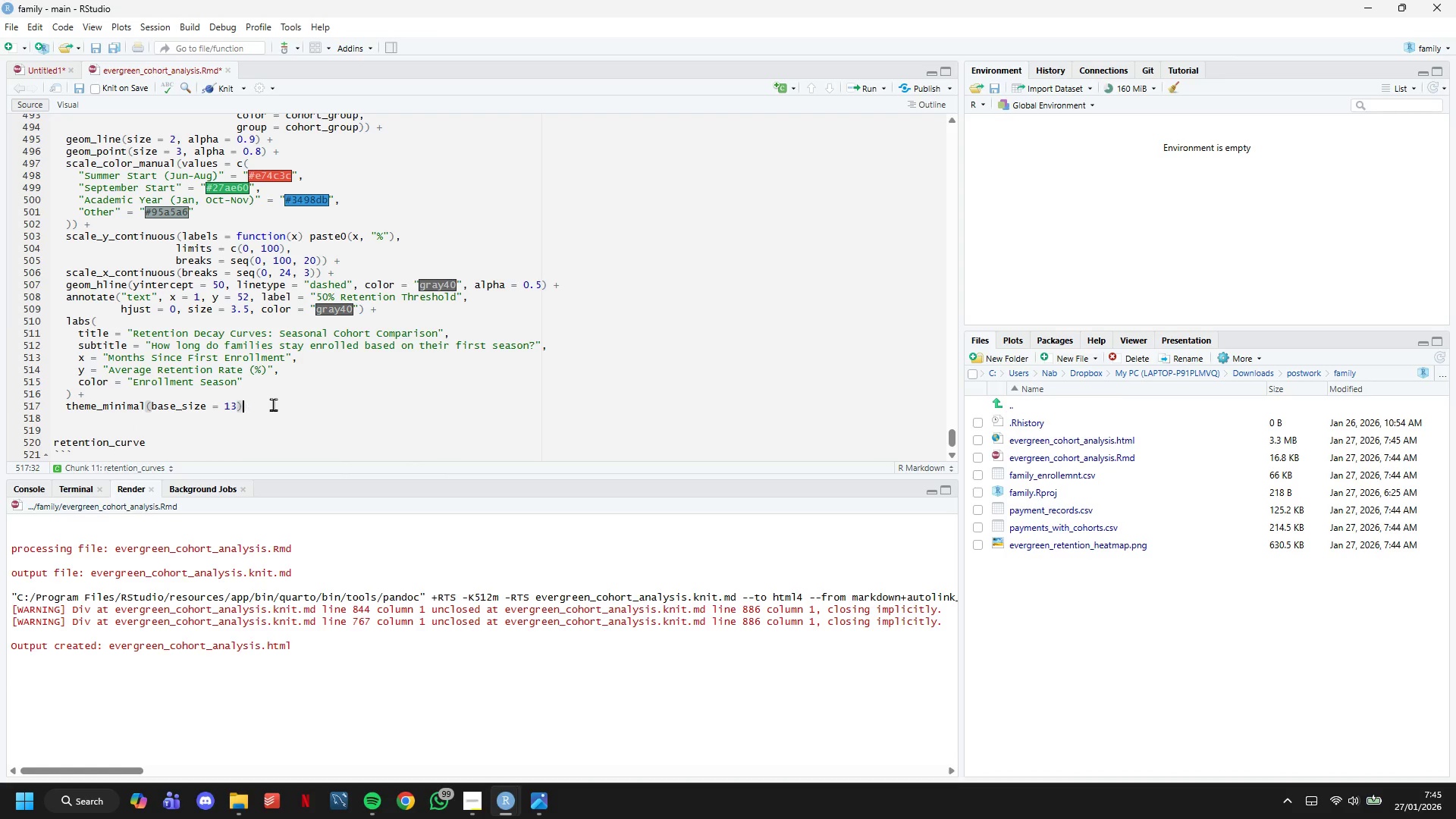 
key(ArrowRight)
 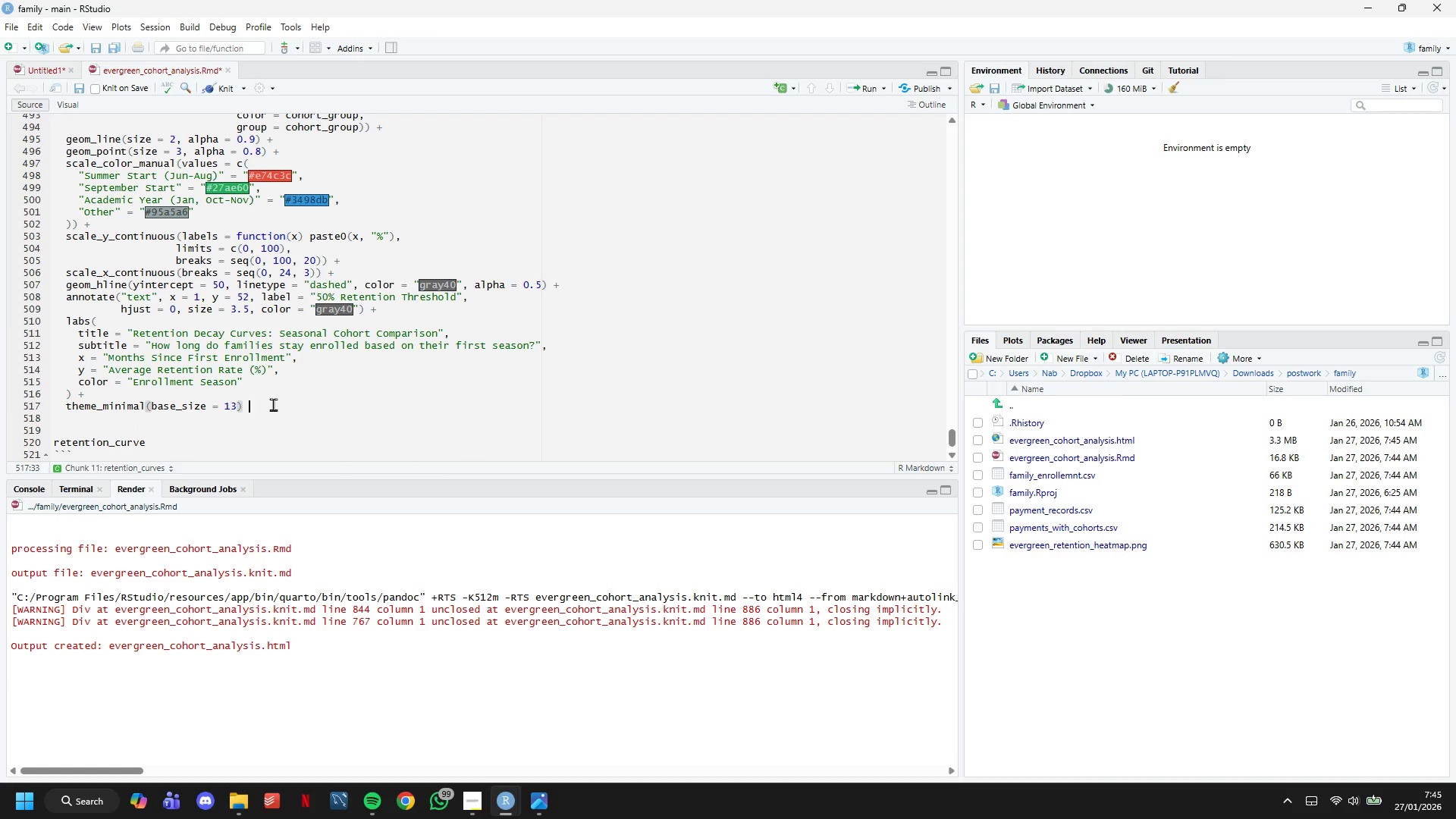 
key(Space)
 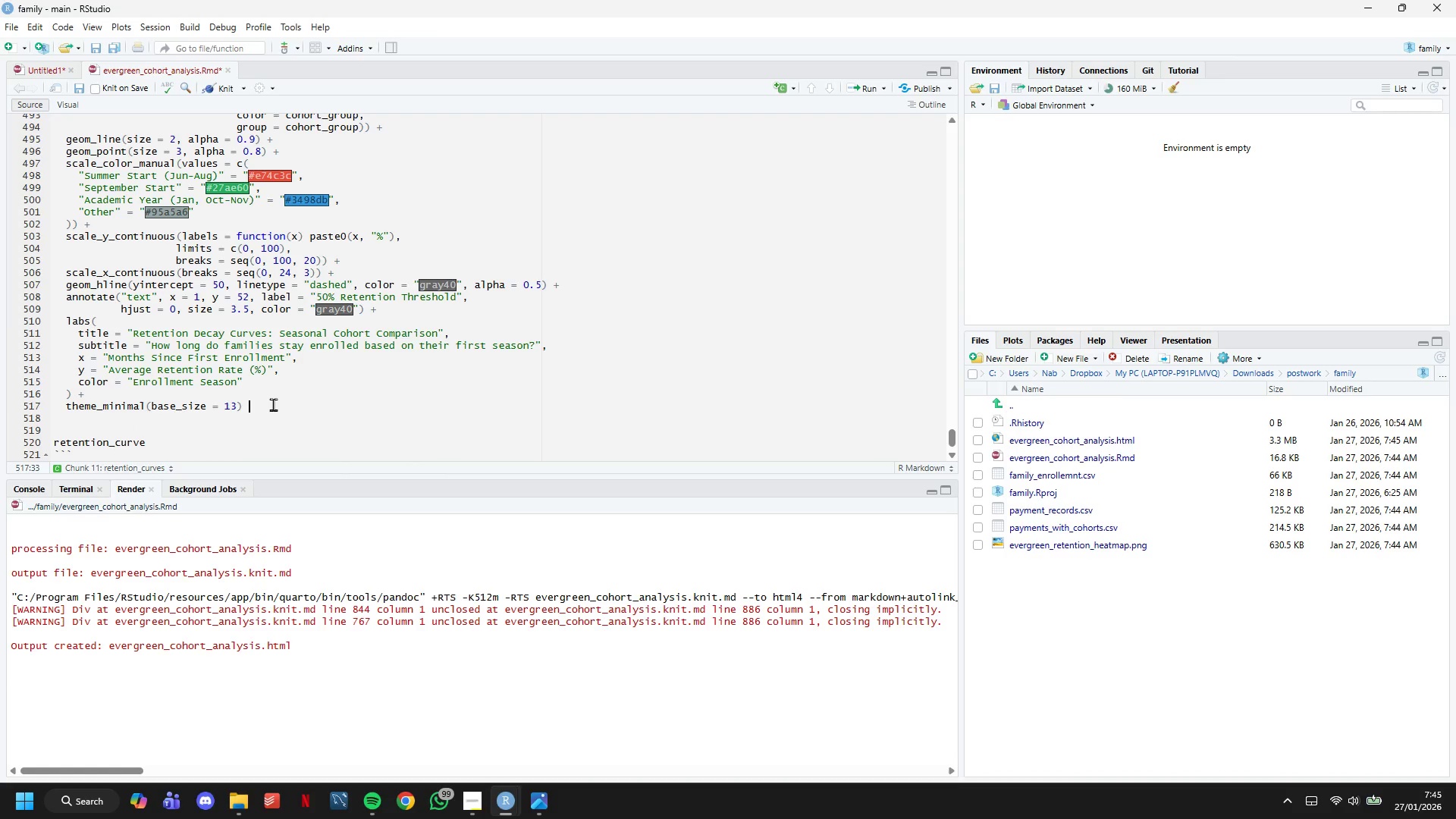 
key(Shift+ShiftLeft)
 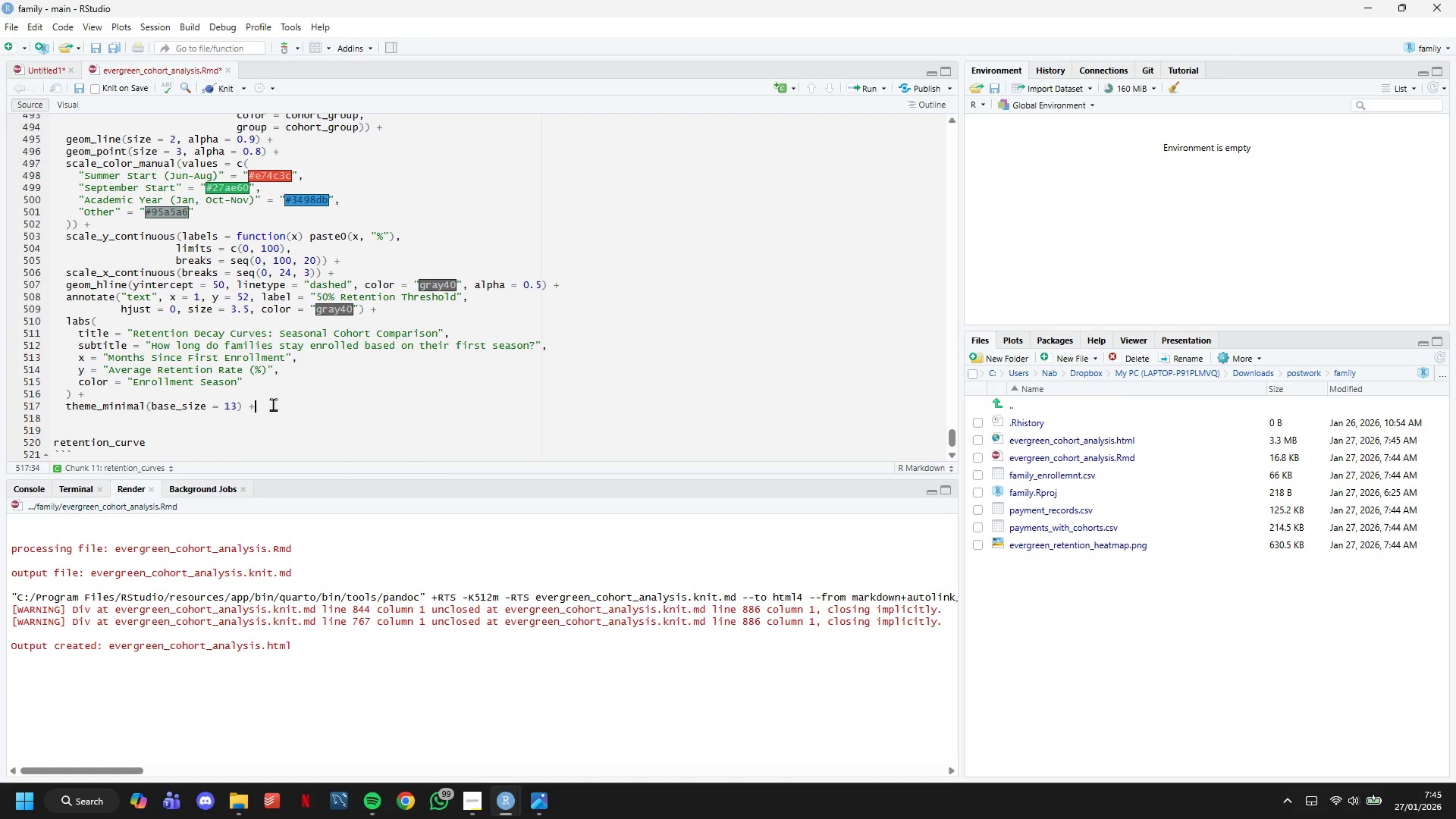 
key(Shift+Equal)
 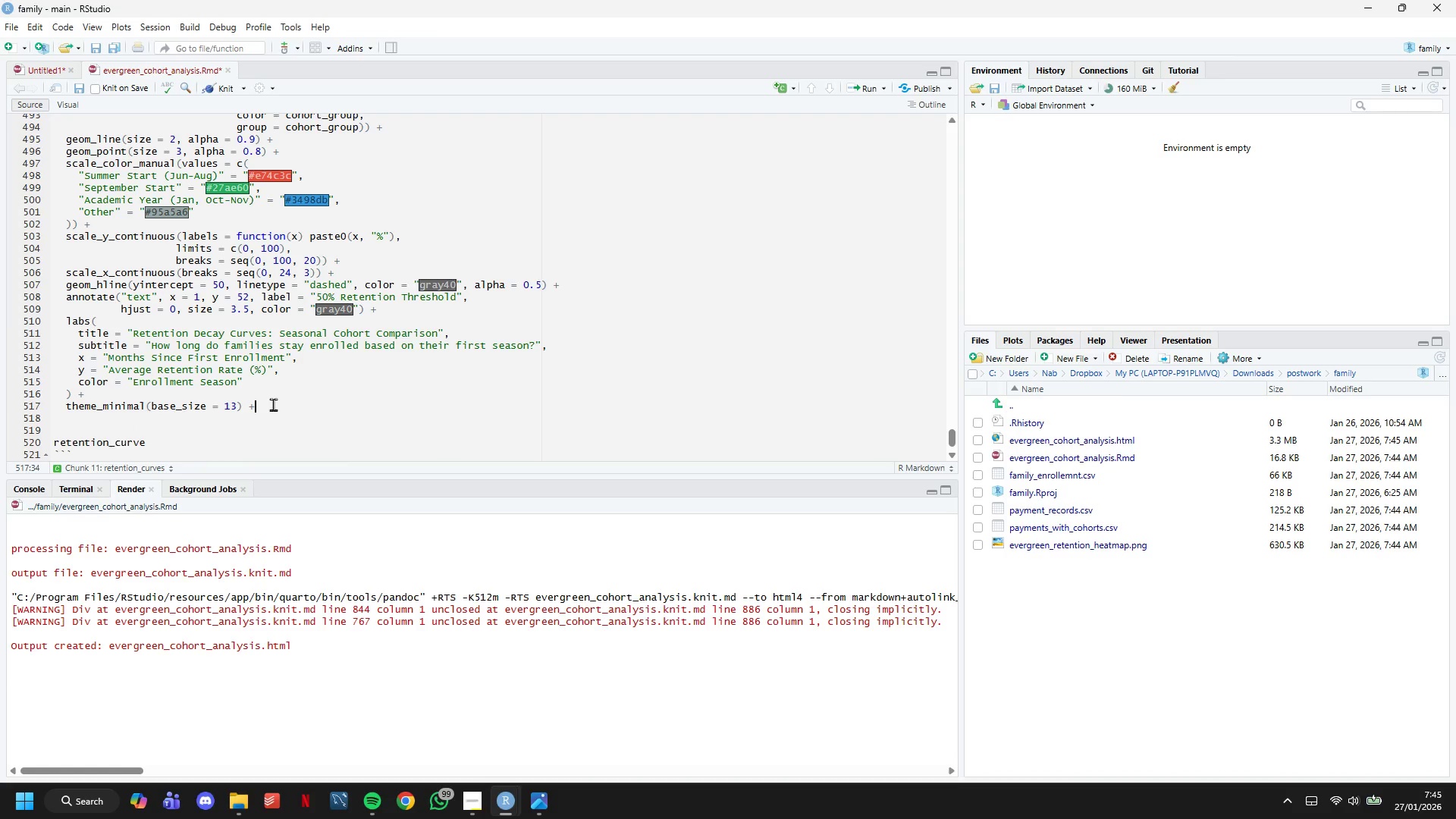 
key(Enter)
 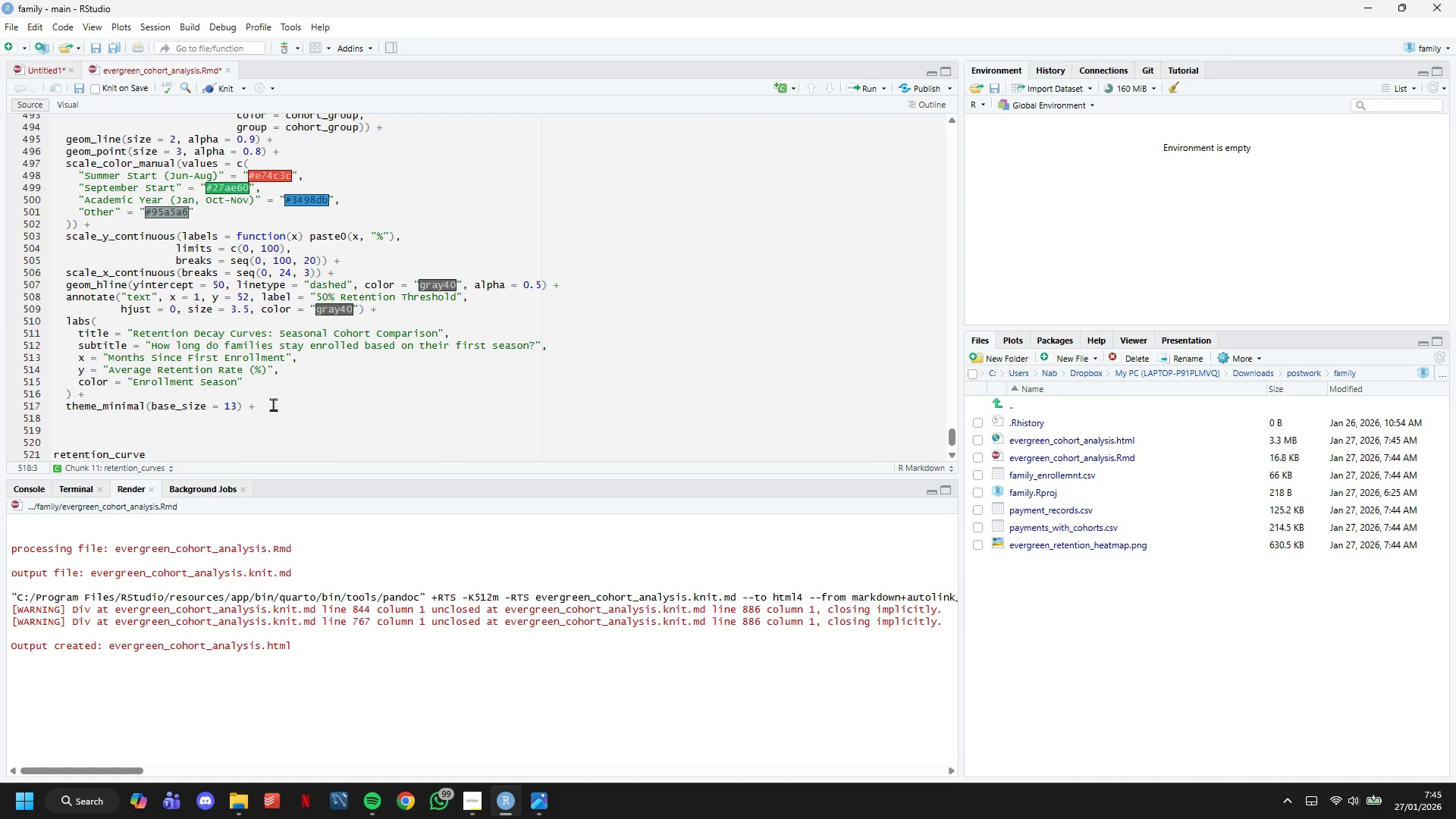 
type(thee)
key(Backspace)
type(me()
 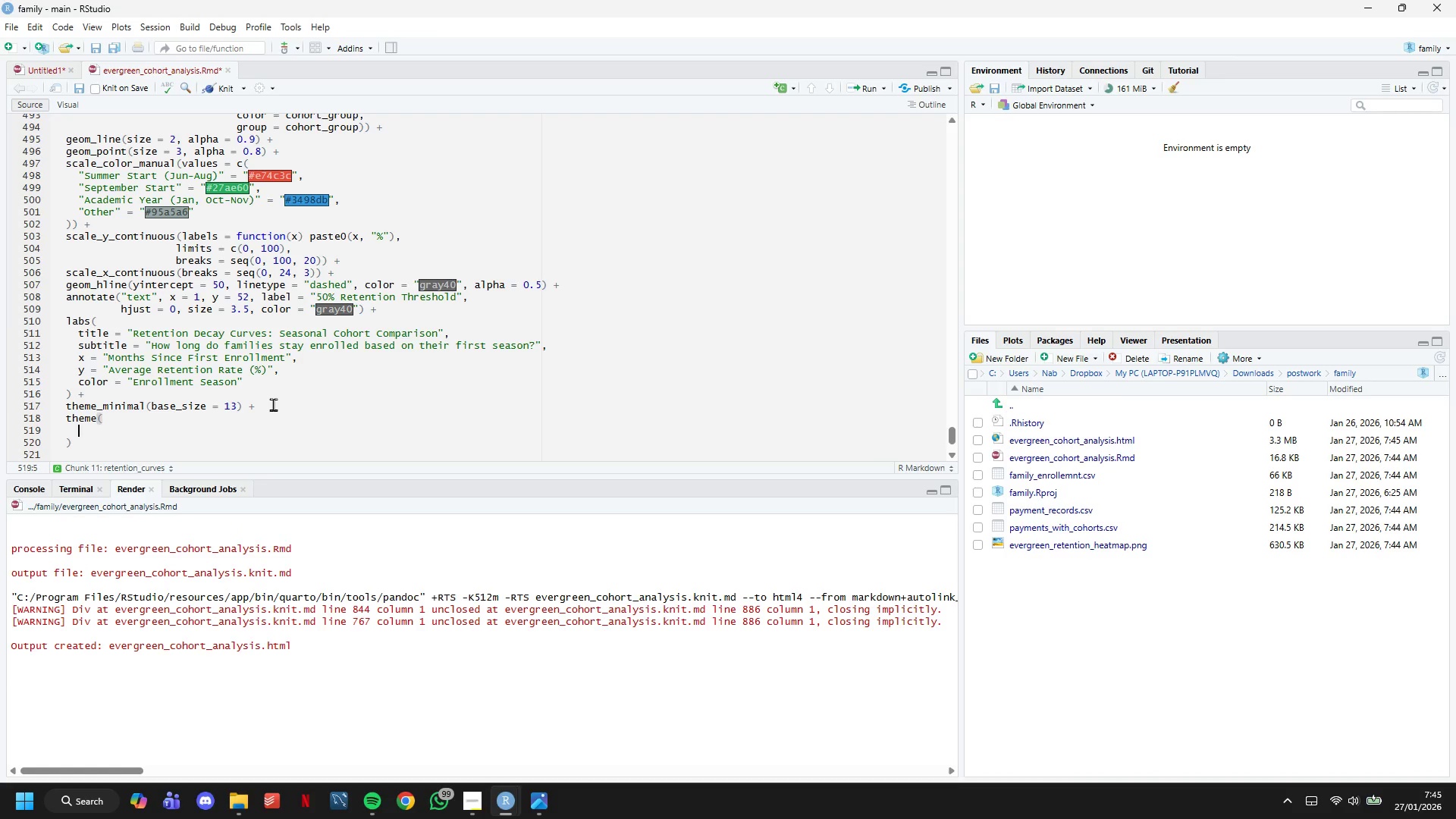 
key(Enter)
 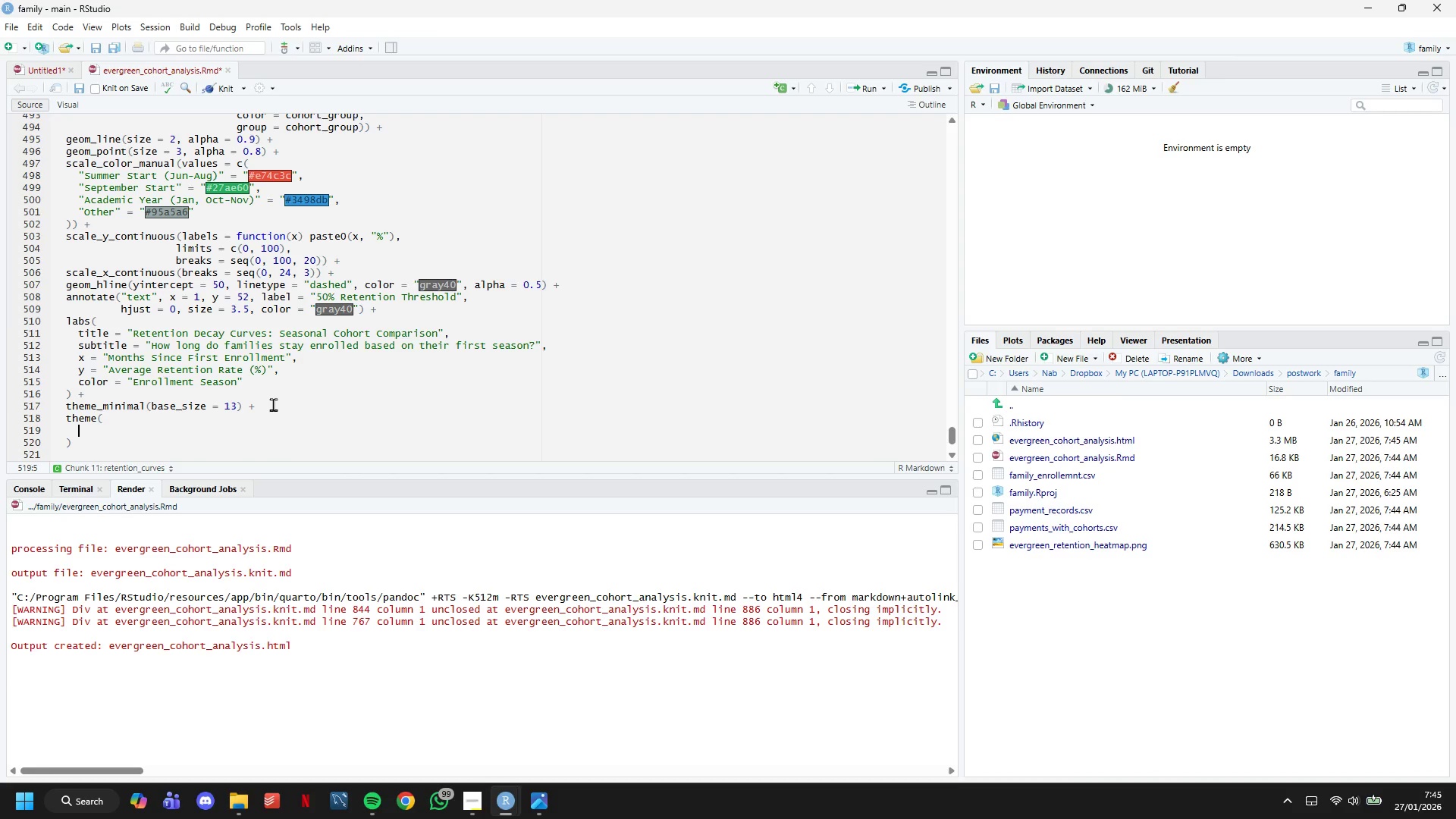 
type(plott)
key(Backspace)
type(.title()
 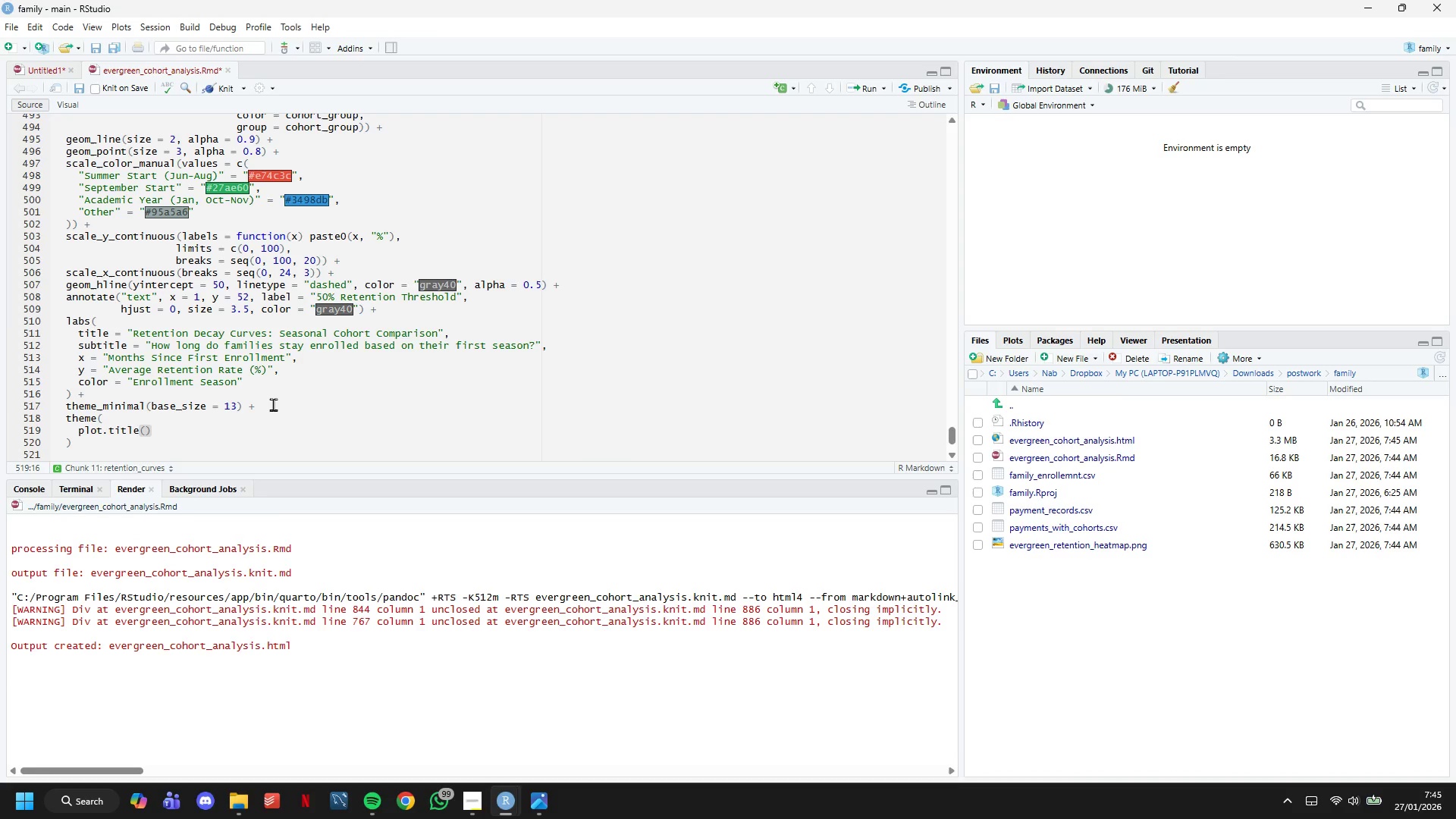 
key(ArrowRight)
 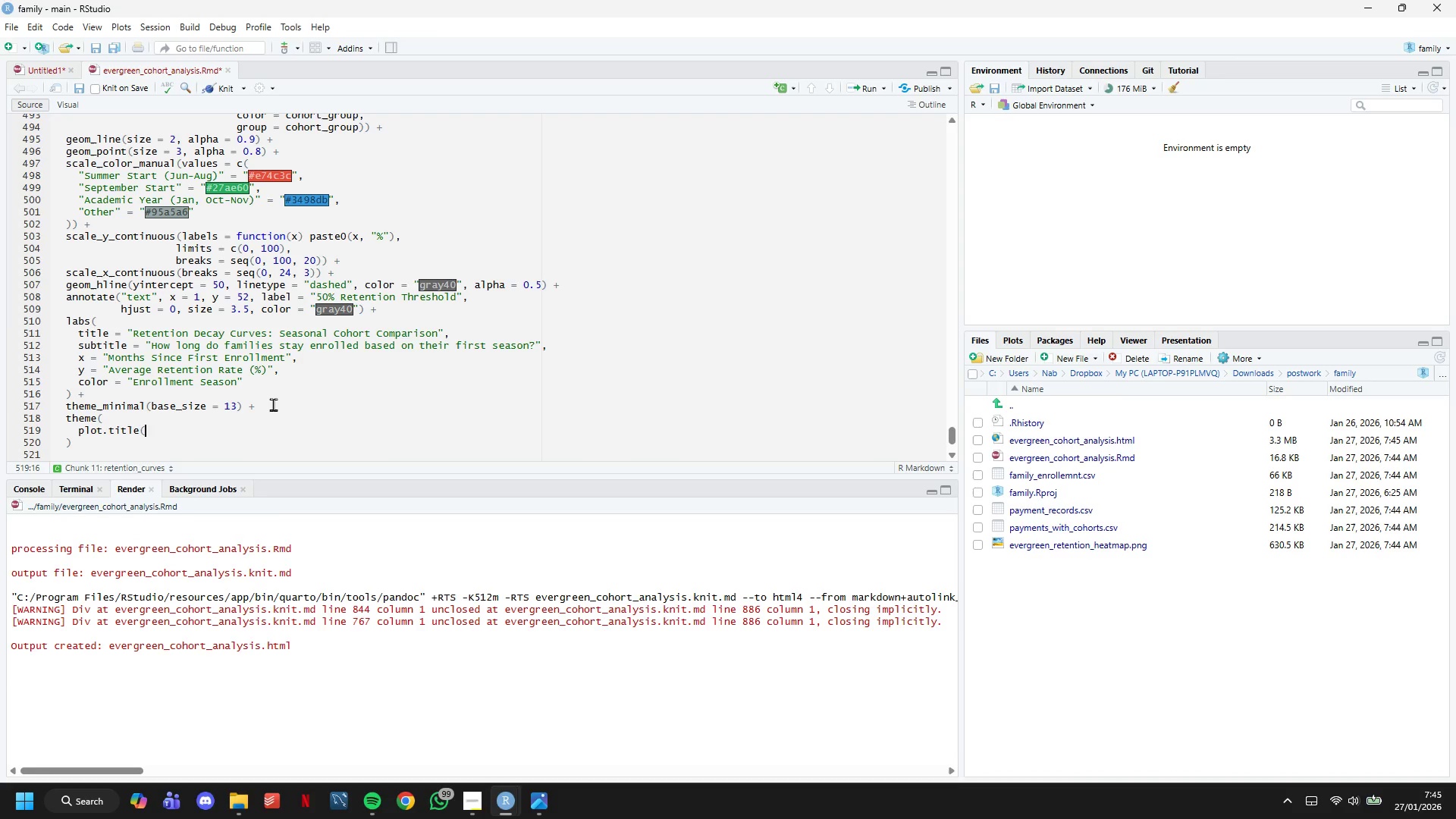 
key(Backspace)
 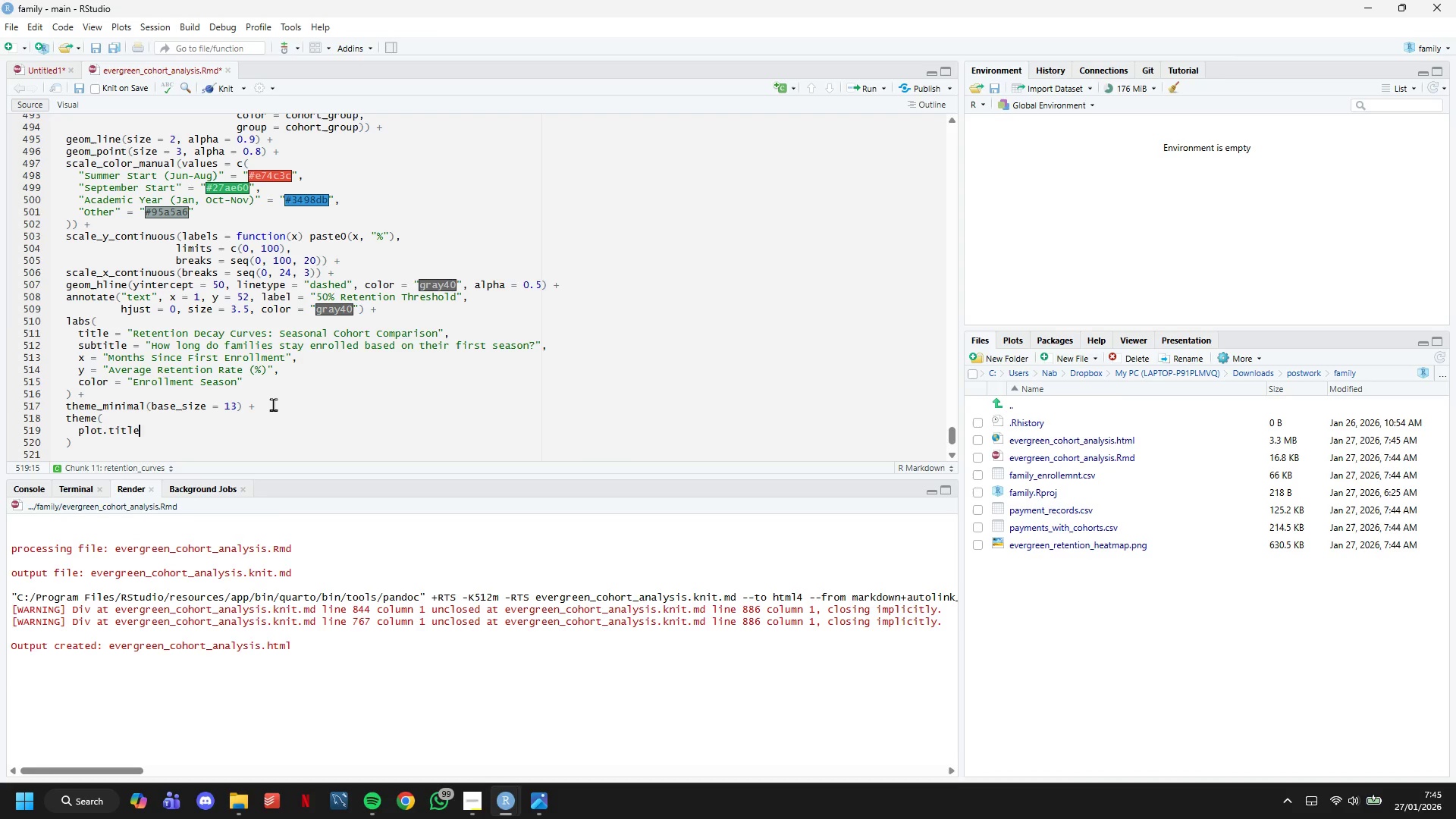 
key(Backspace)
 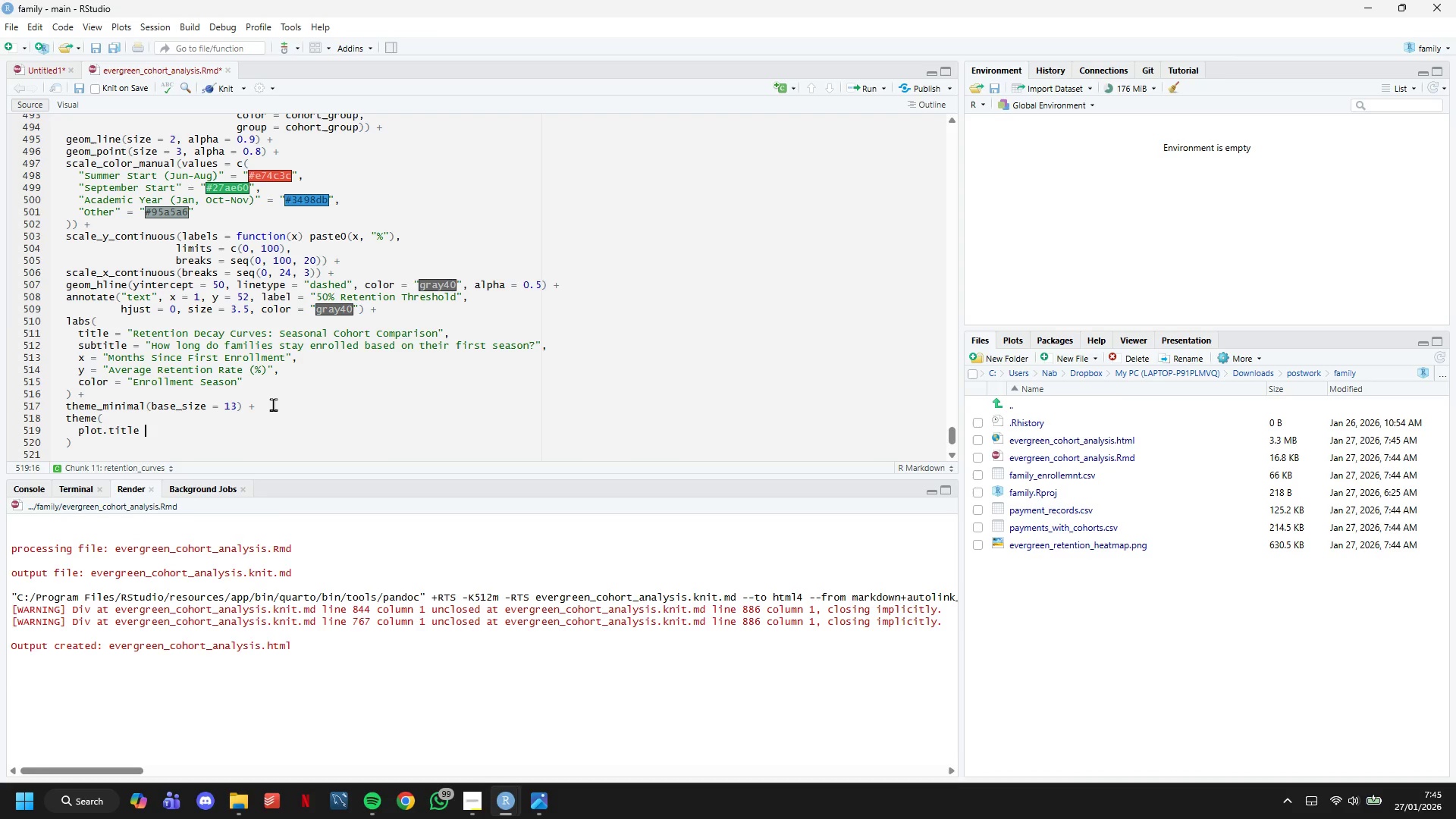 
key(Space)
 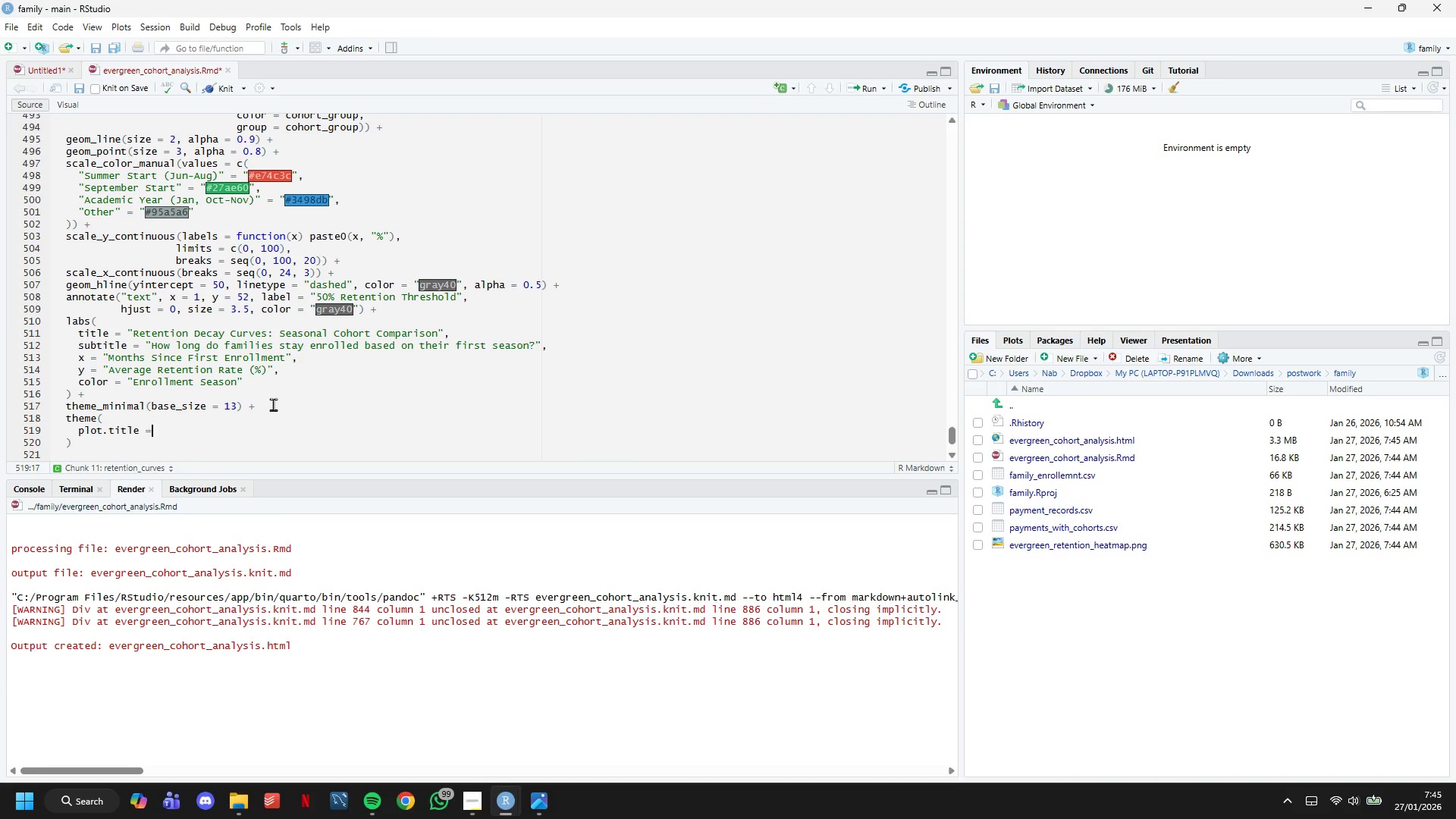 
key(Equal)
 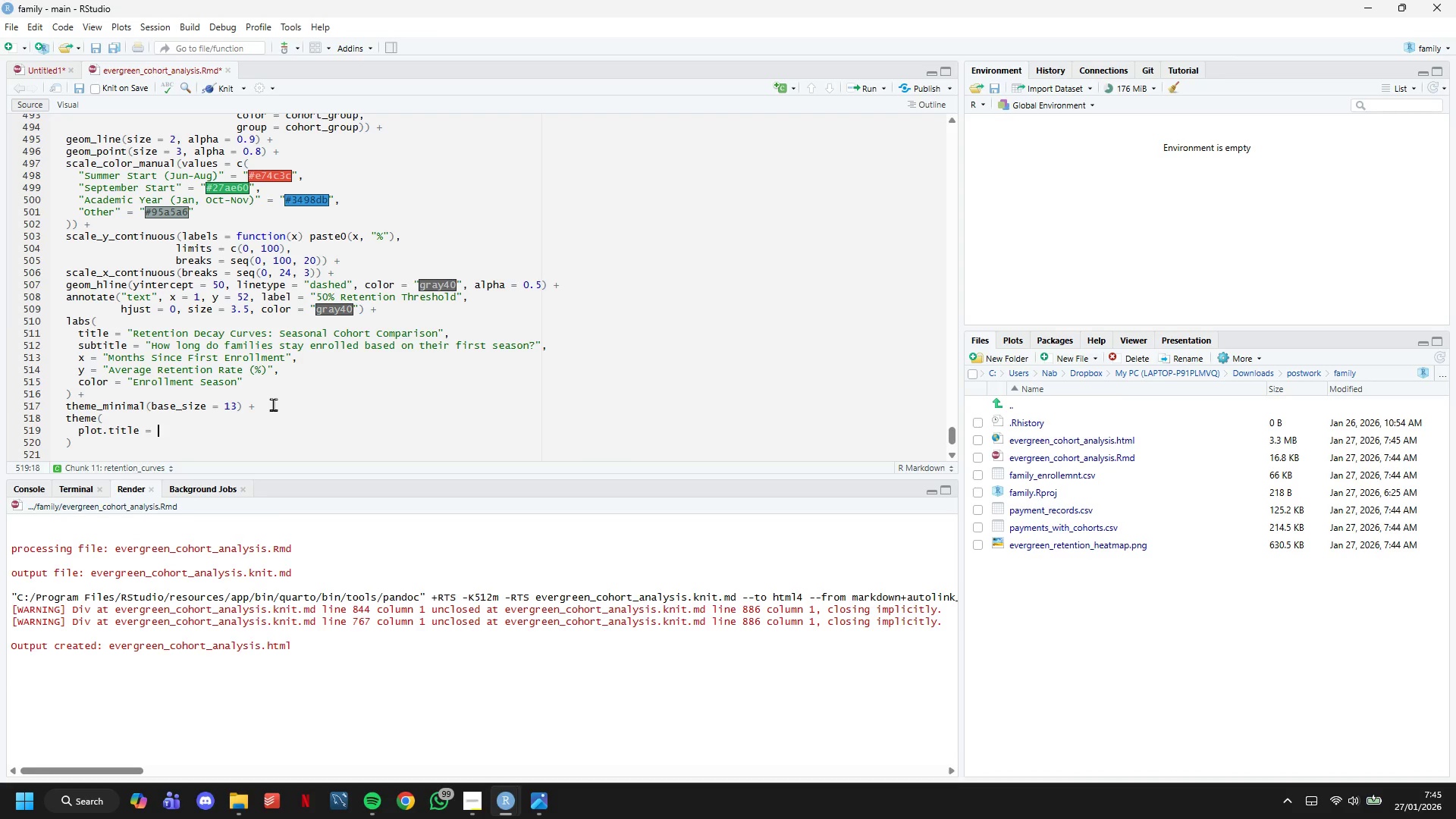 
key(Space)
 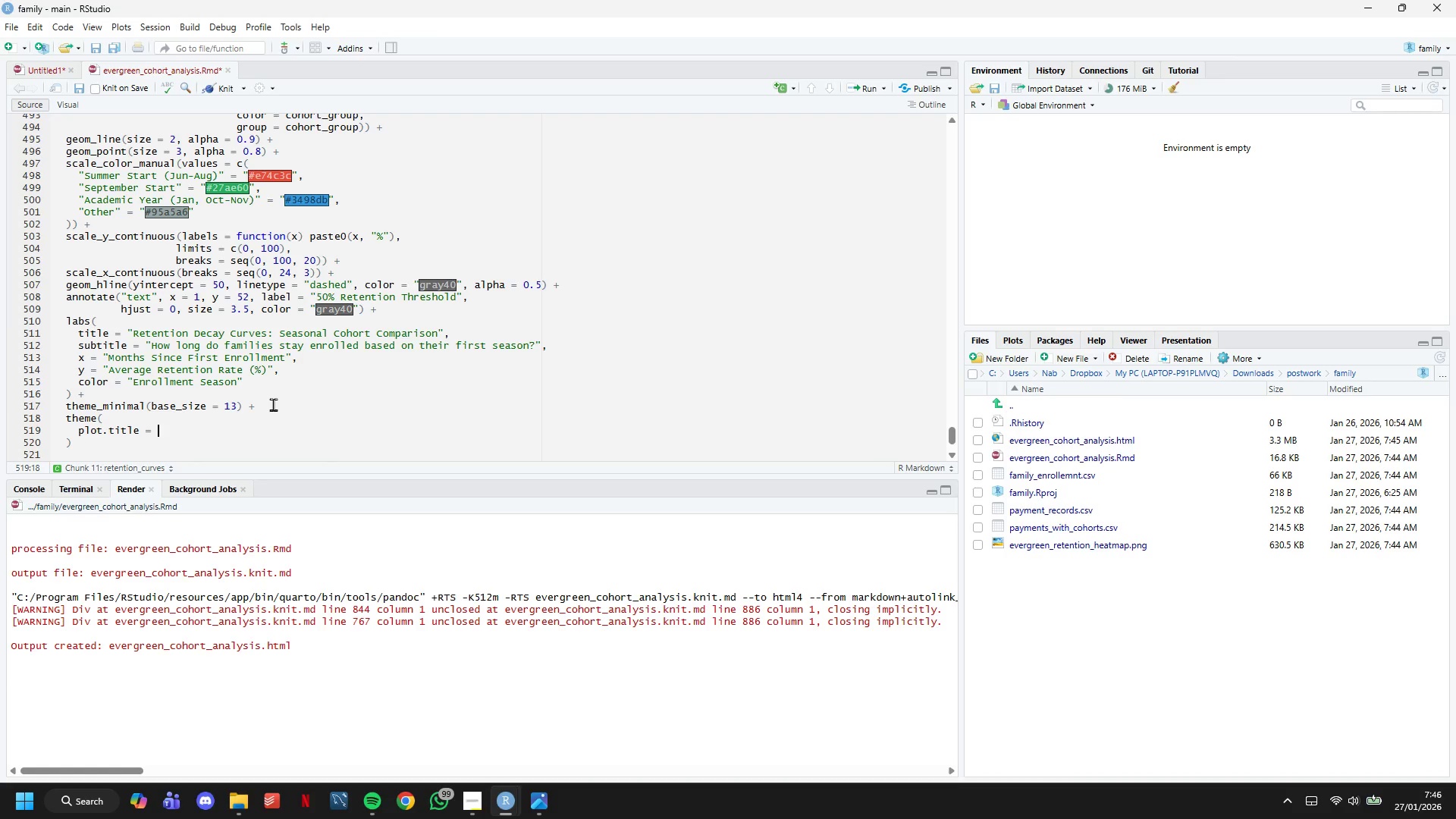 
type(element_text(face = "bold)
 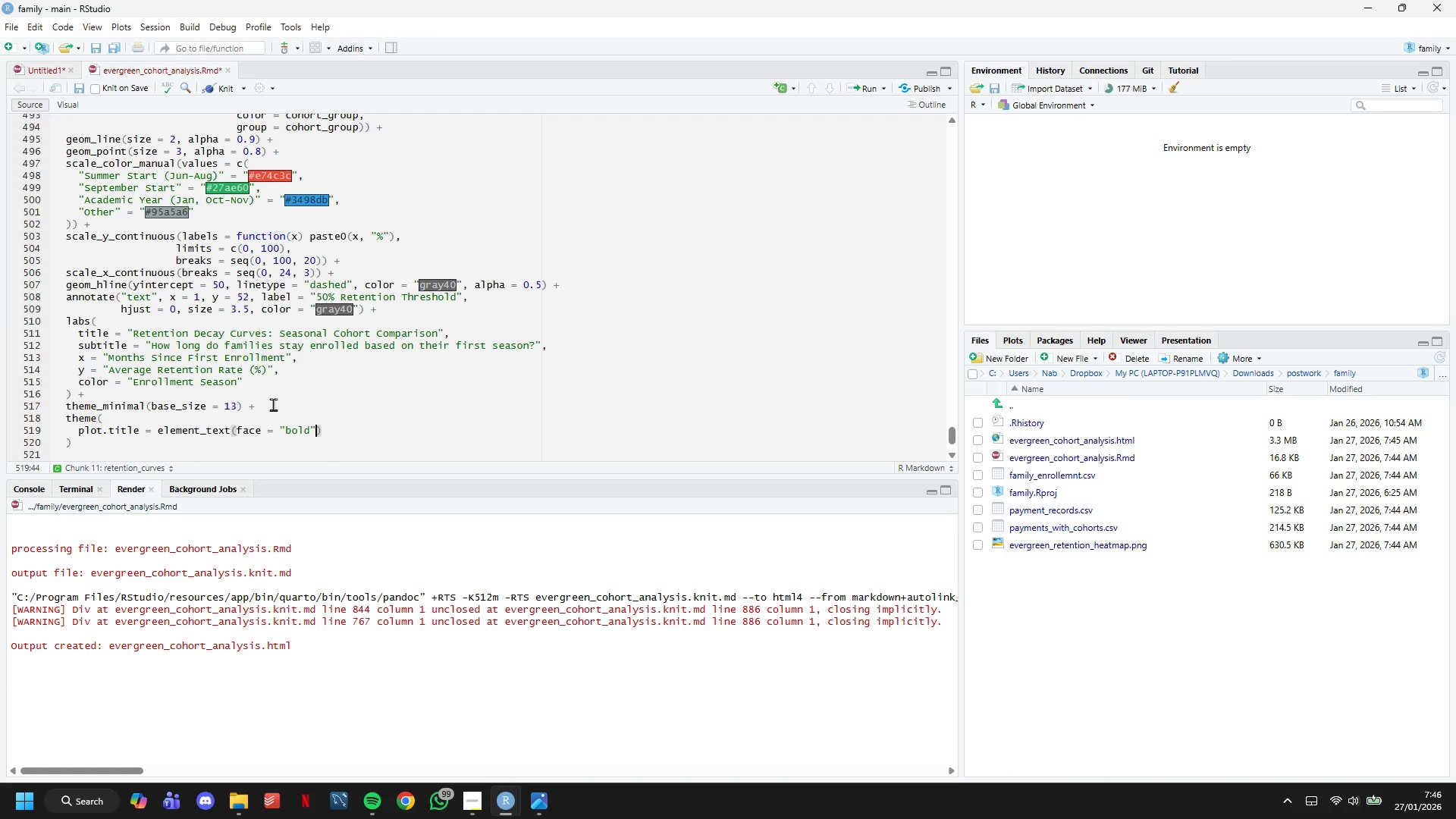 
 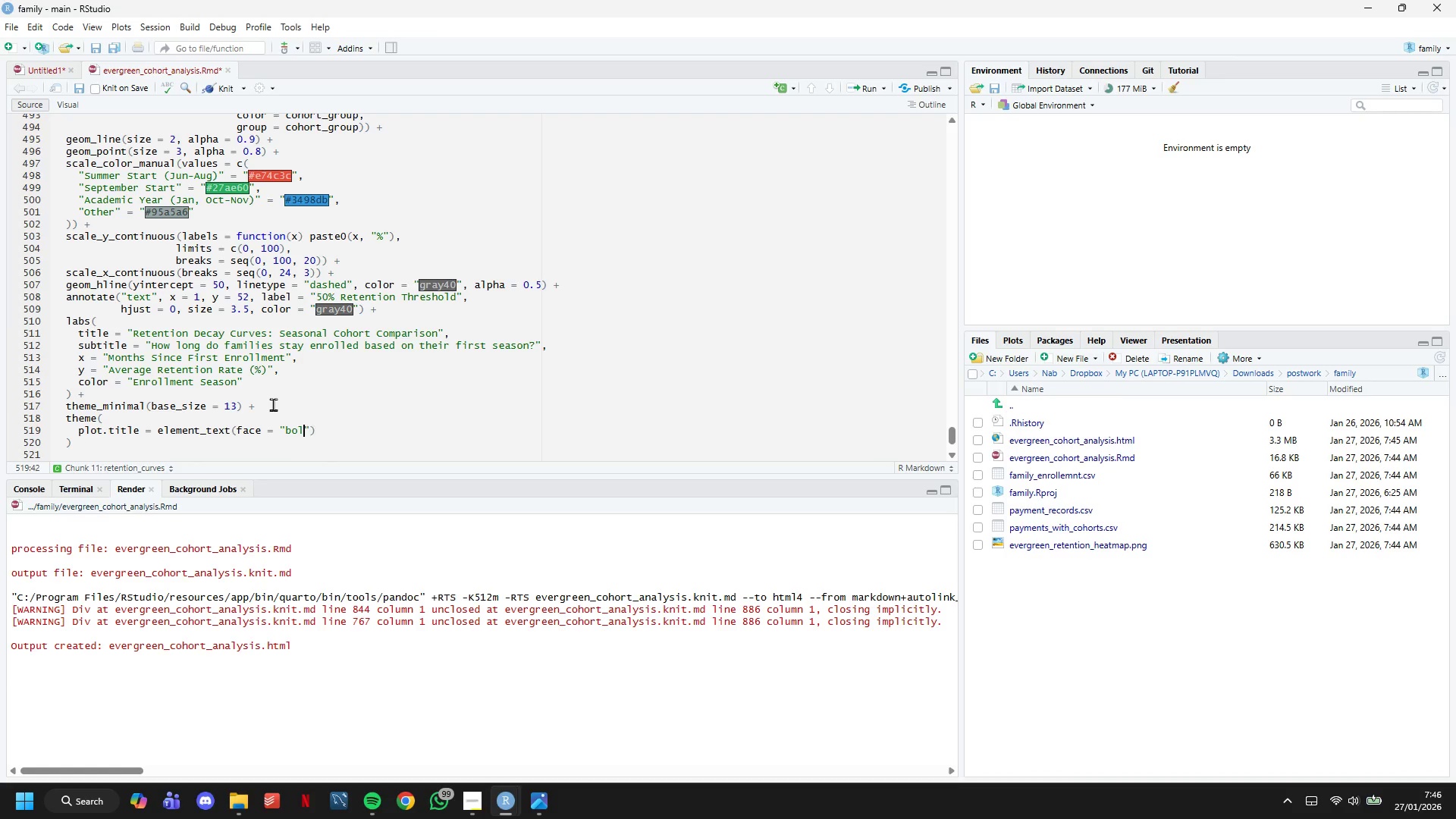 
key(ArrowRight)
 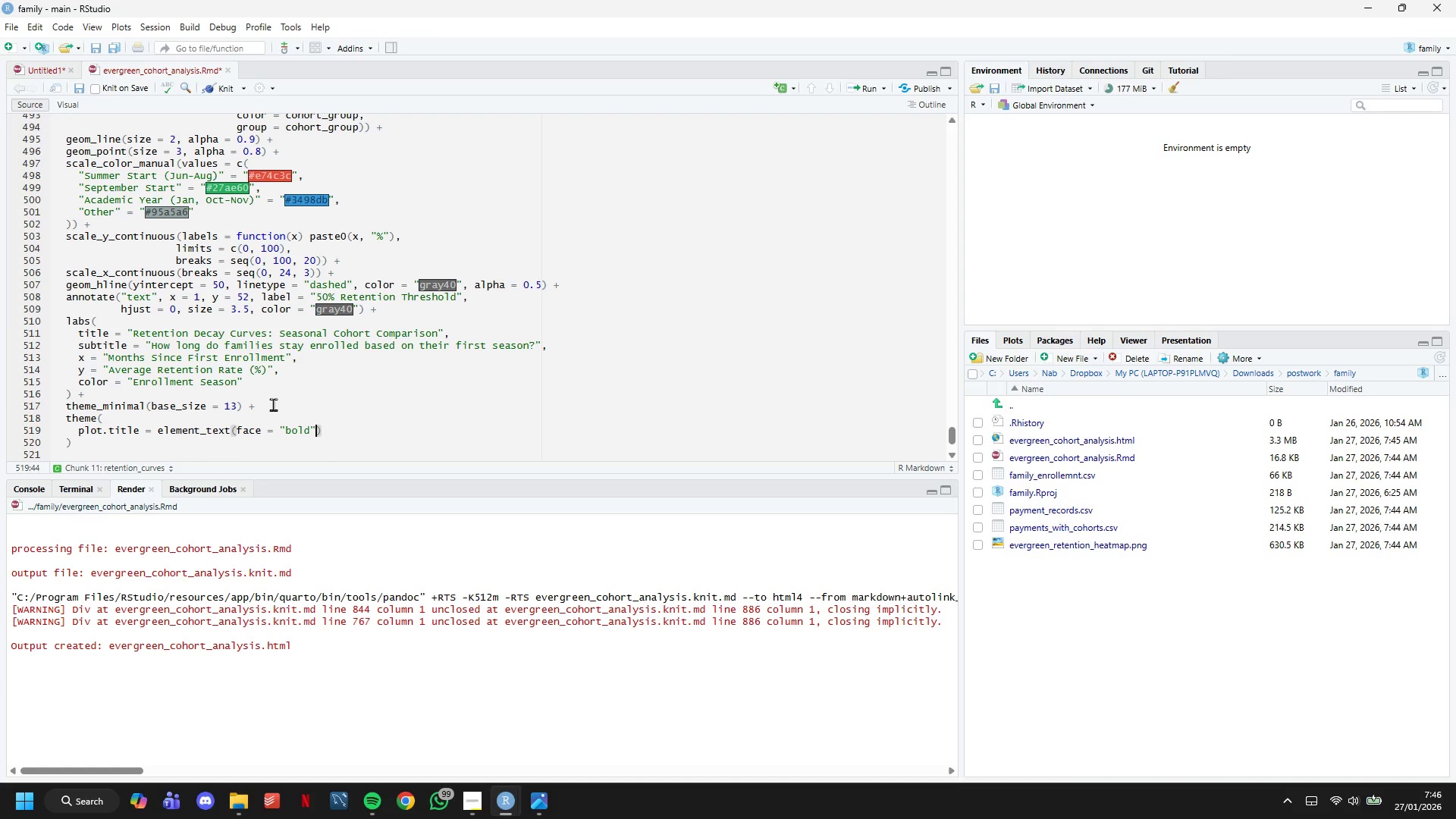 
type(, color = "#)
 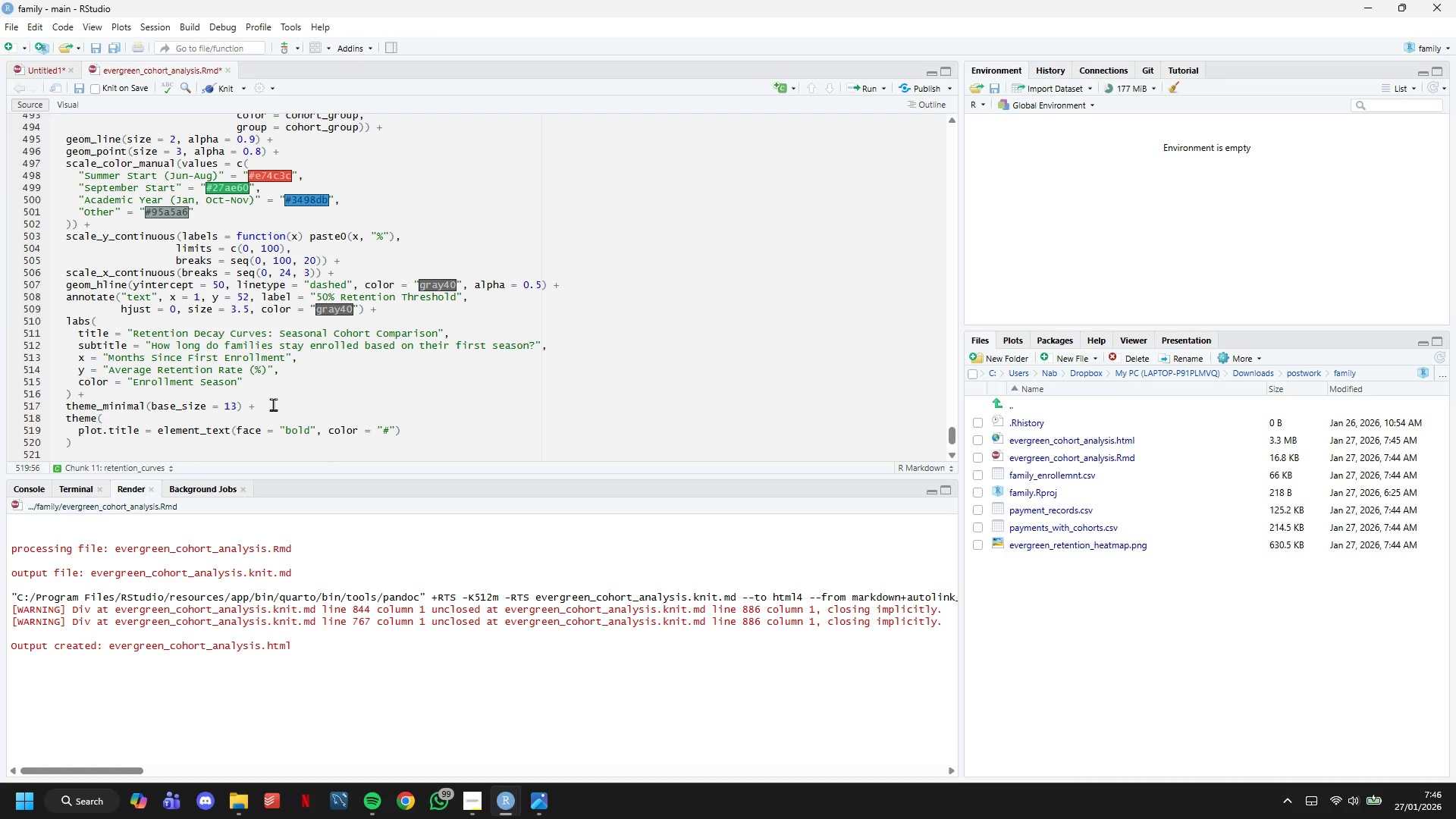 
type(16a085)
 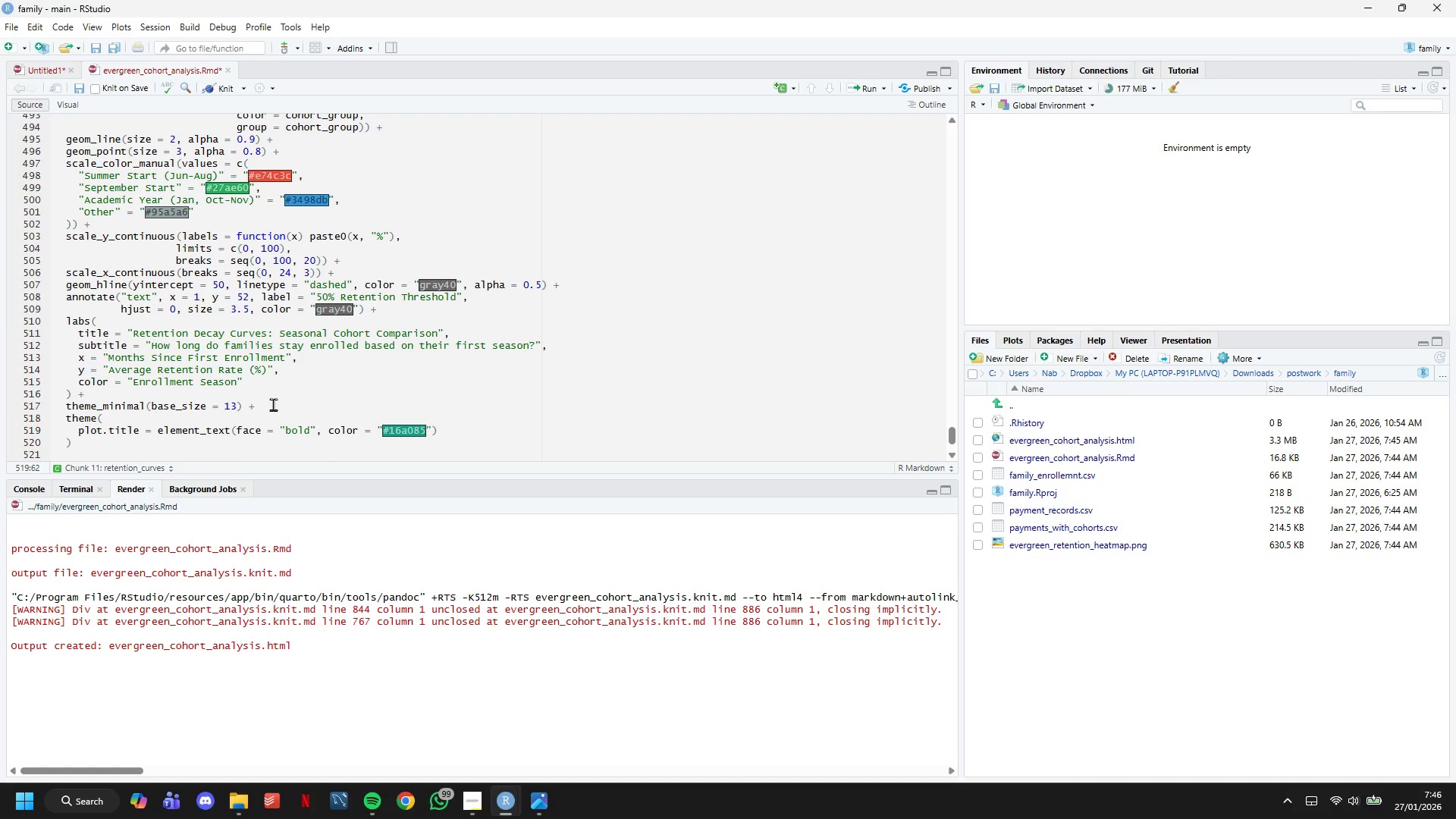 
key(ArrowRight)
 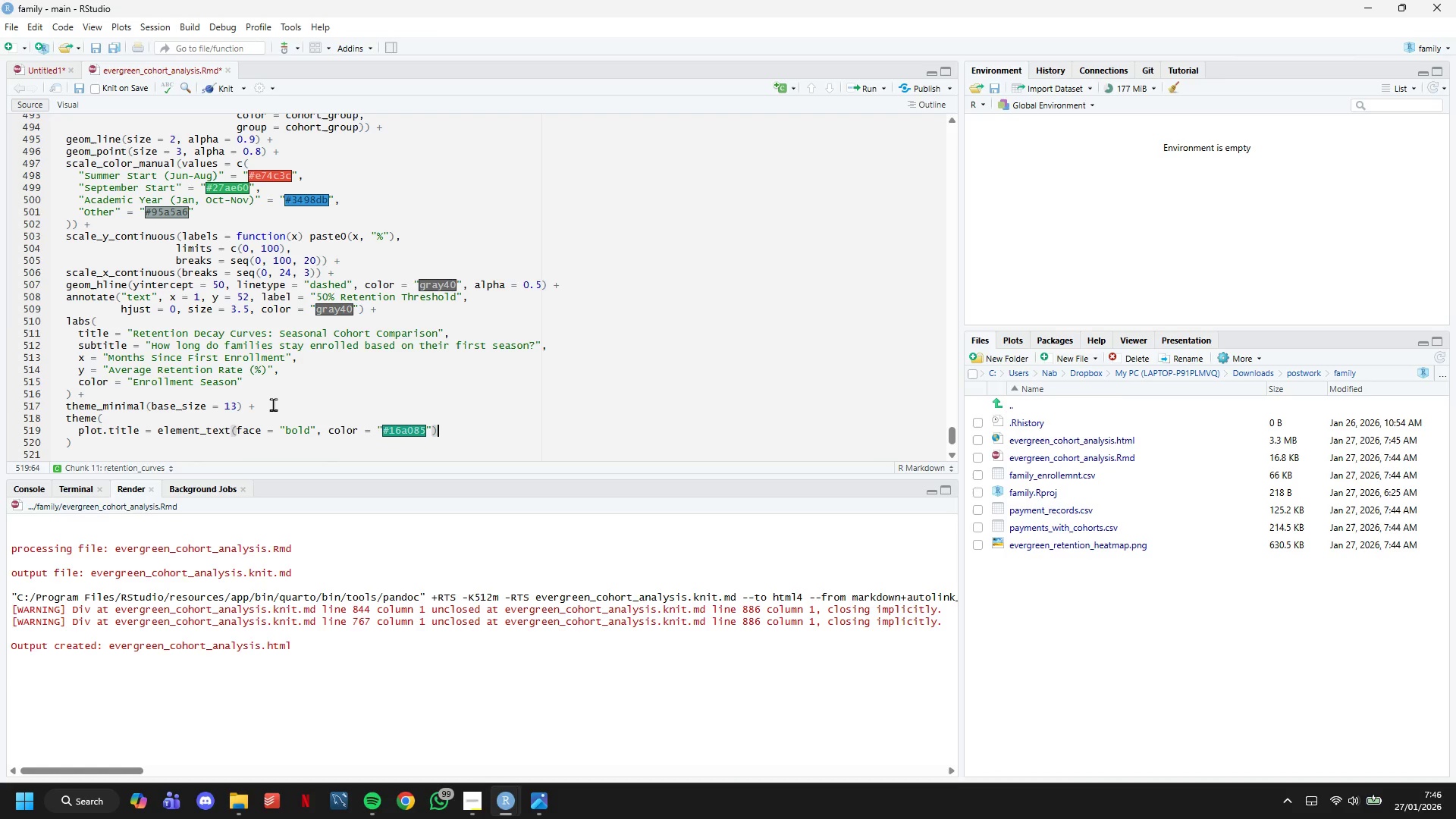 
key(ArrowRight)
 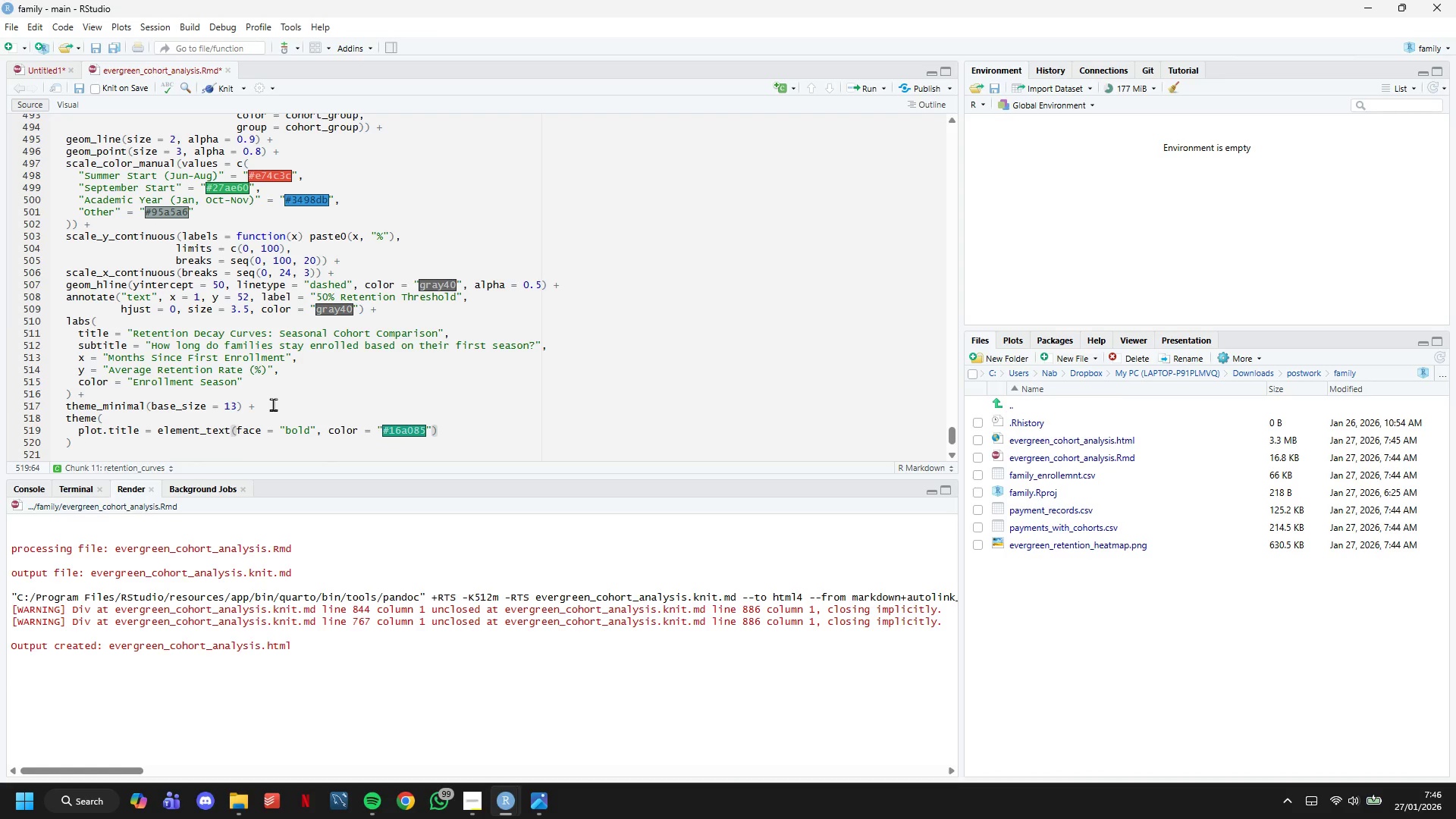 
key(ArrowLeft)
 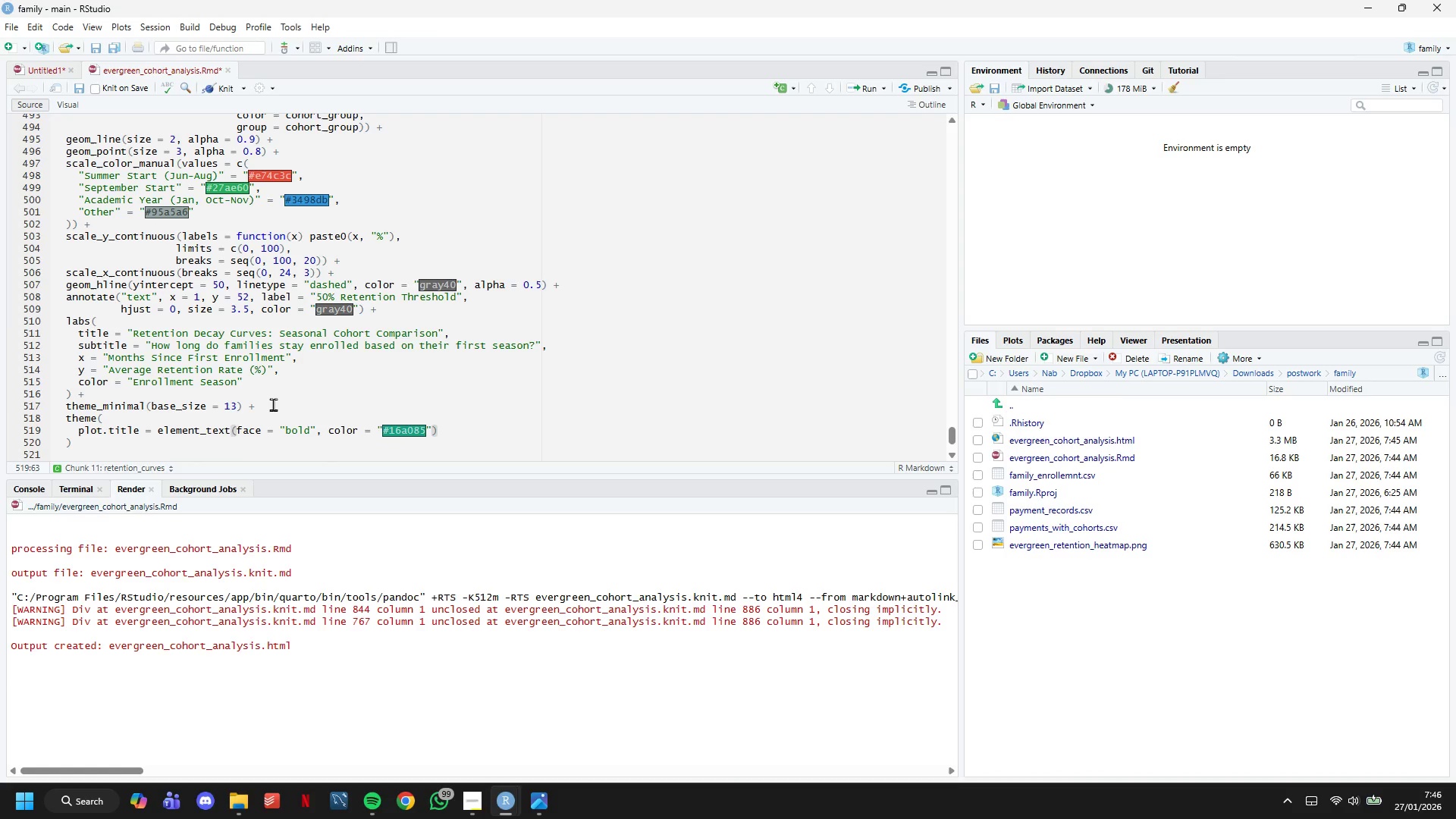 
type(, size = 17)
 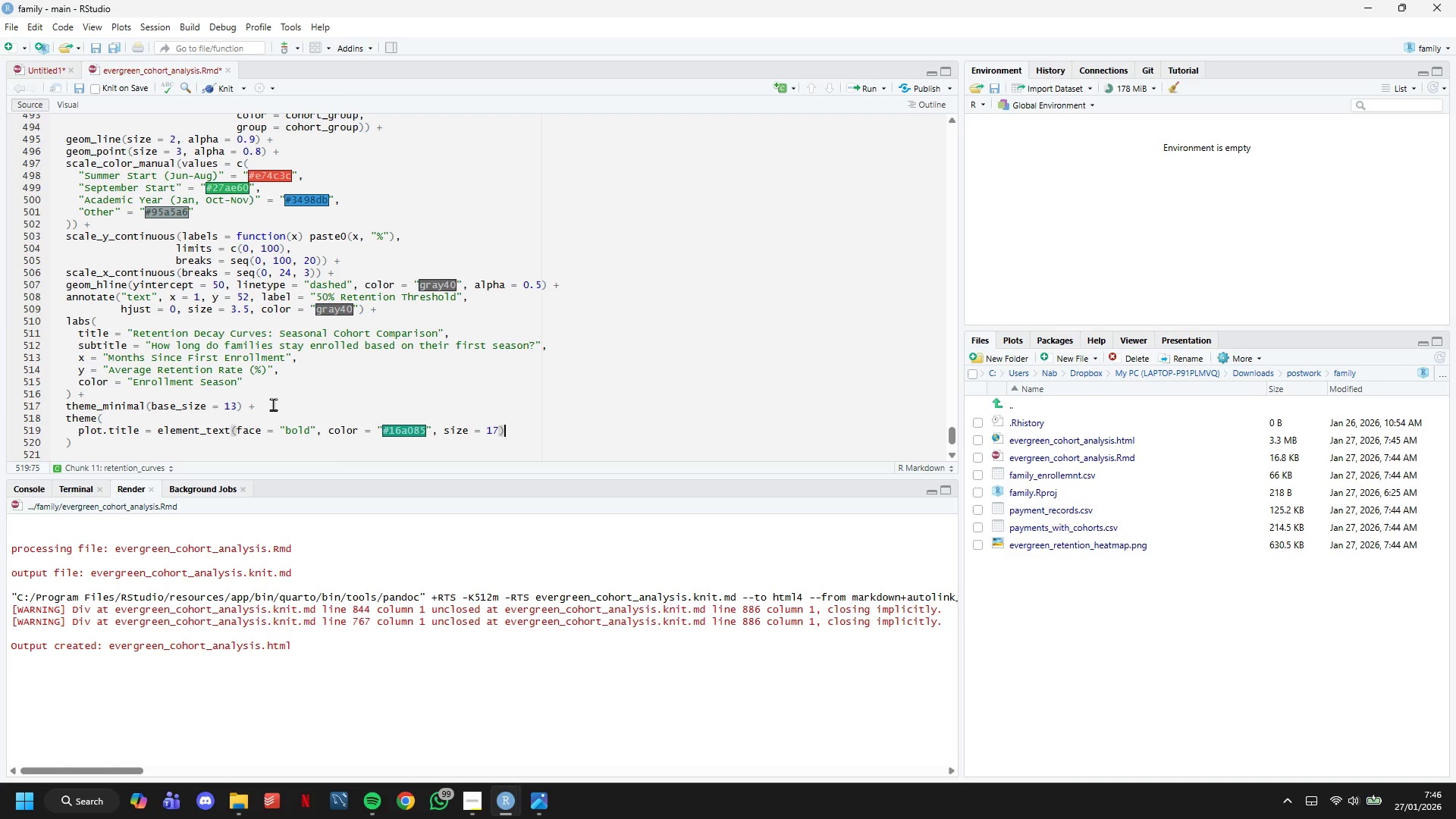 
key(ArrowRight)
 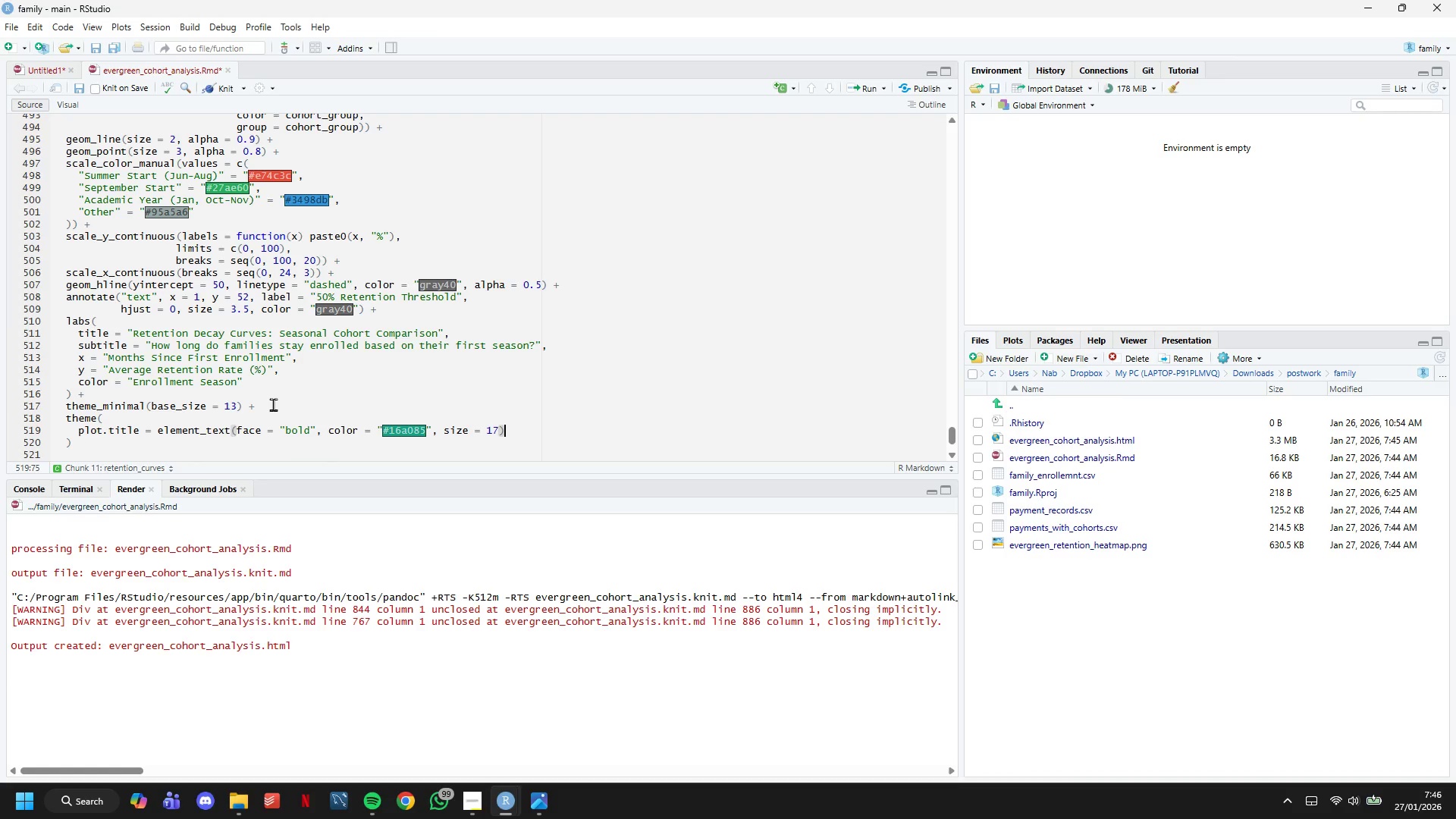 
key(Comma)
 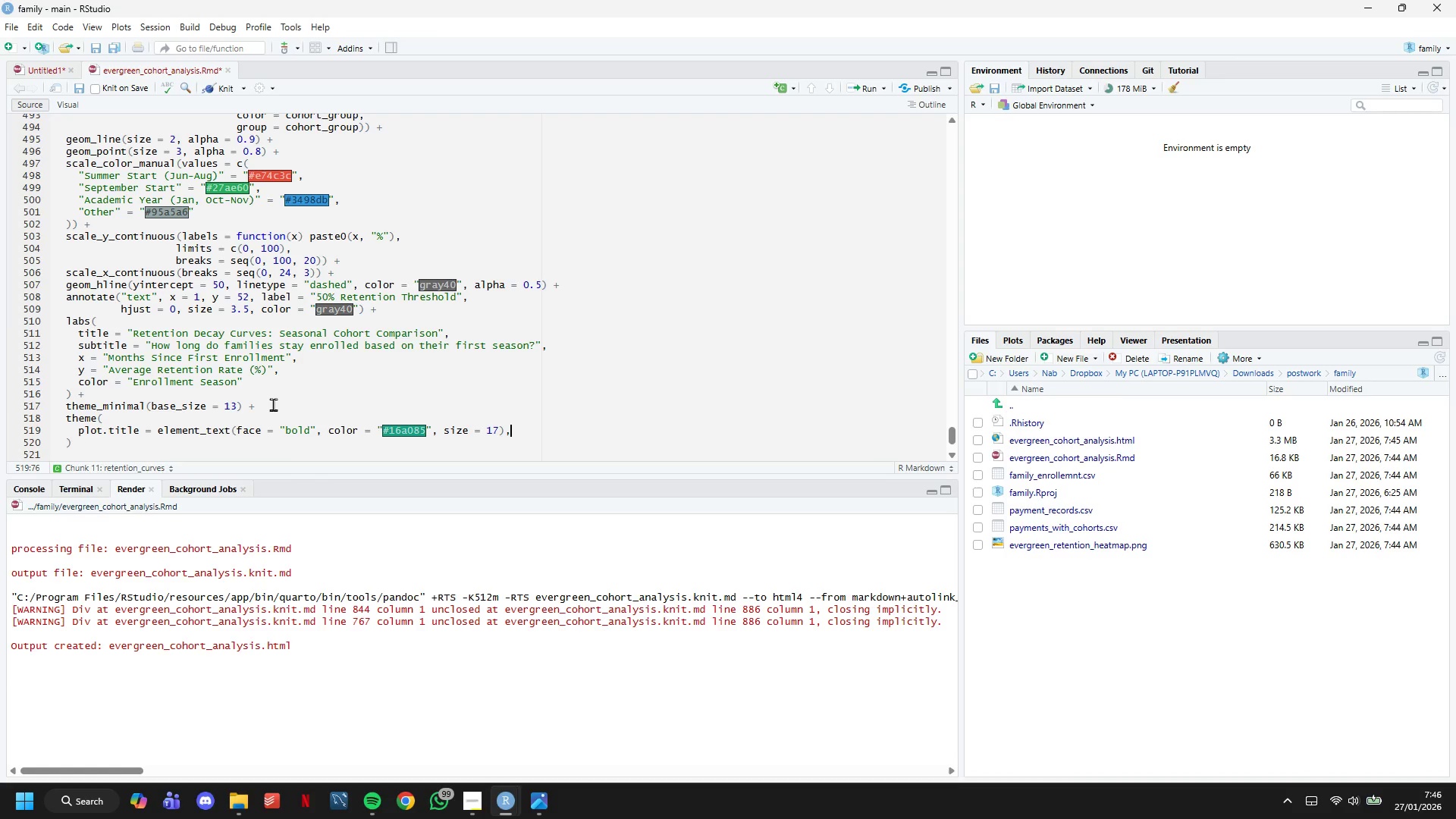 
key(Enter)
 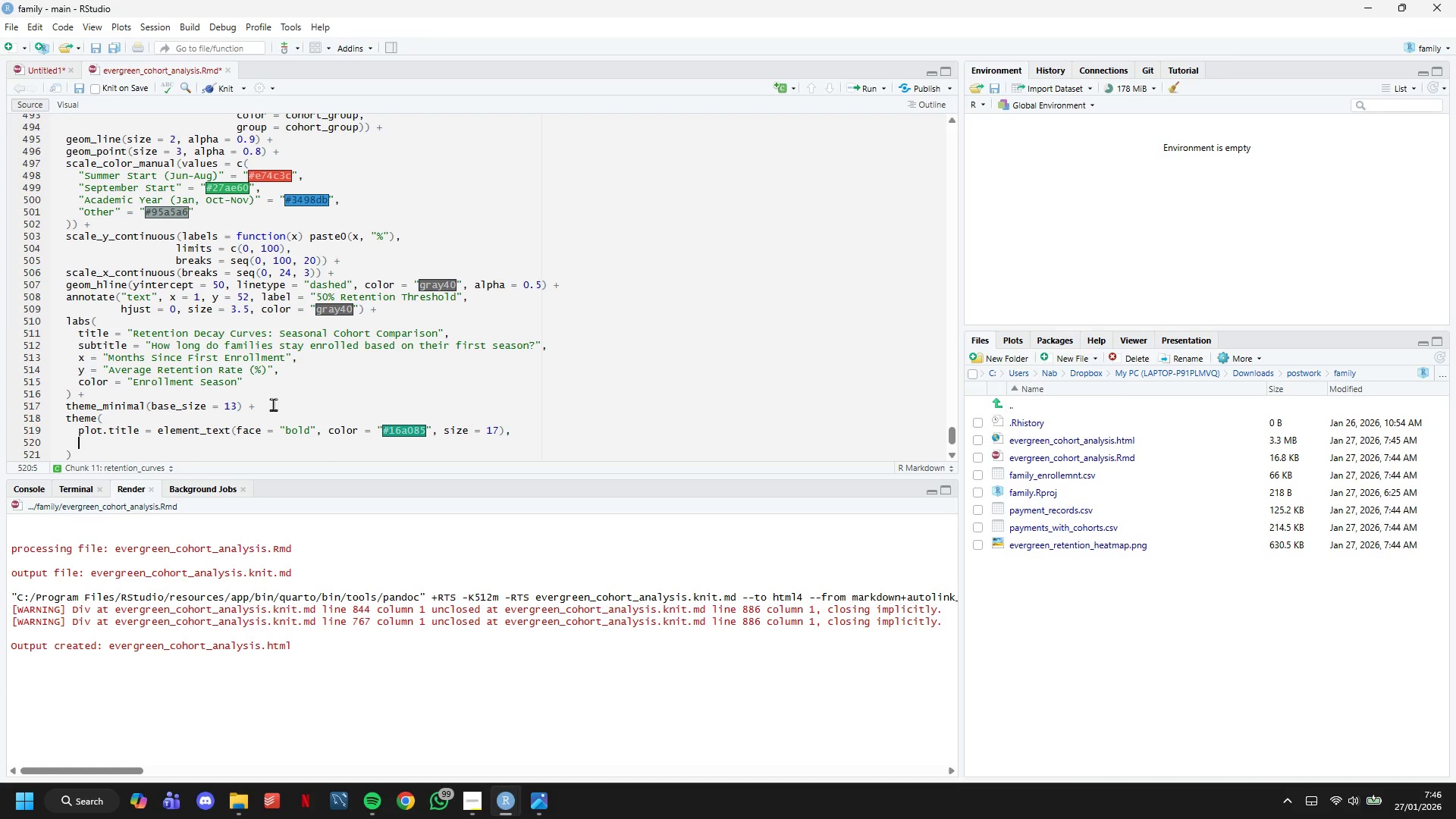 
wait(11.44)
 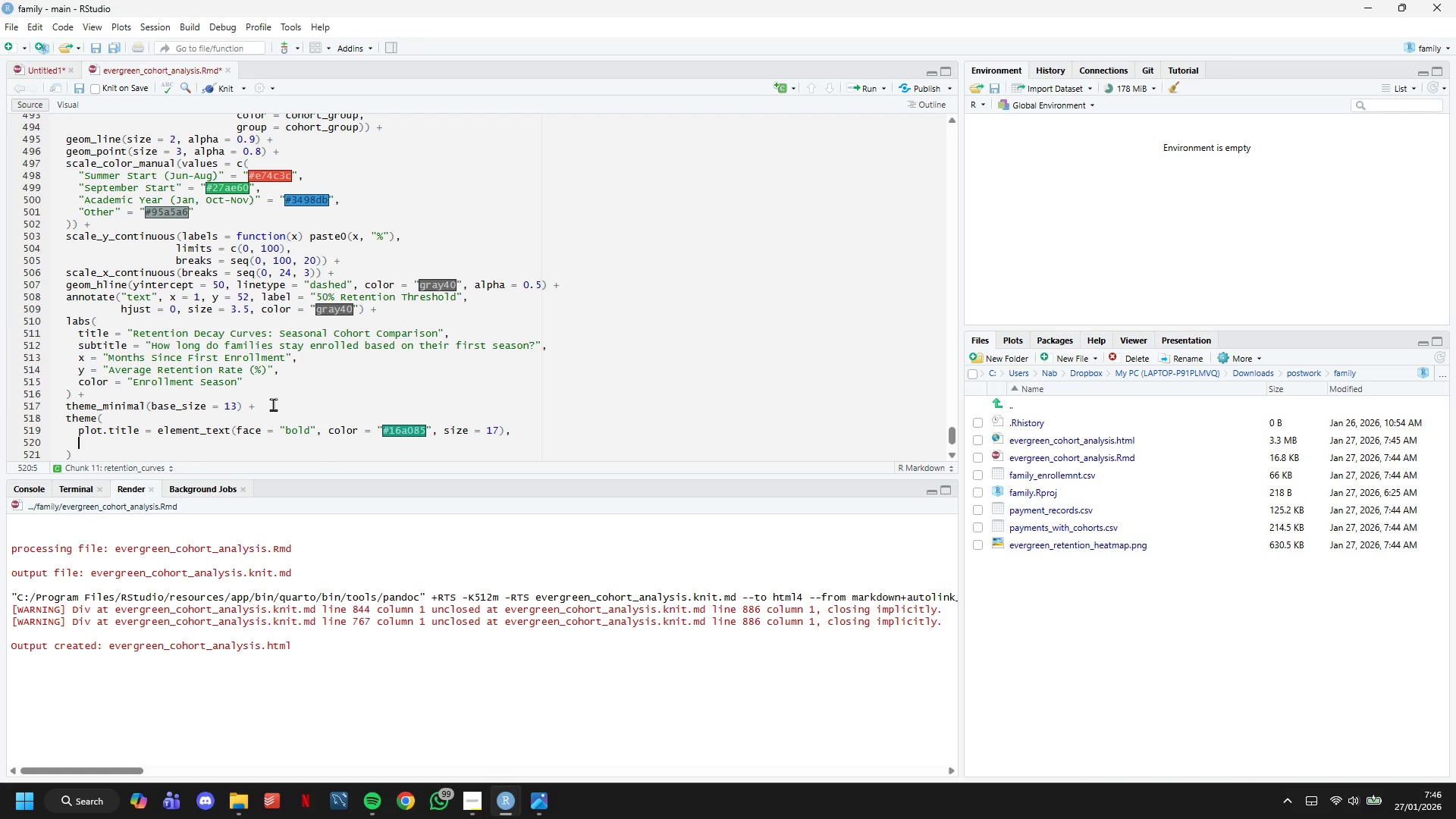 
scroll: coordinate [273, 404], scroll_direction: down, amount: 8.0
 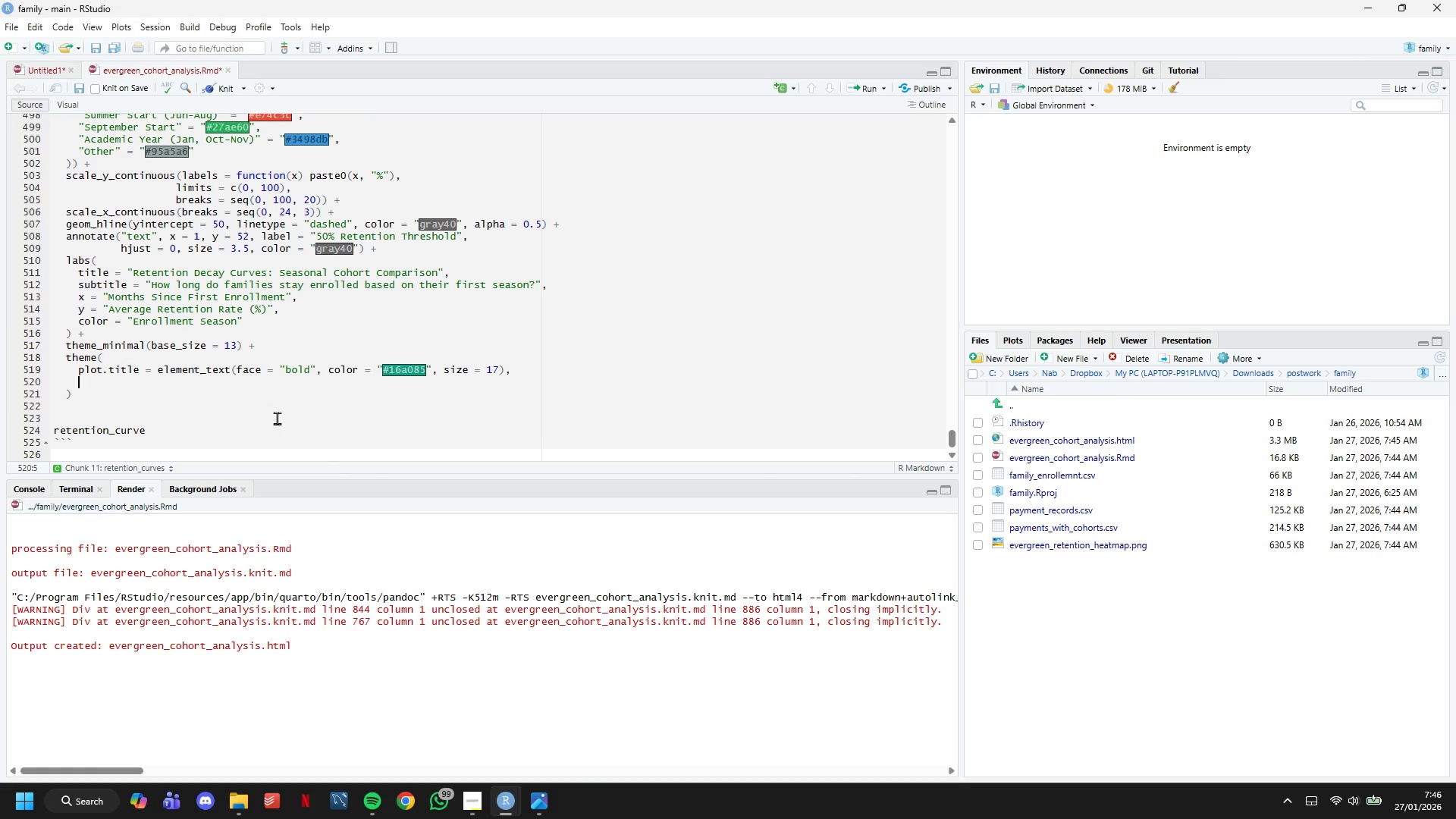 
wait(5.32)
 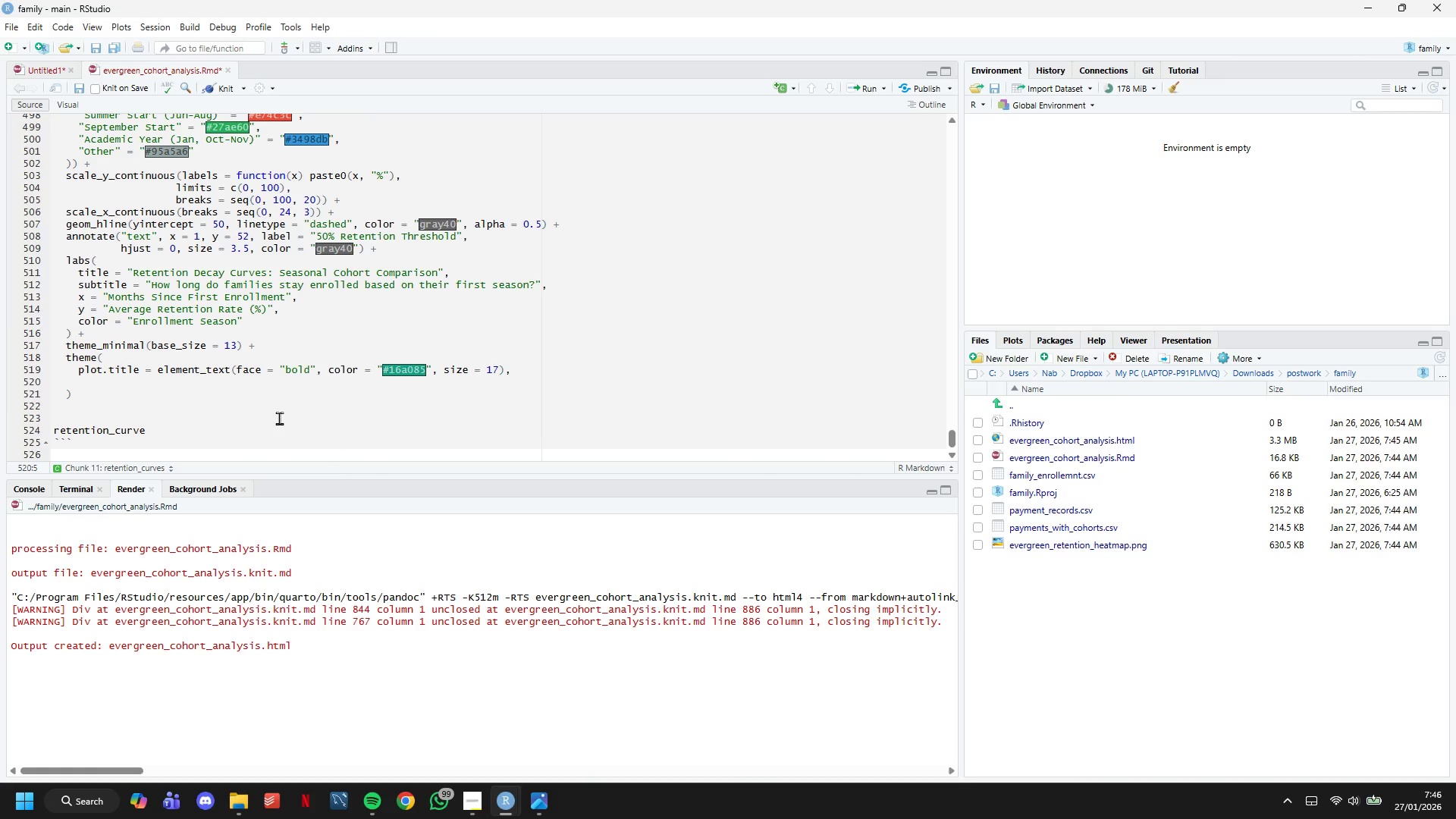 
type(plot.subtitle = element_text )
key(Backspace)
type((size = 13, color = "gray30)
 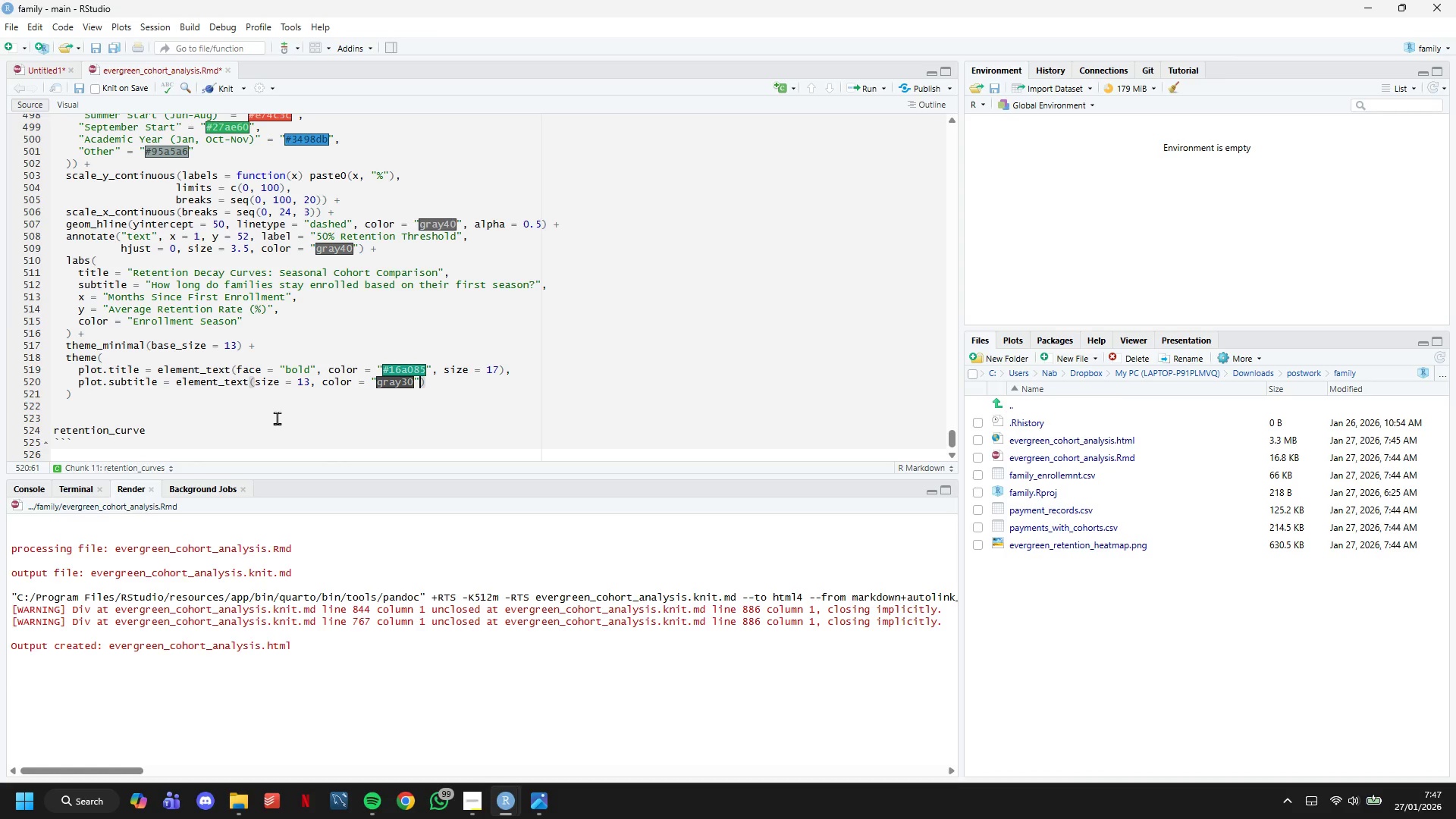 
 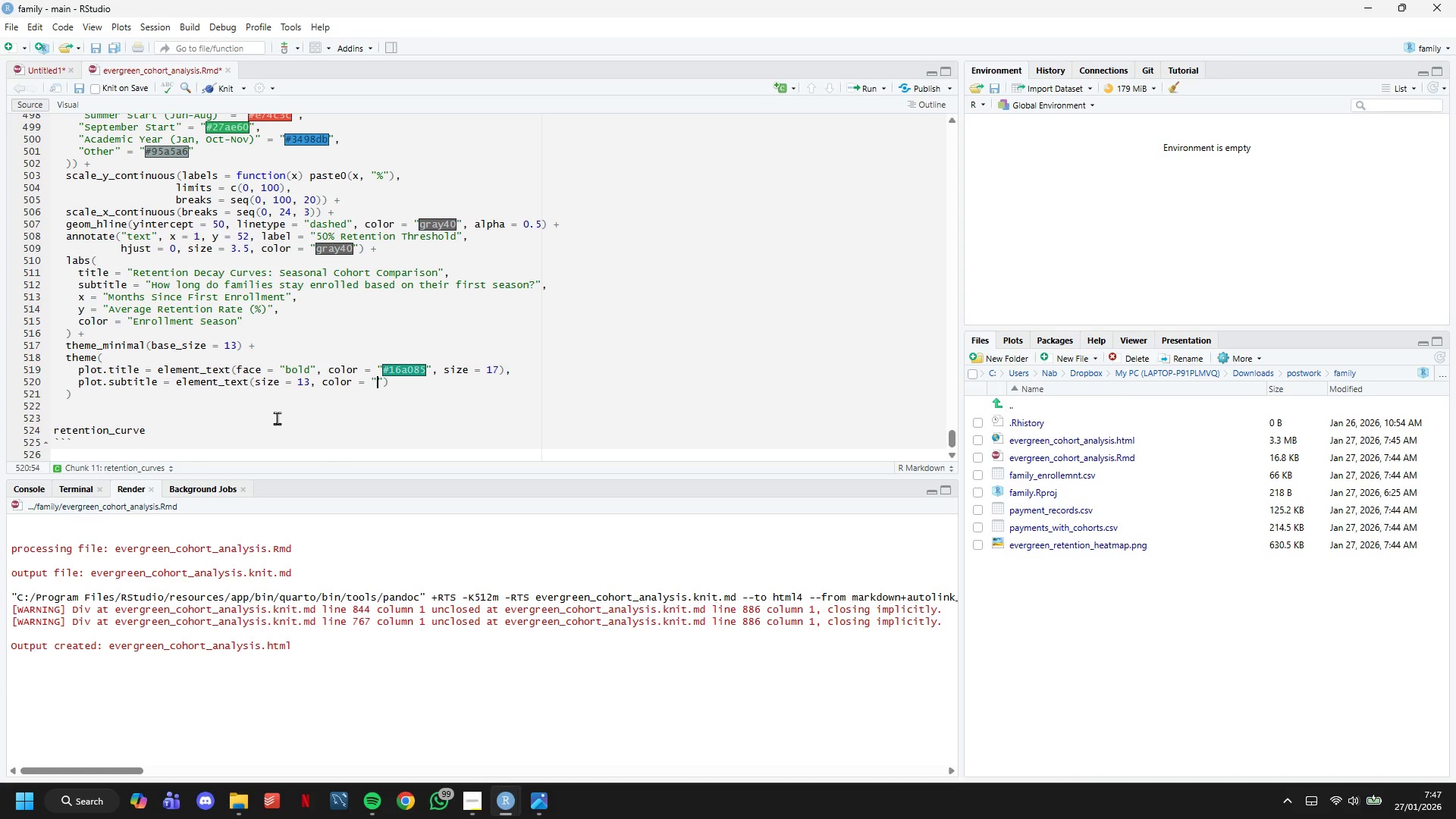 
key(ArrowRight)
 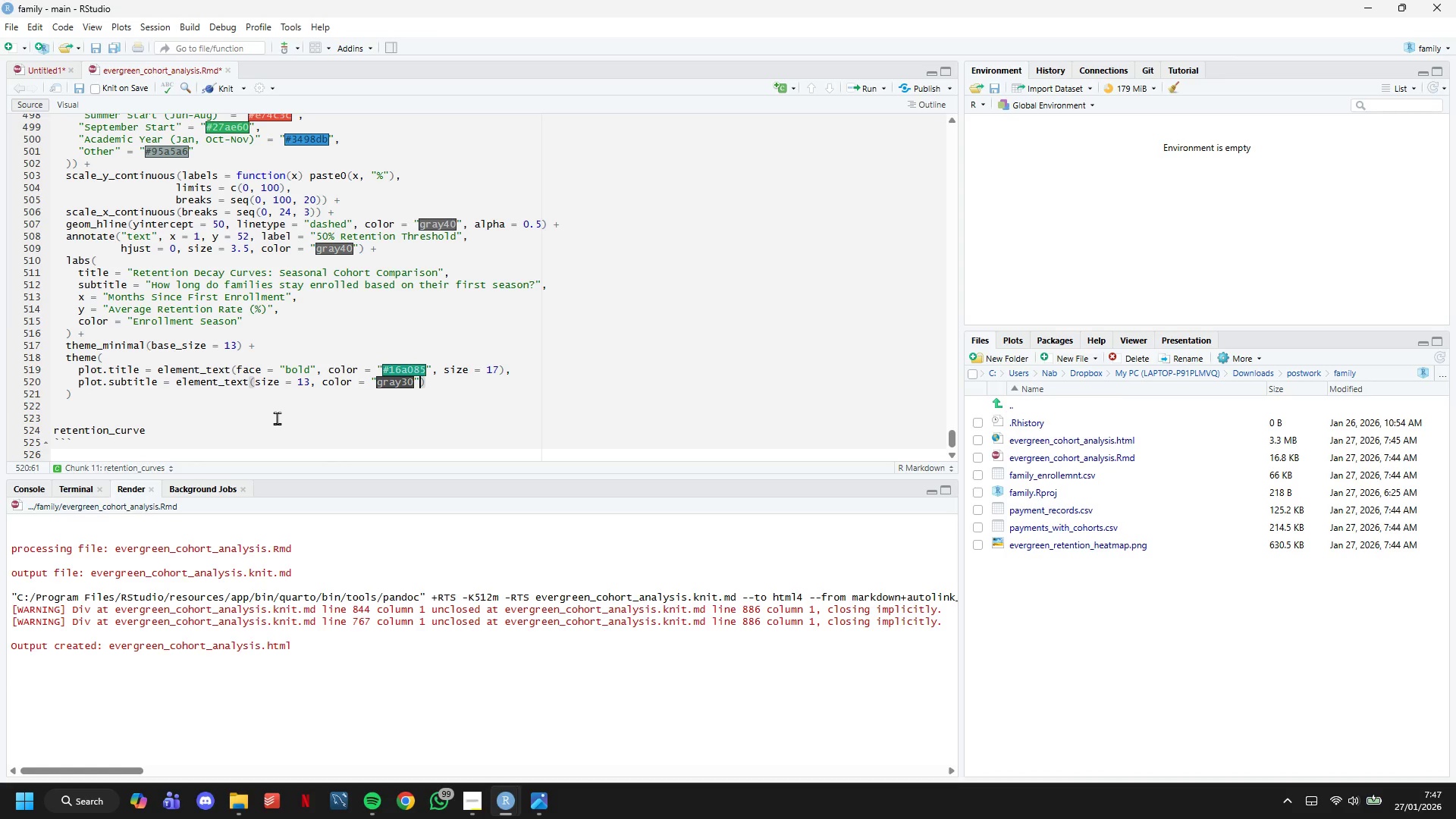 
type(, ,a)
key(Backspace)
key(Backspace)
type(margin = margin(b = 15)
 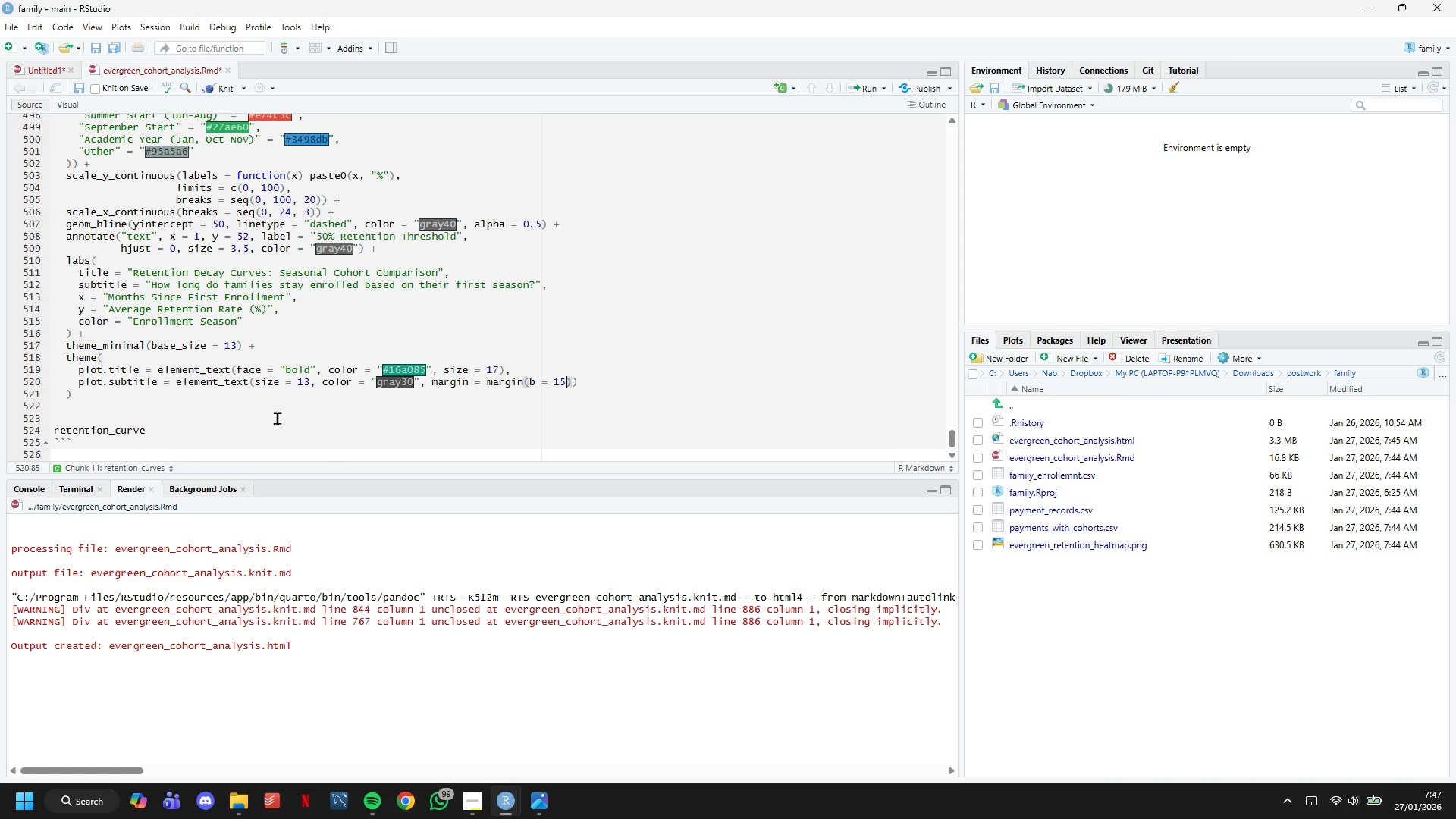 
key(ArrowRight)
 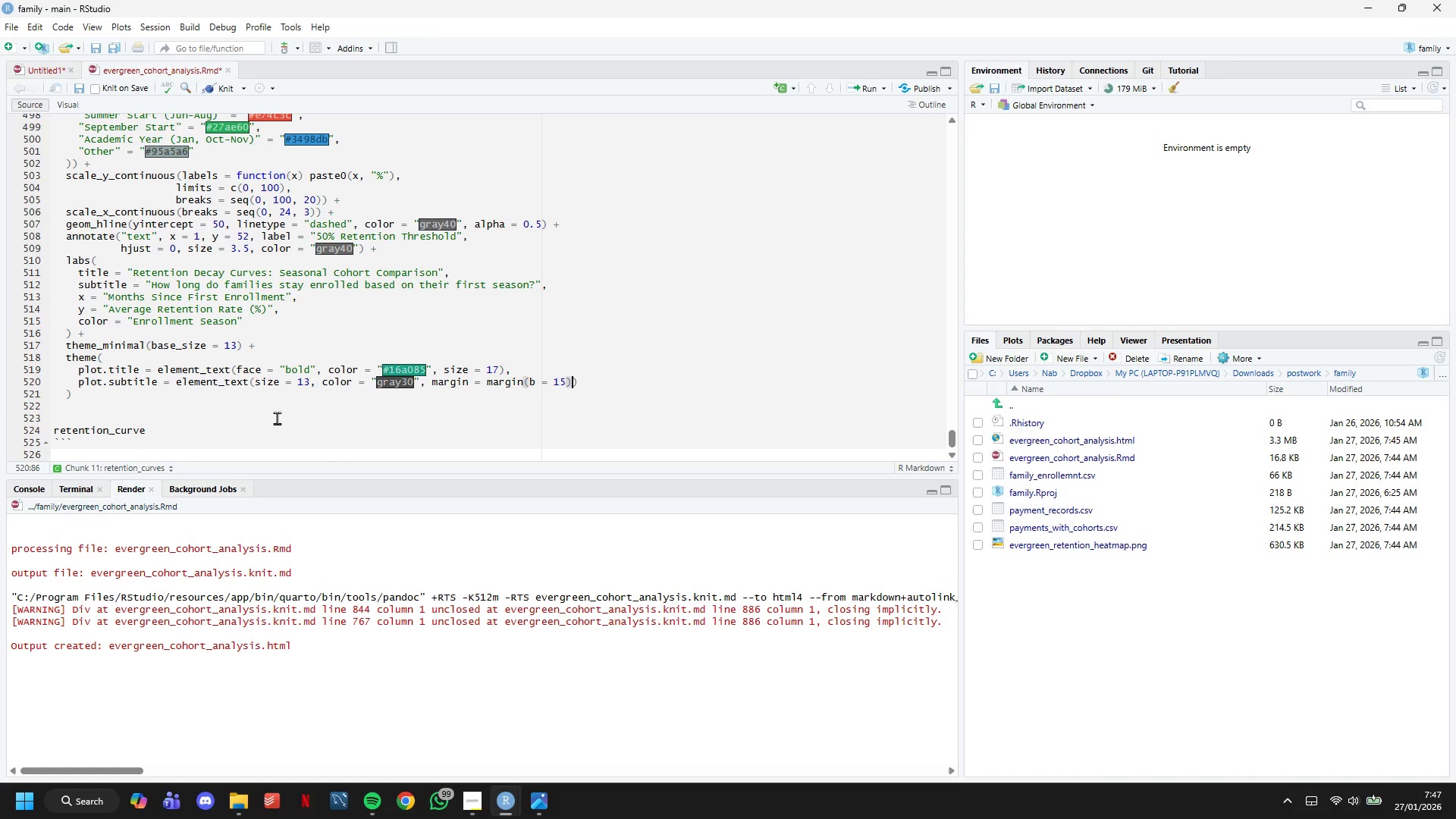 
key(ArrowRight)
 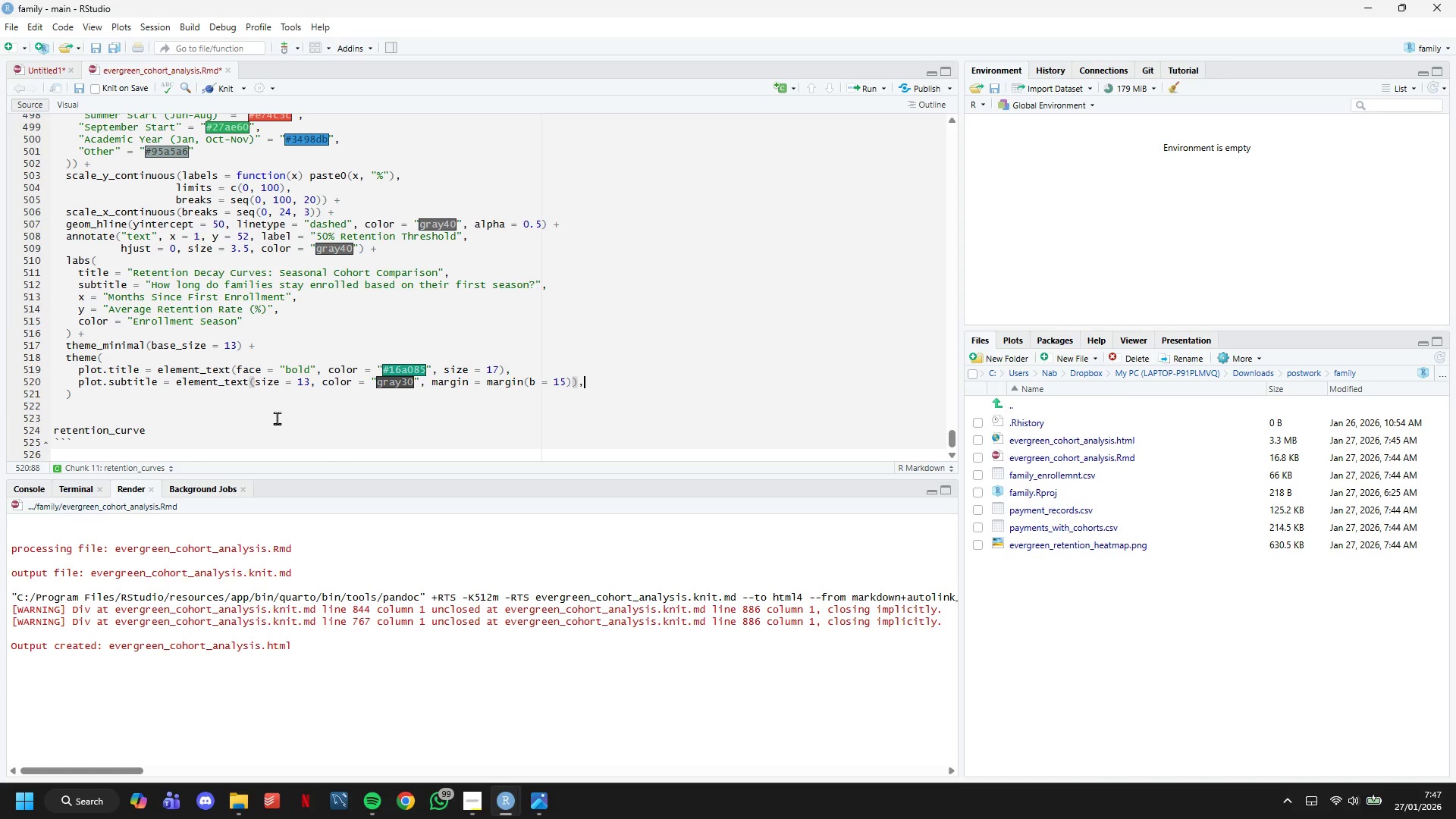 
key(Comma)
 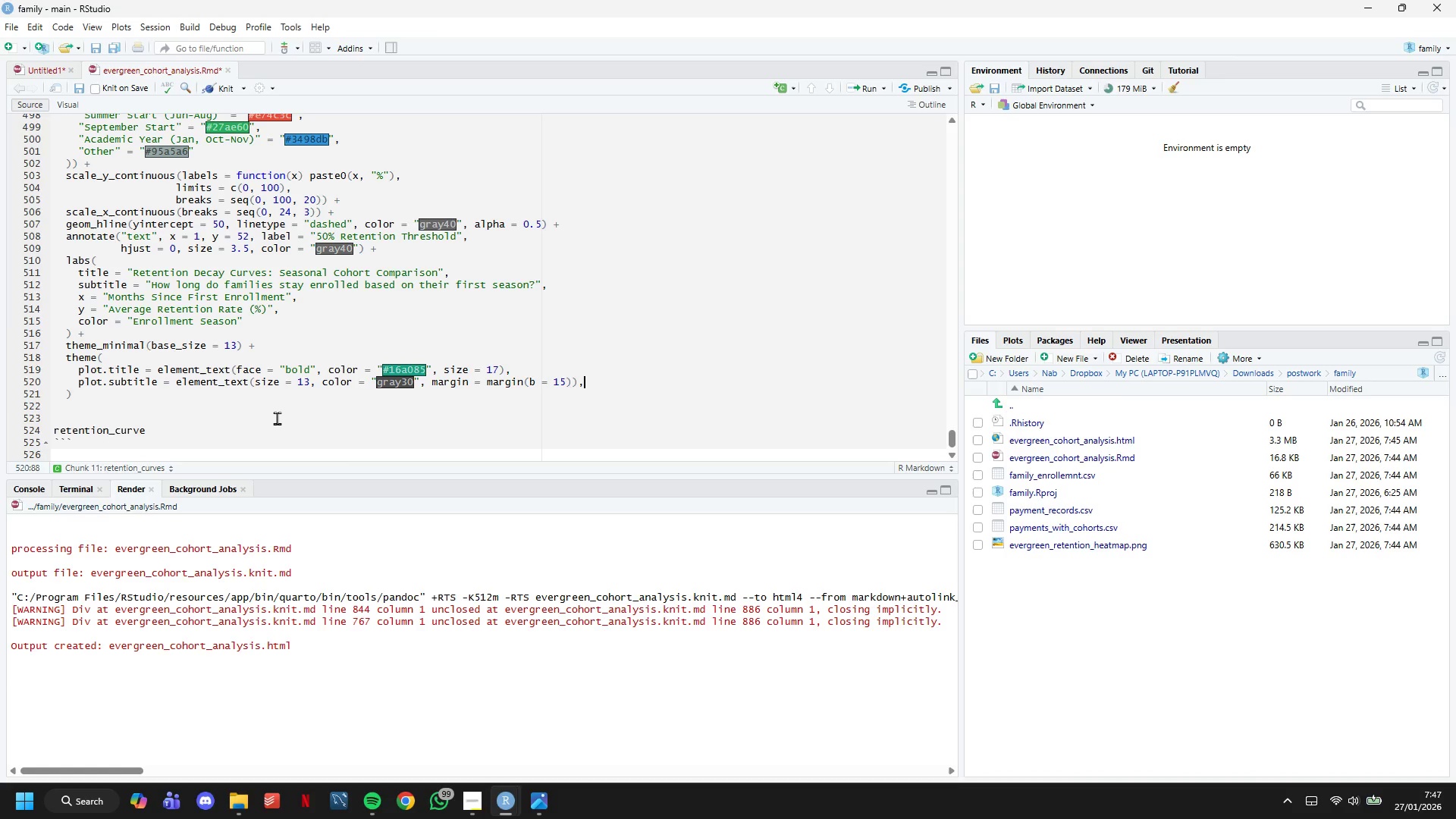 
key(Enter)
 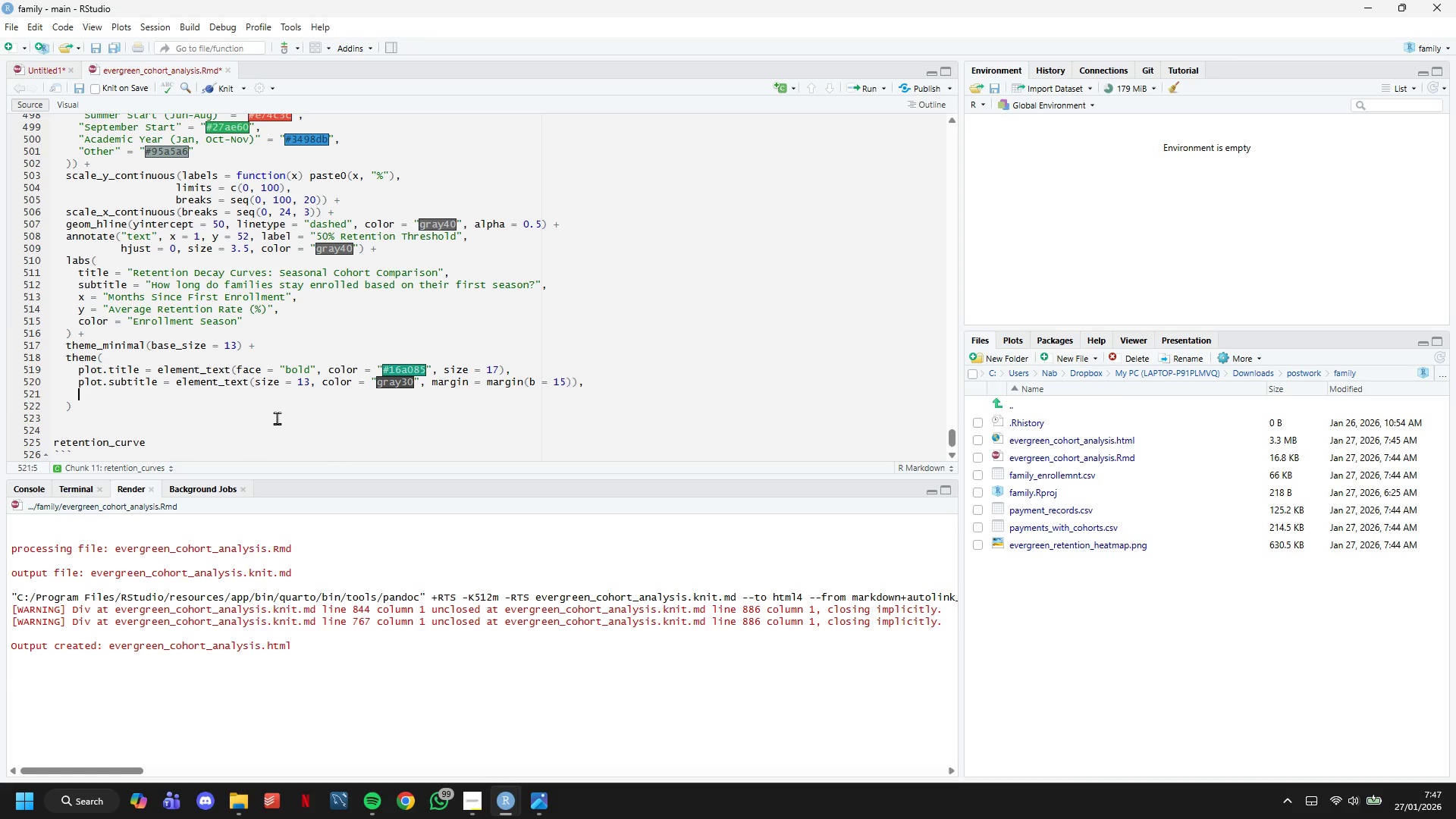 
type(plot.caption = element_text(size = 11, hjust = 1, color = "gray50)
 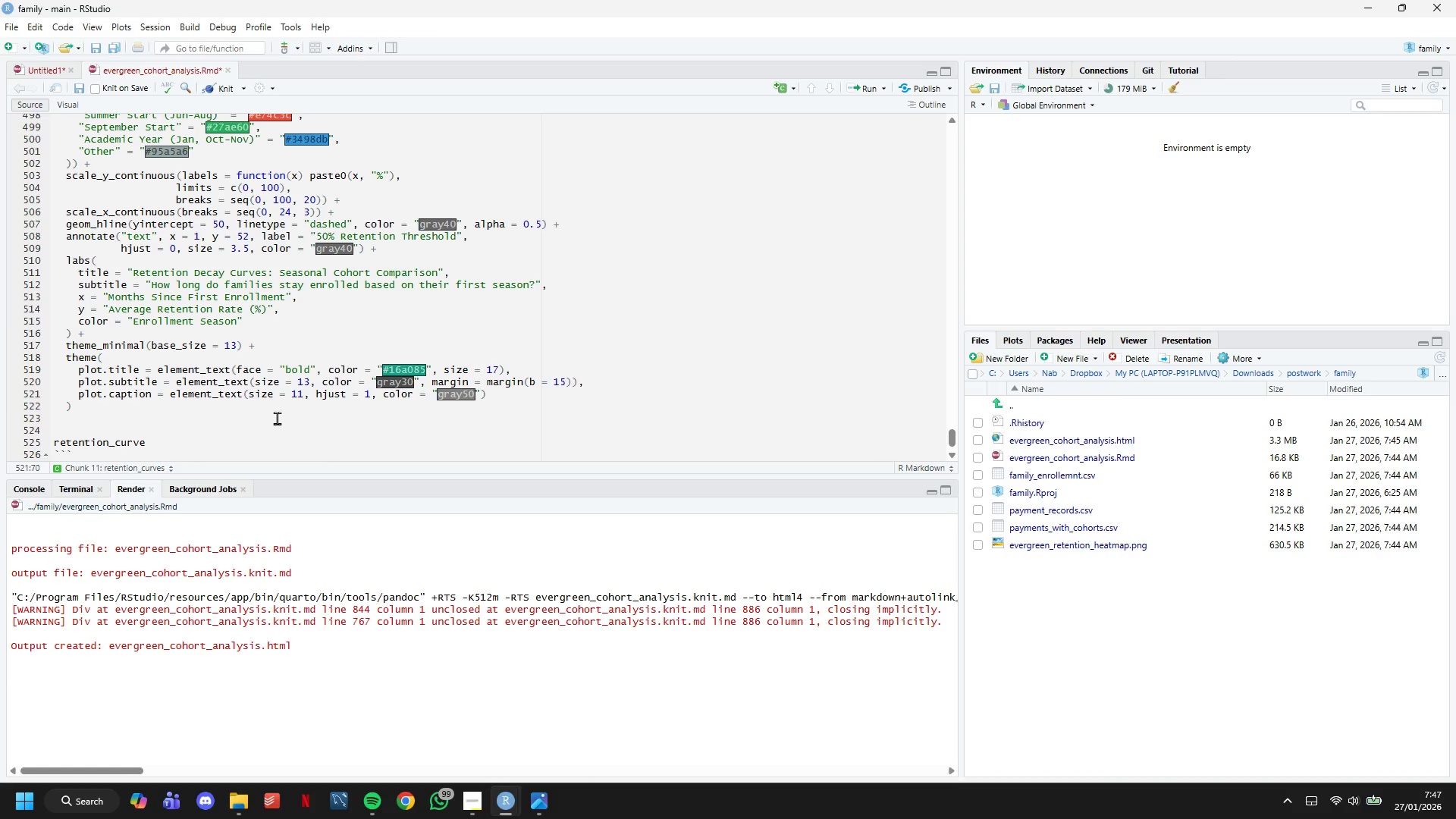 
key(ArrowRight)
 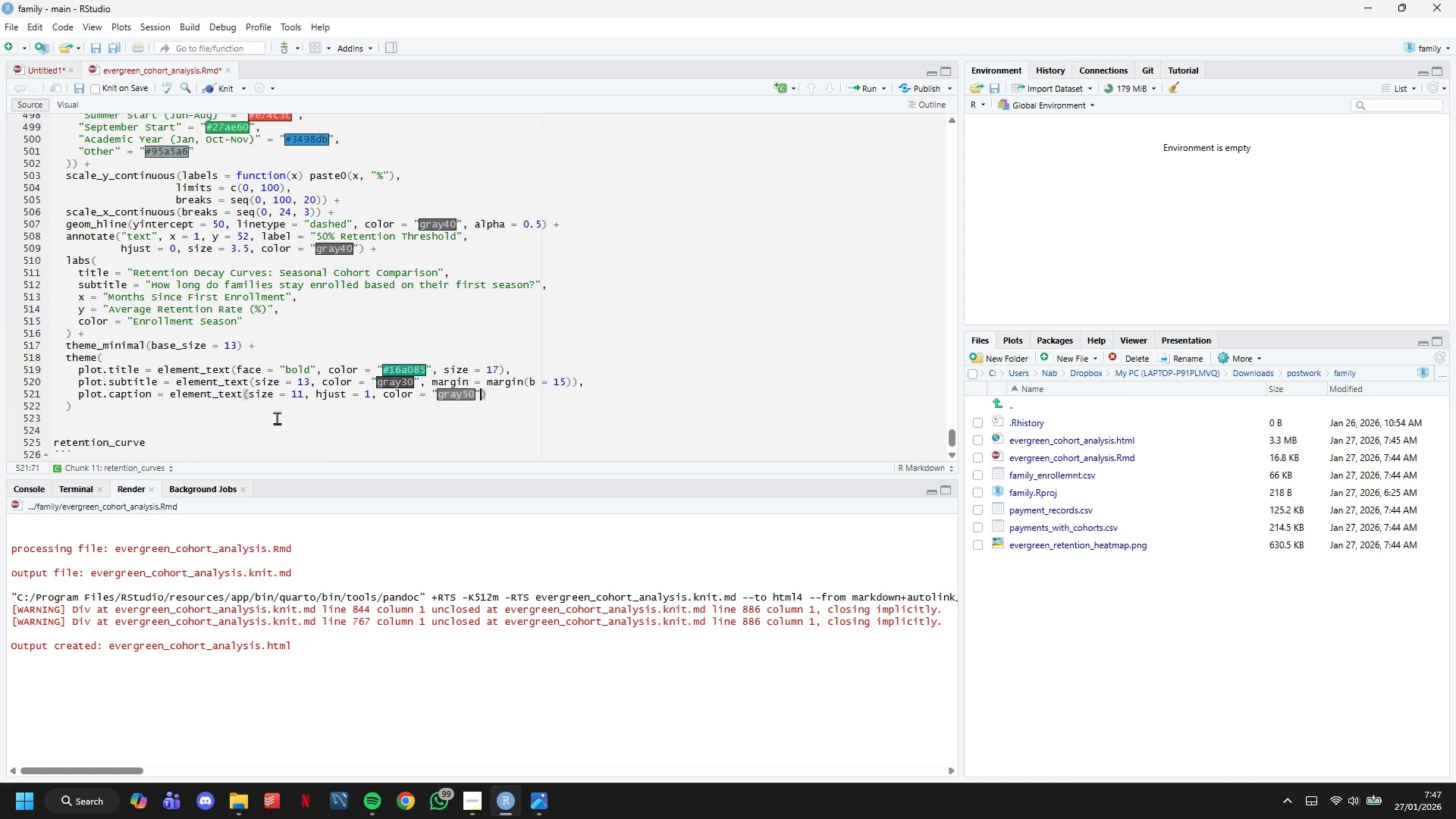 
type(, margin = margin(t = 10)
 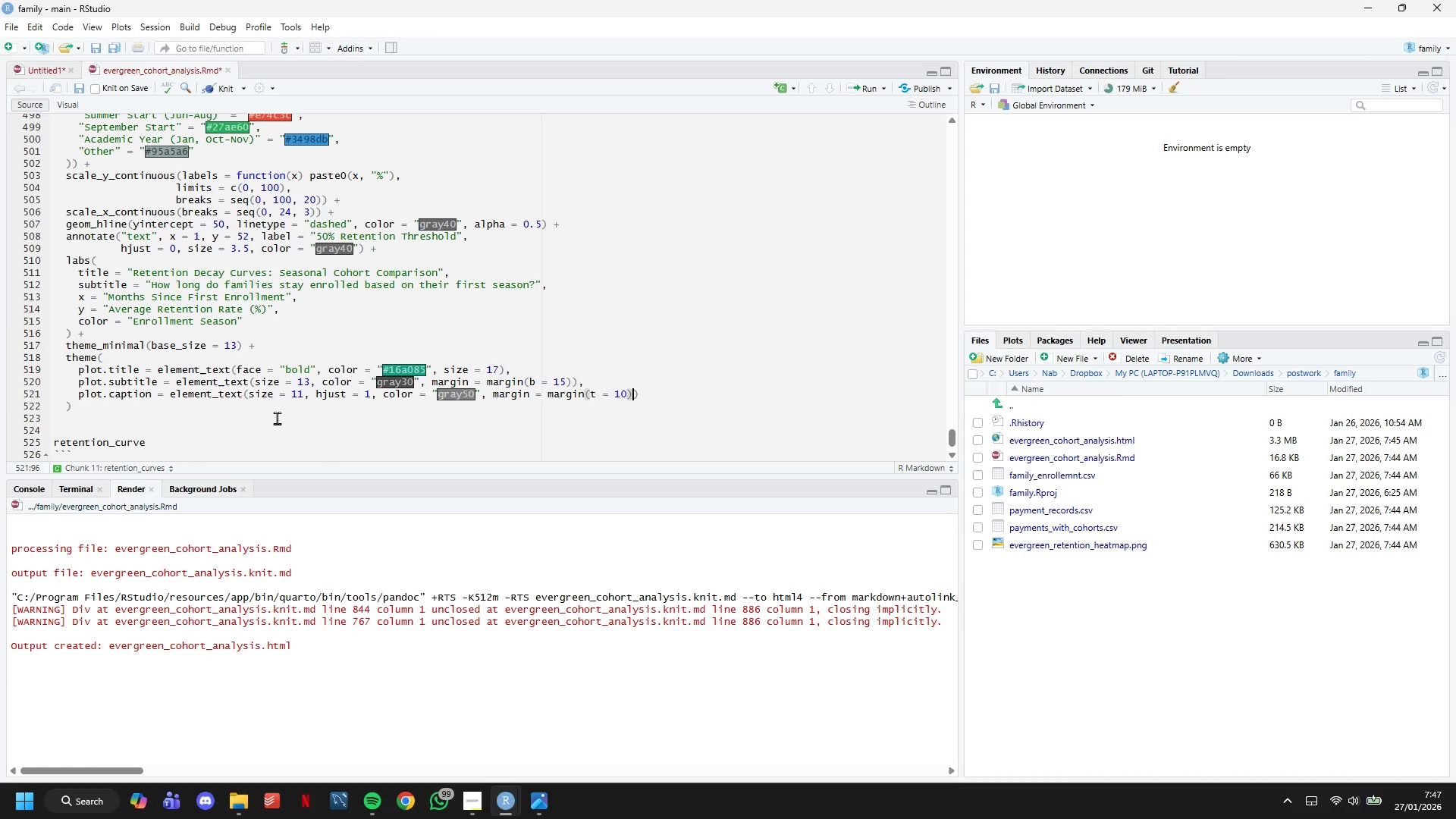 
 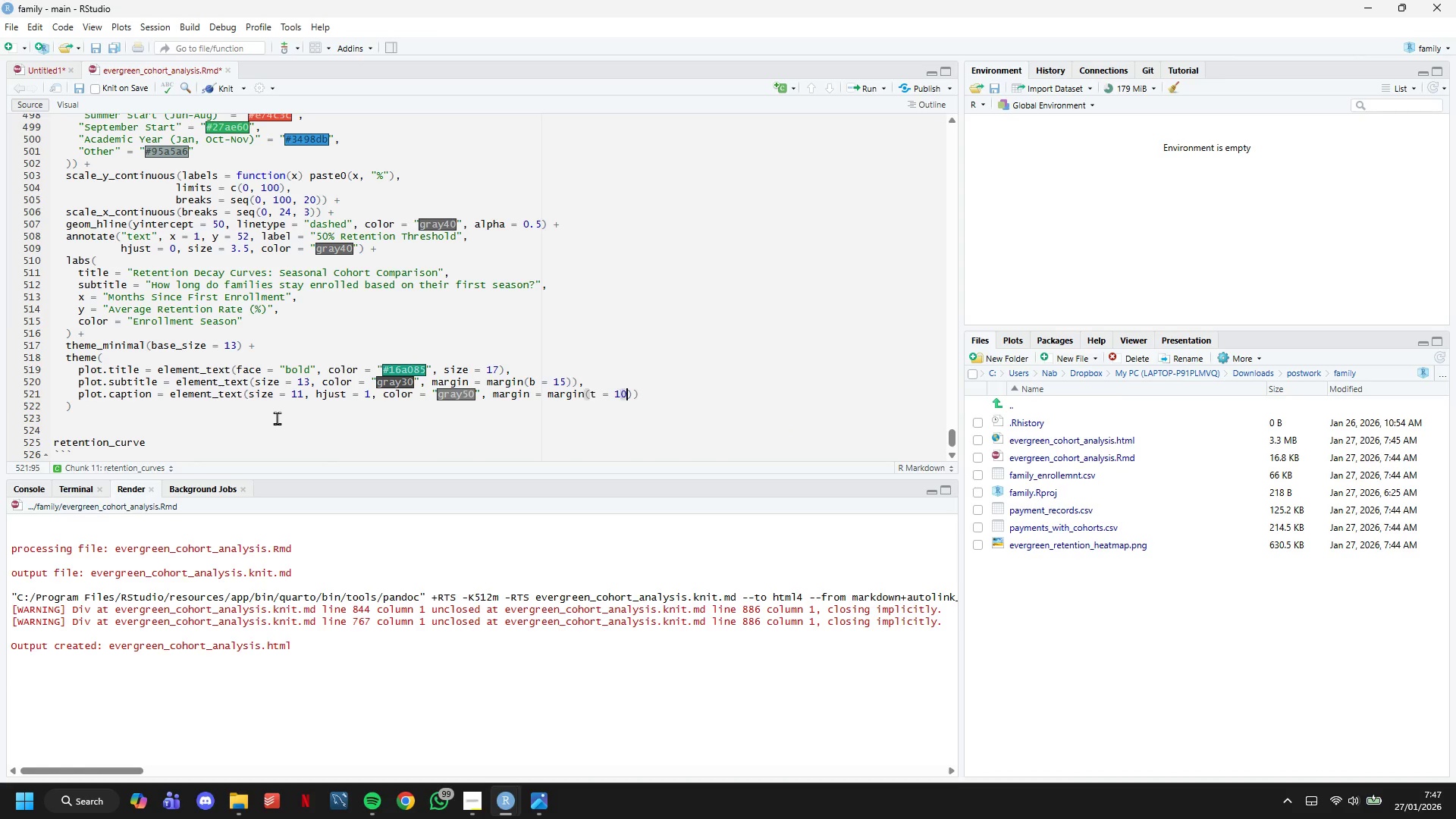 
key(ArrowRight)
 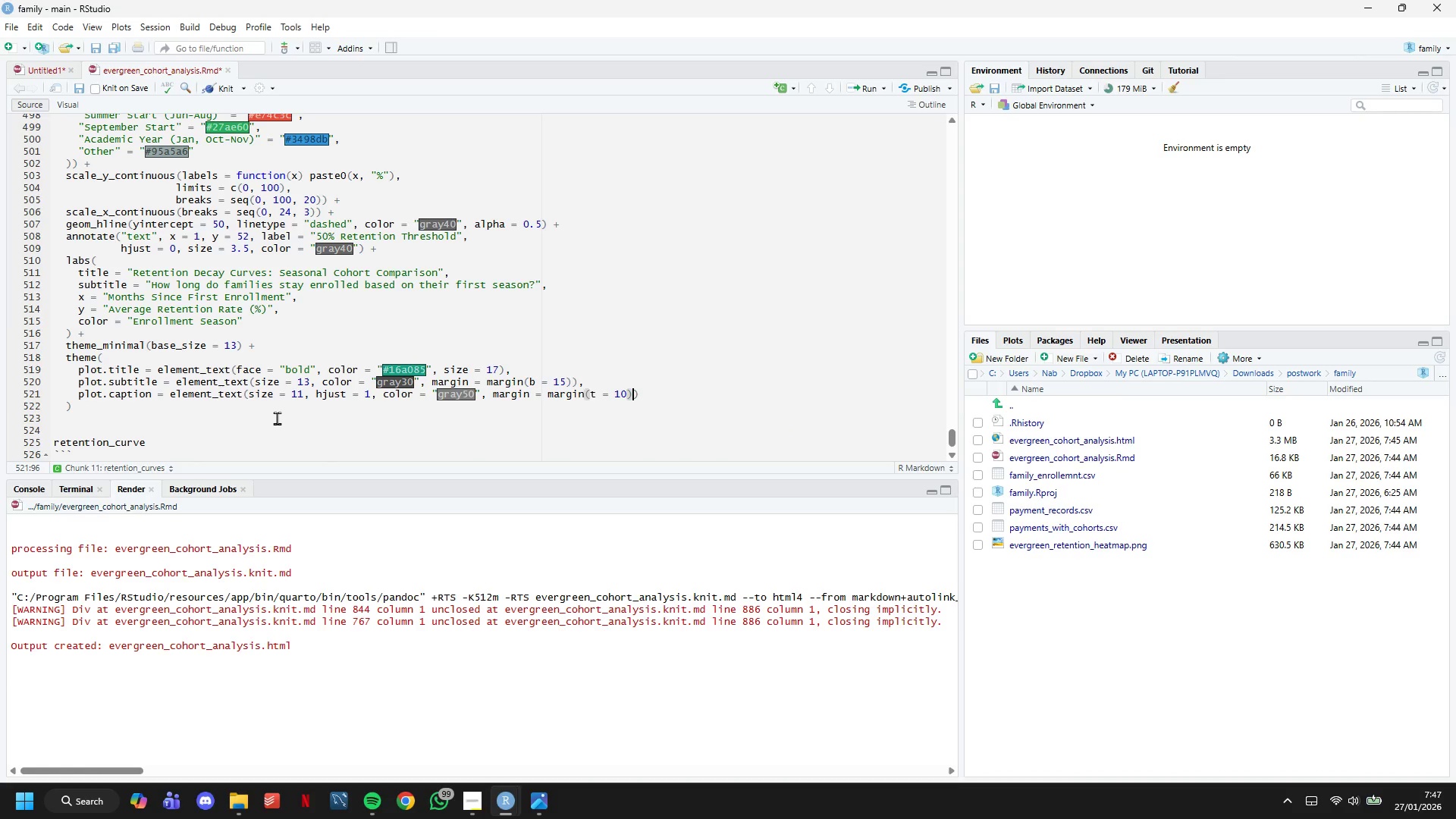 
key(ArrowRight)
 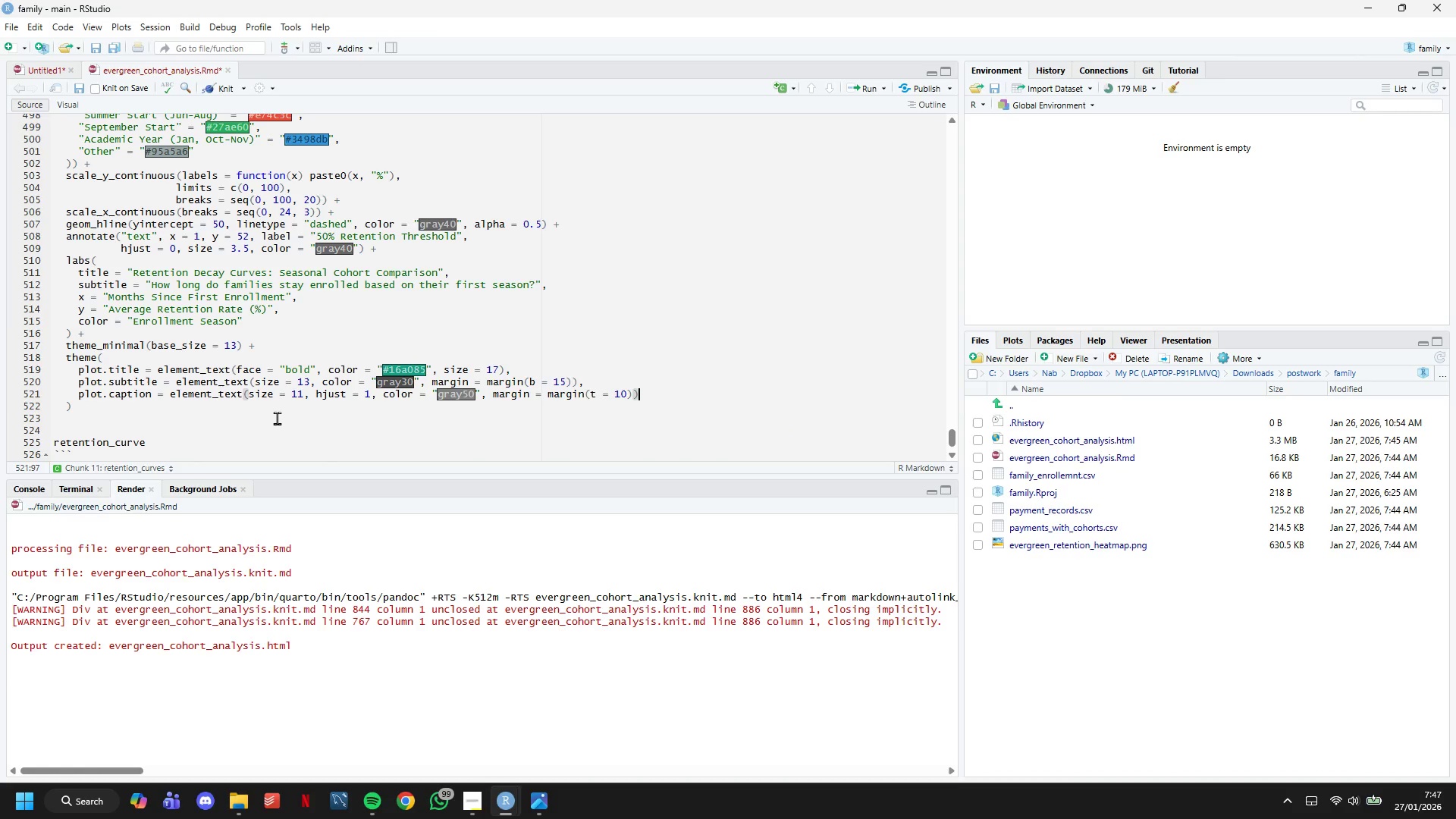 
key(Comma)
 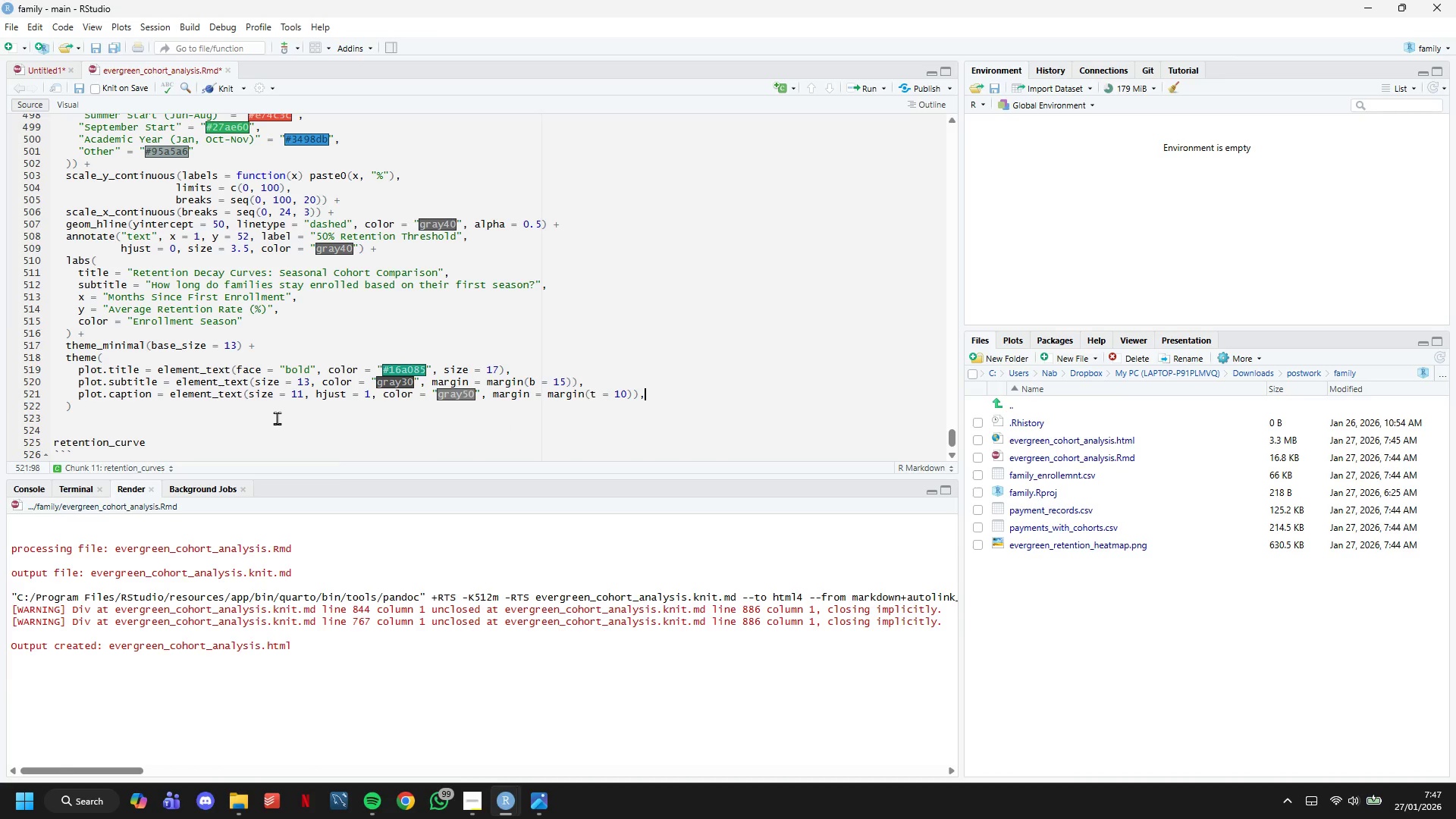 
key(Enter)
 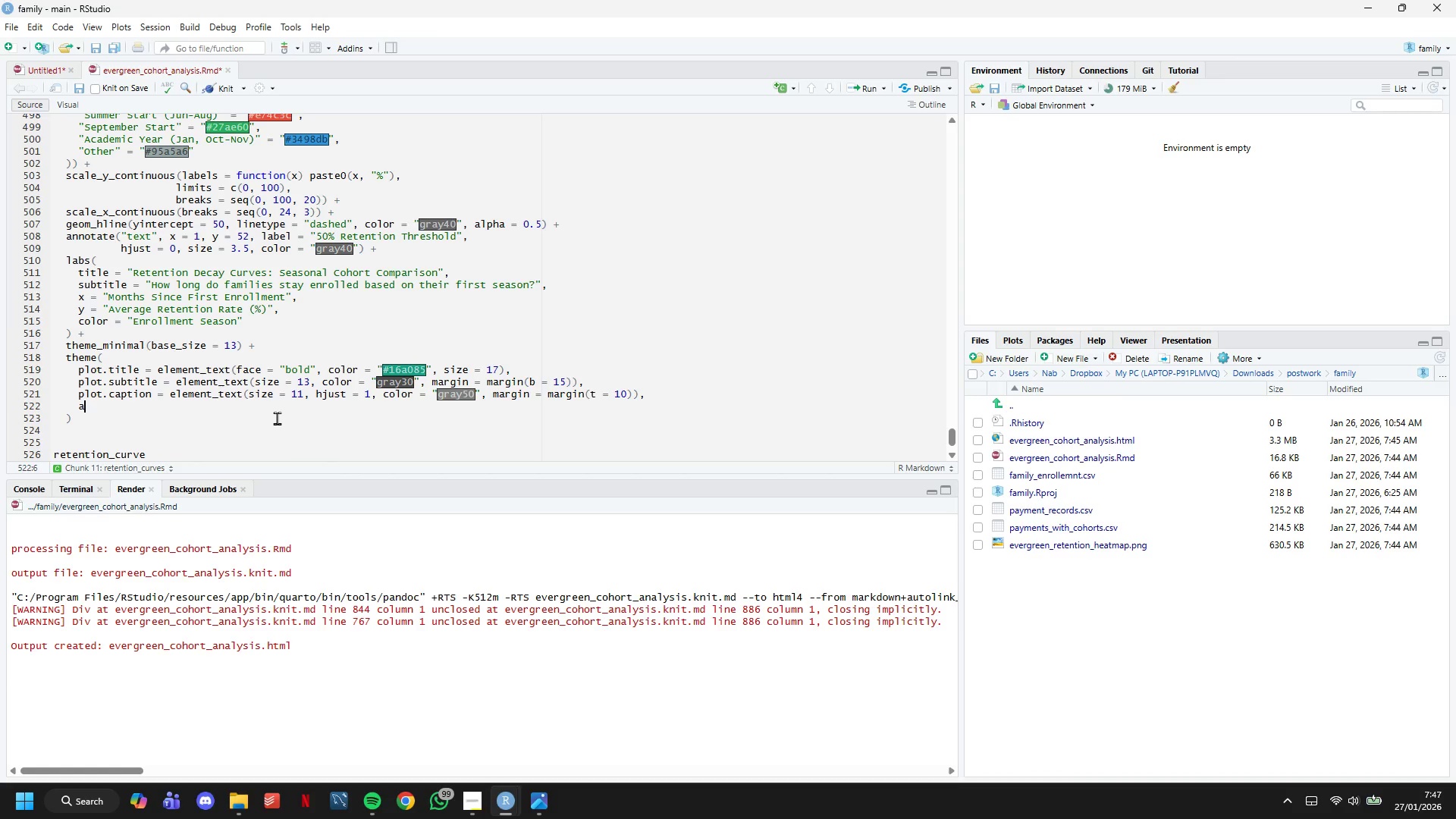 
type(axis.title = element_text)
 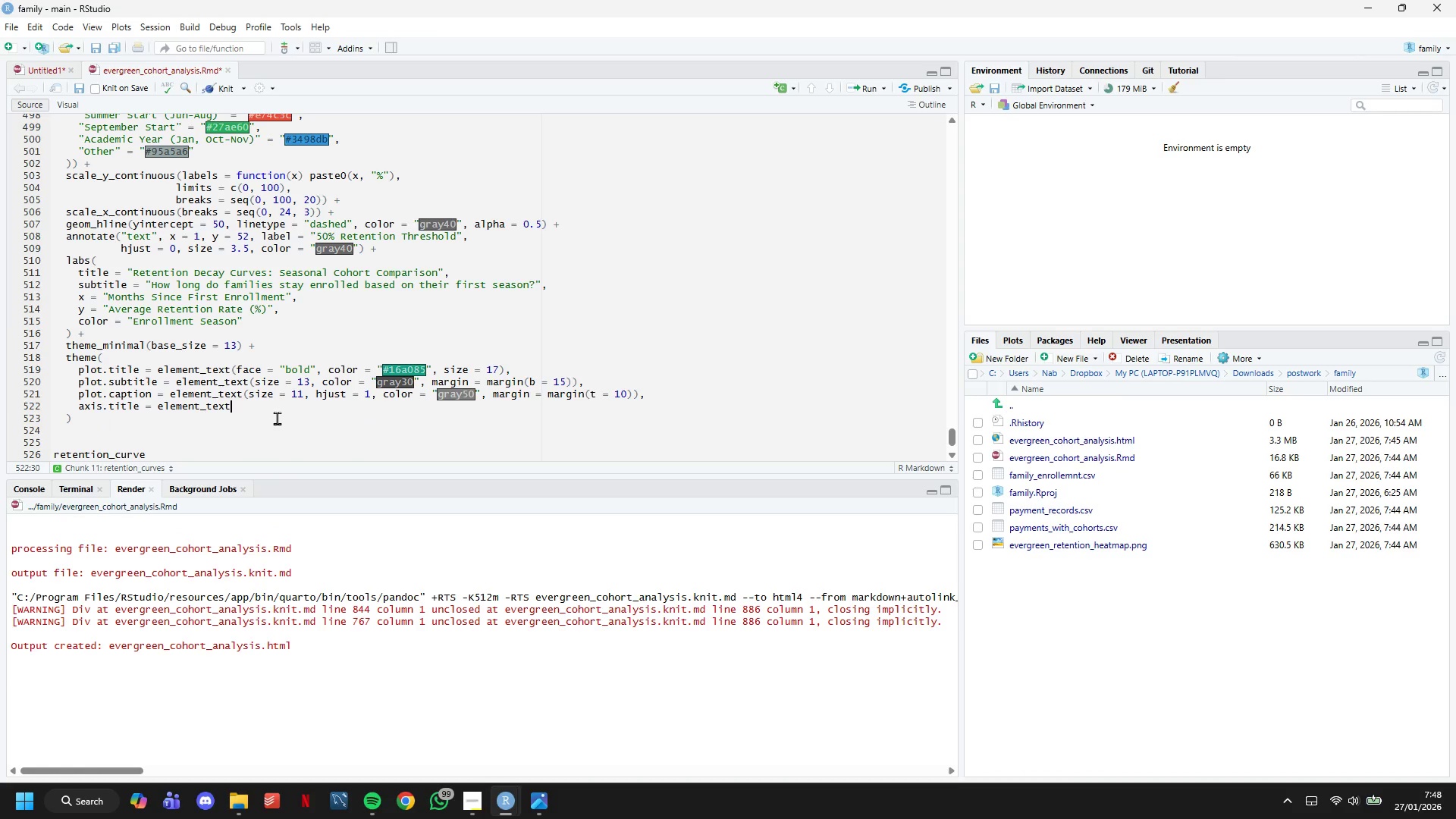 
type((face = "bold)
 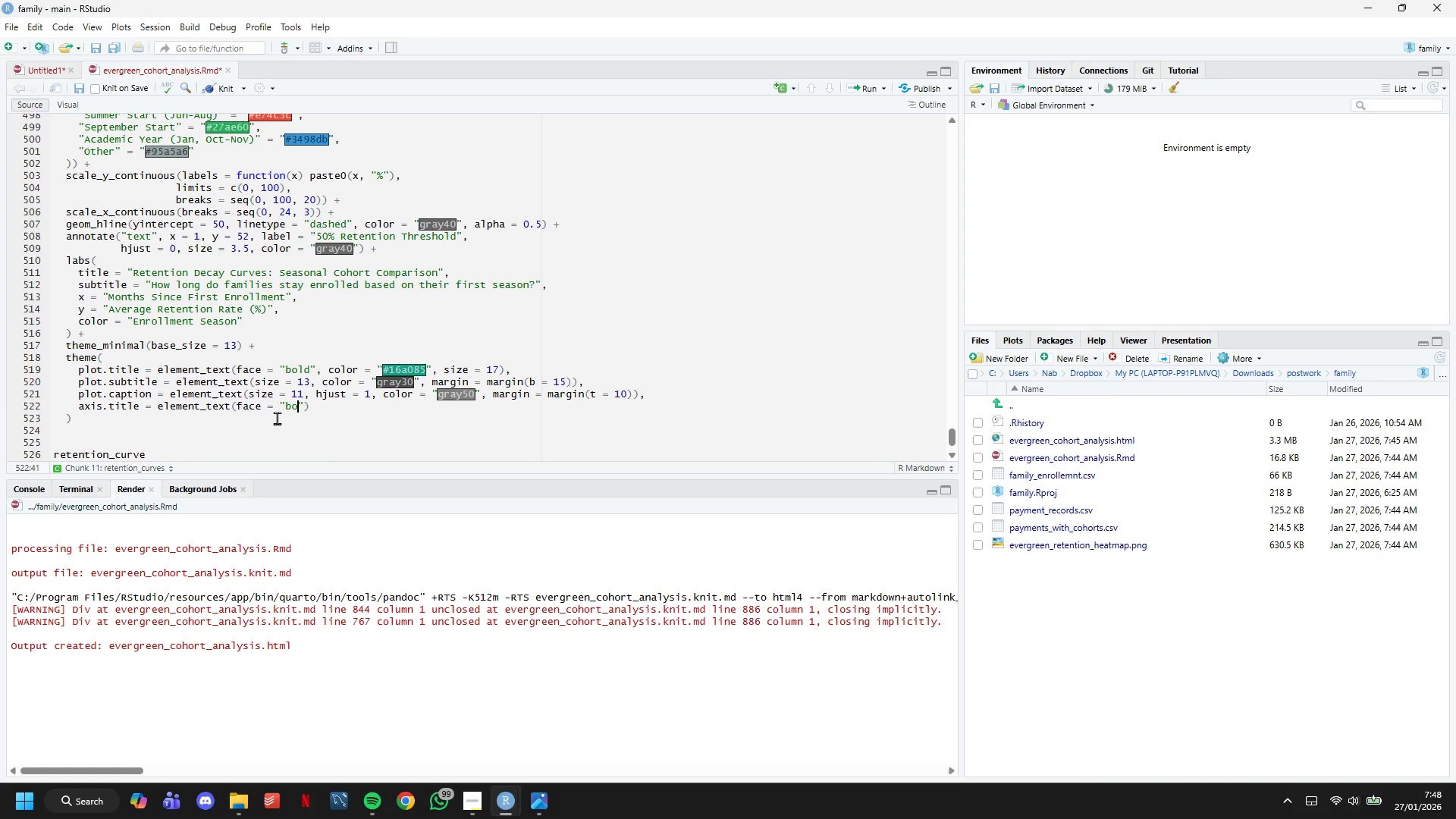 
key(ArrowRight)
 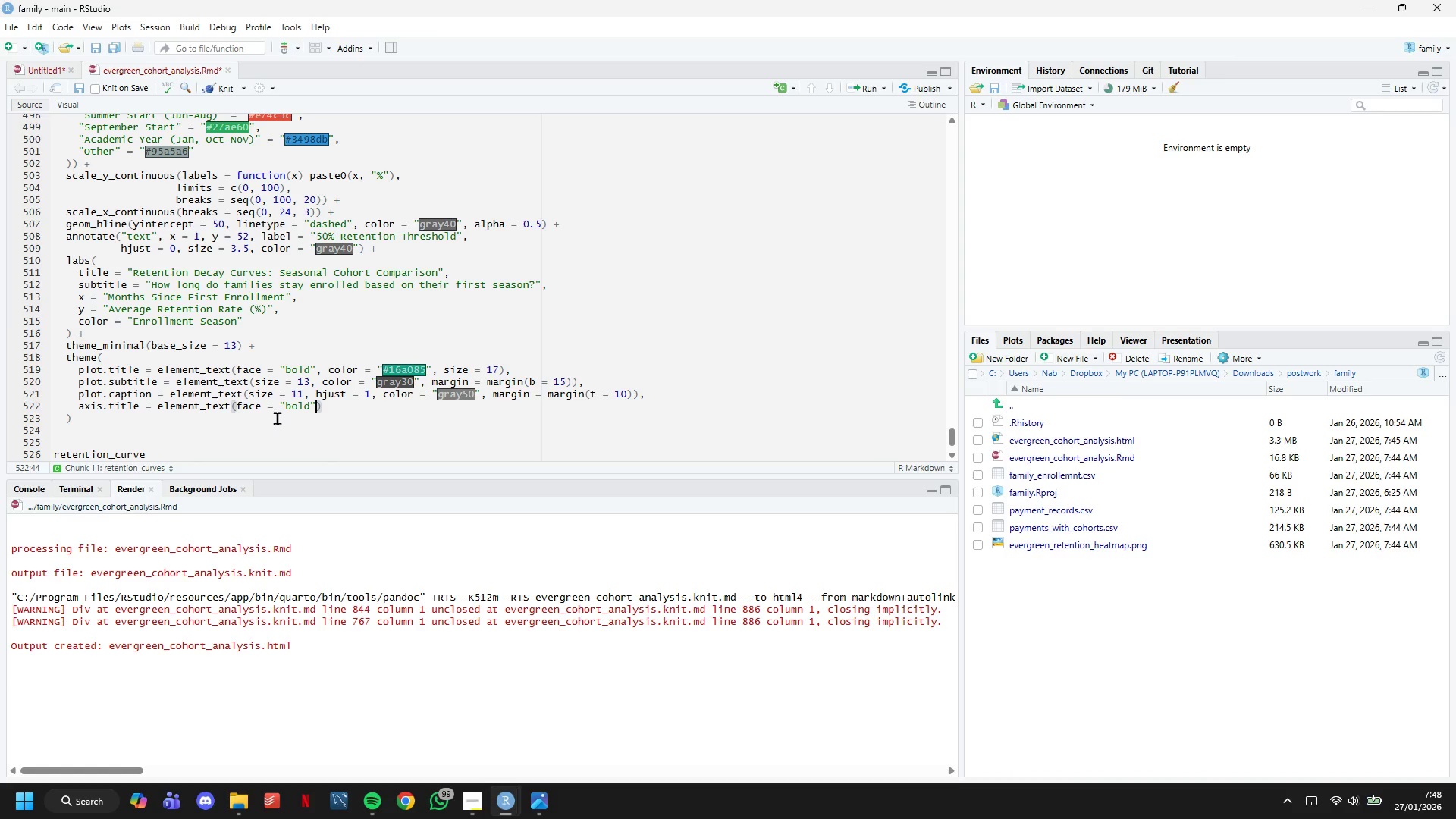 
type(, size = 12)
 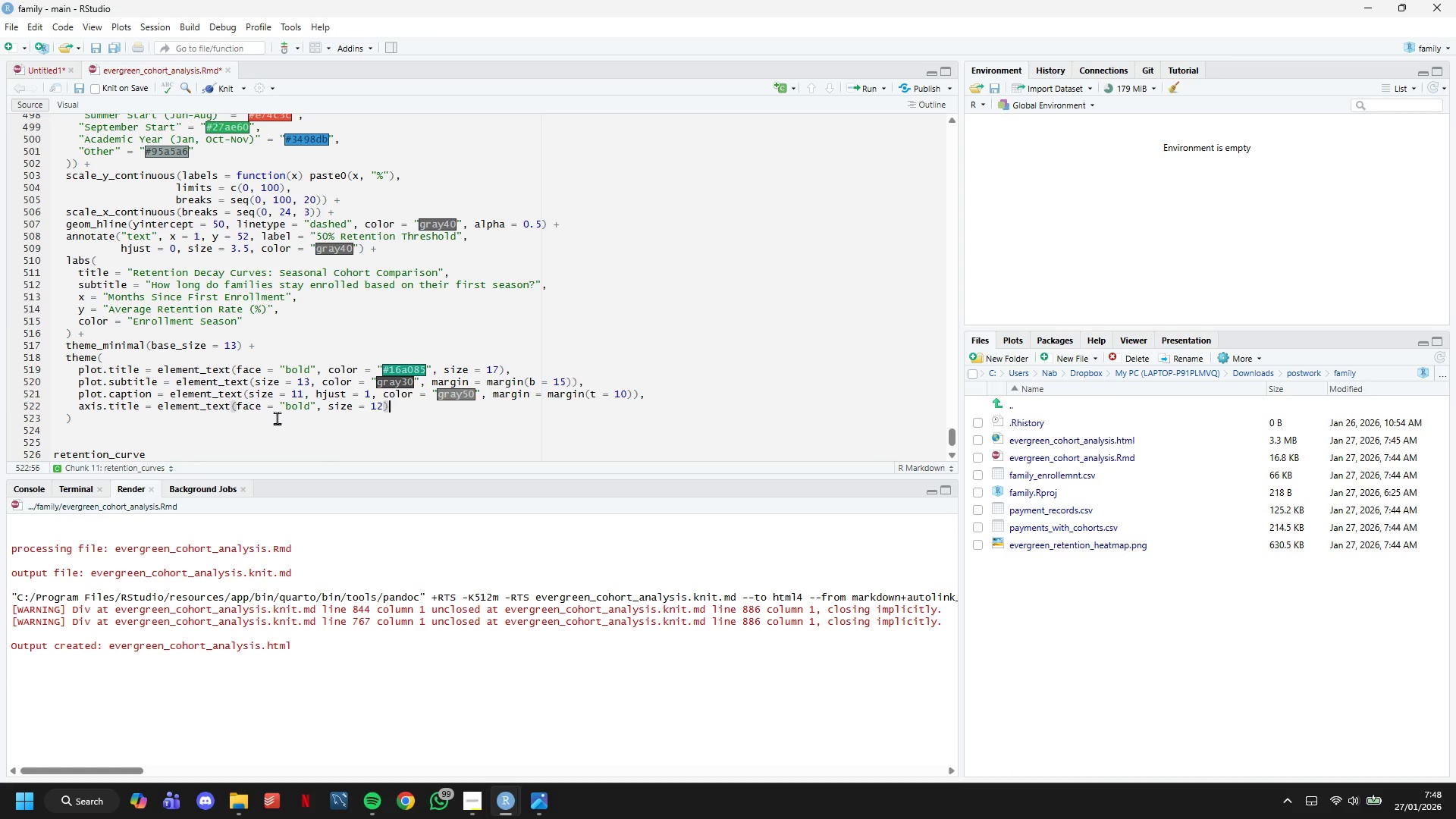 
key(ArrowRight)
 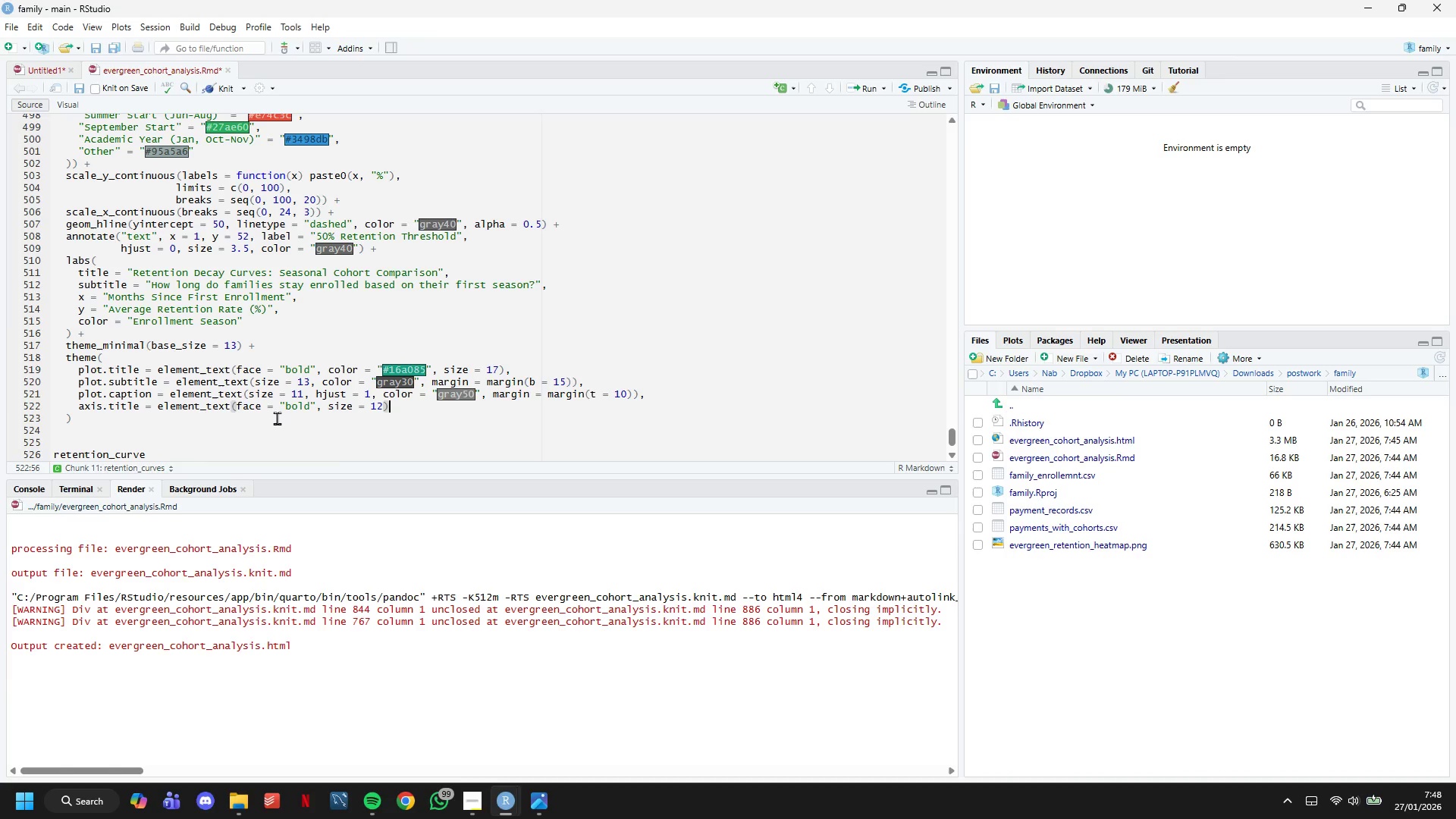 
key(Comma)
 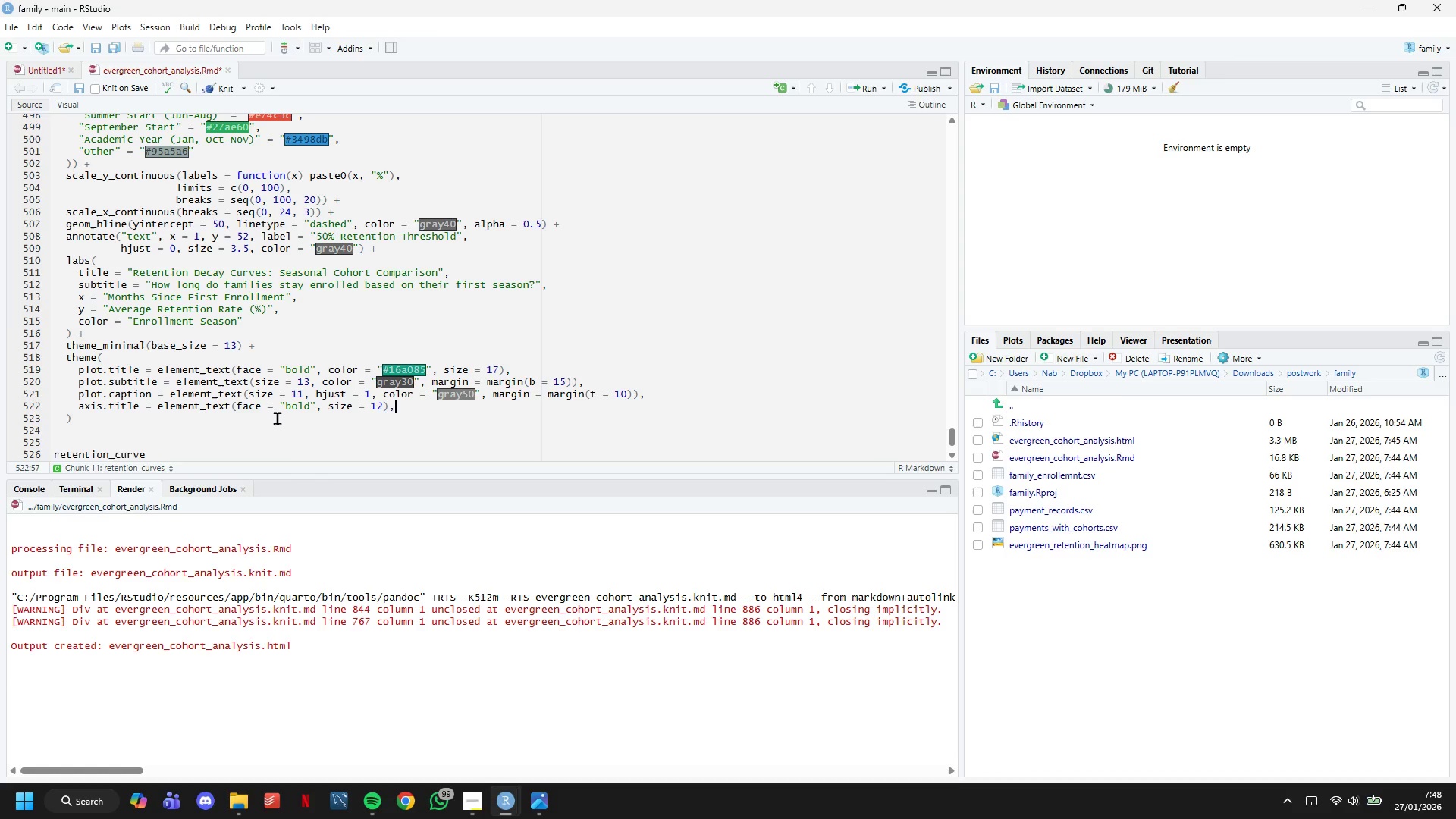 
key(Enter)
 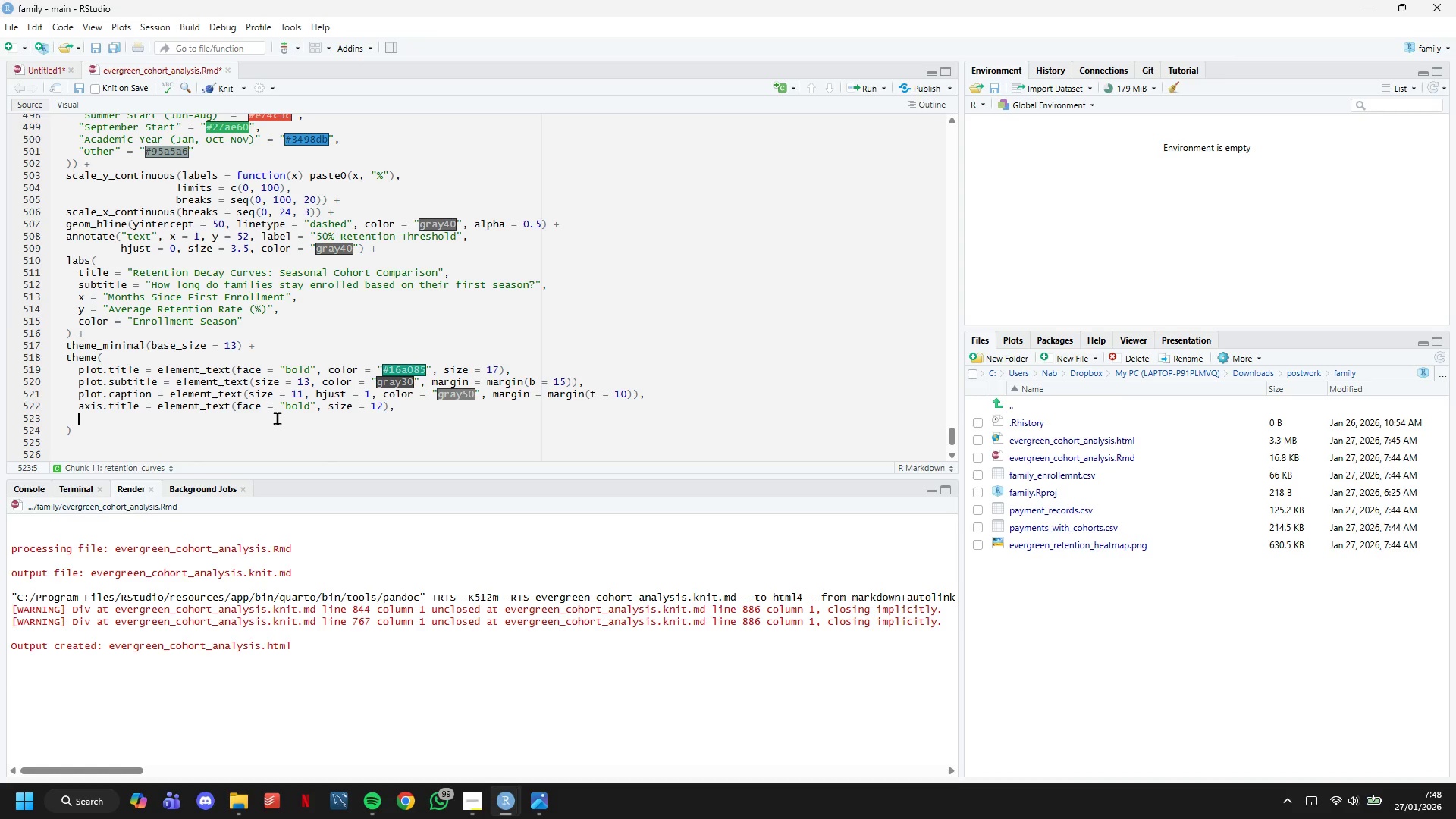 
type(legend.[p)
key(Backspace)
key(Backspace)
type(position = "right)
 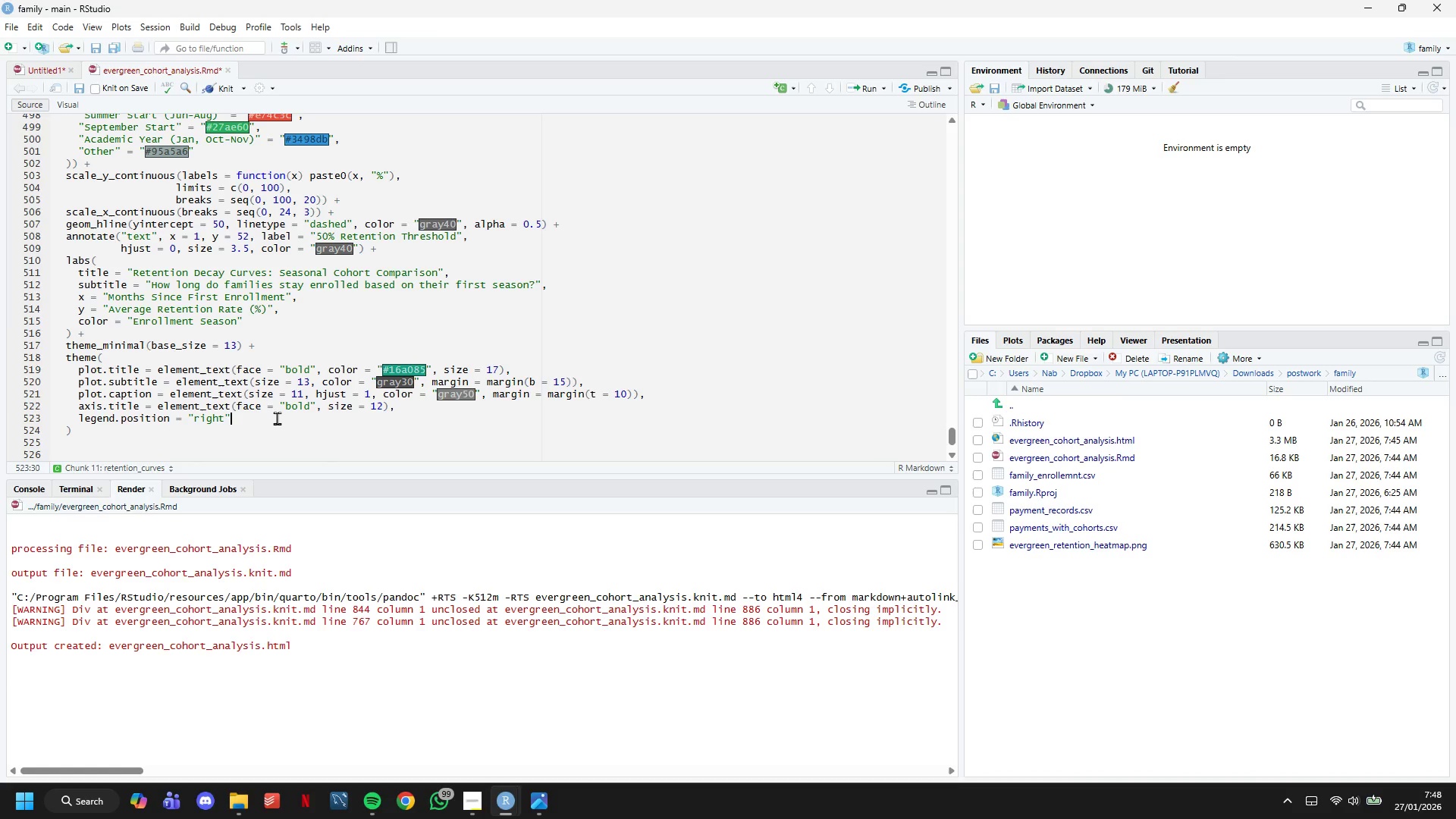 
 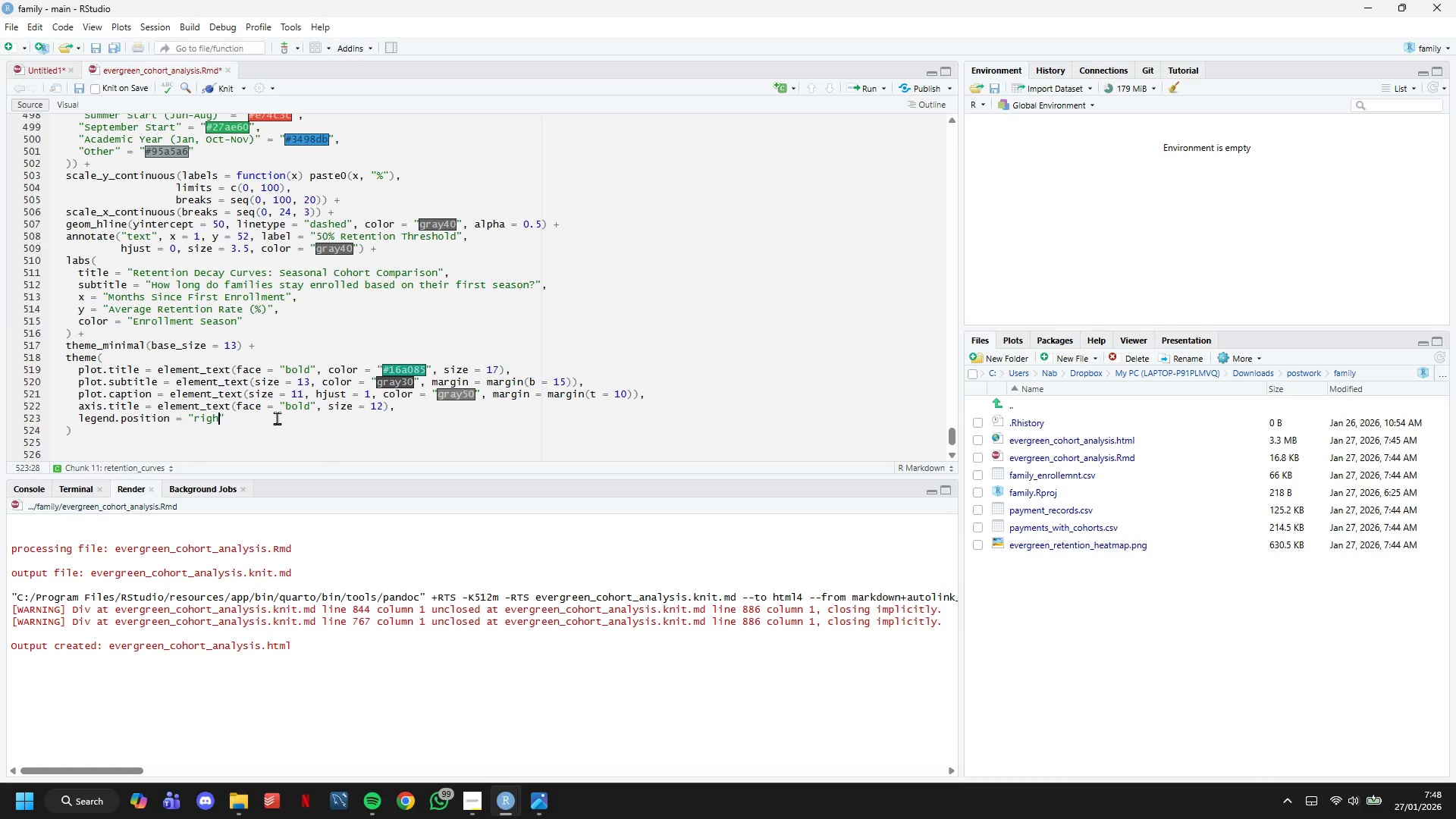 
key(ArrowRight)
 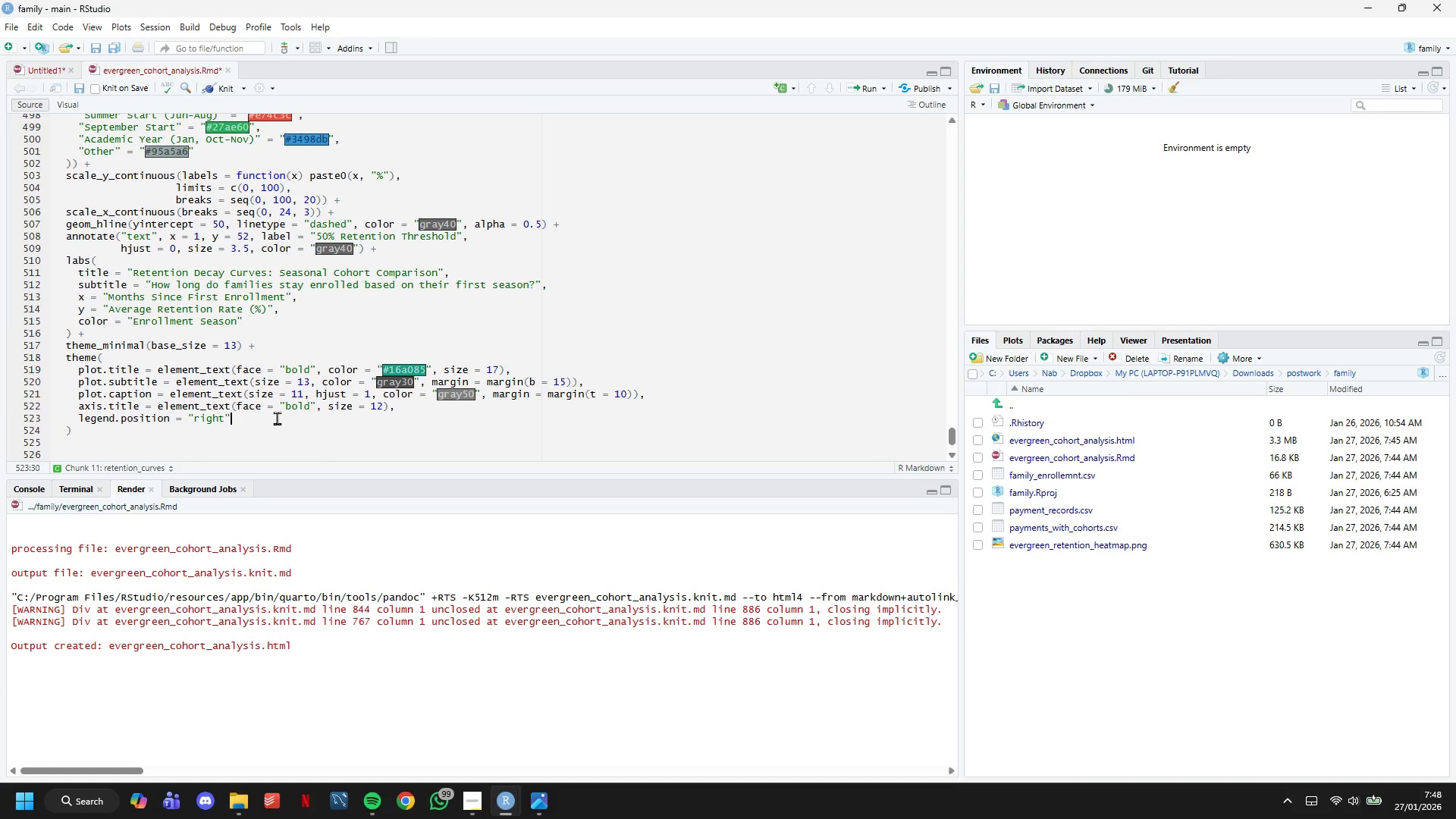 
key(Comma)
 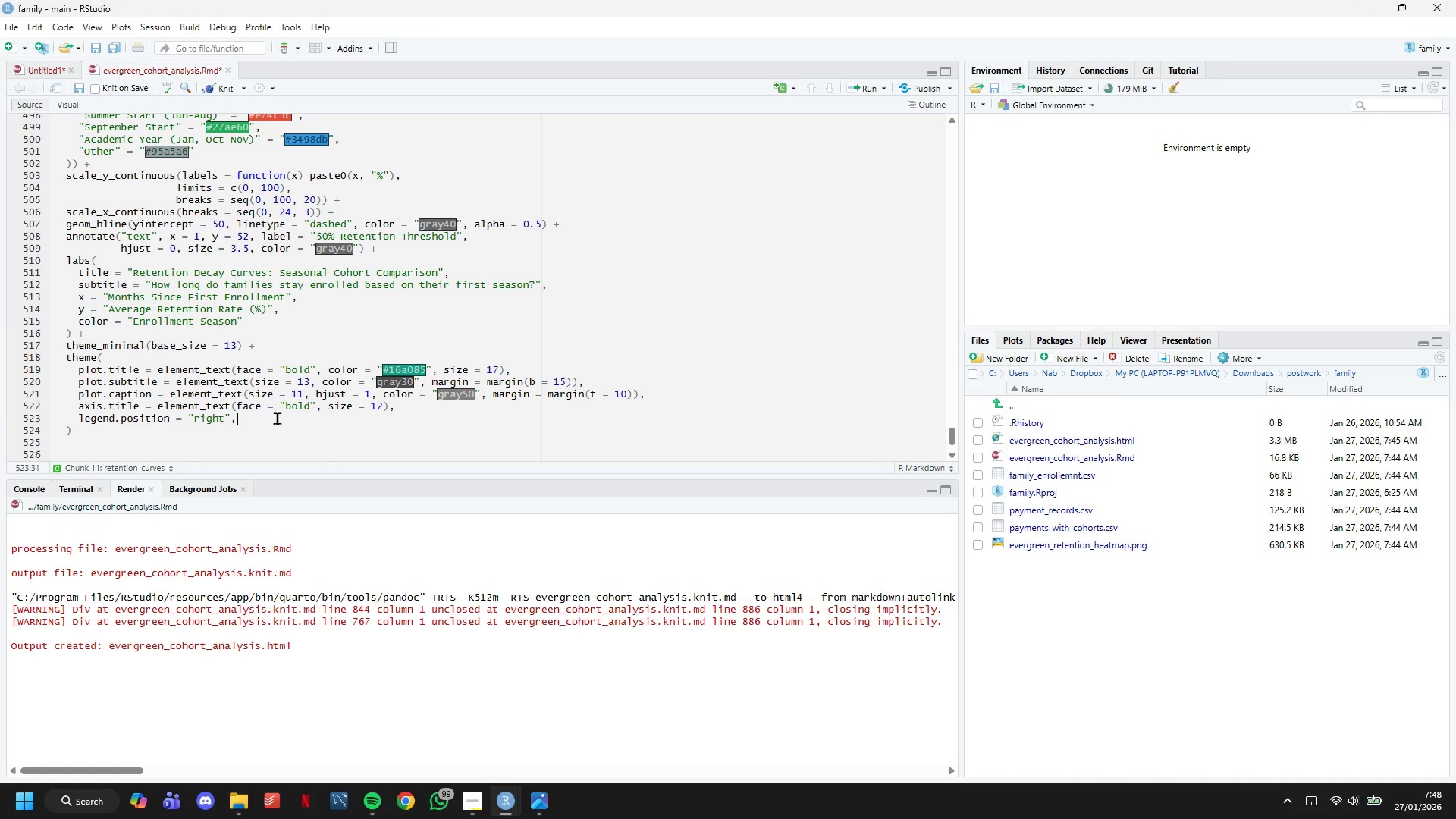 
wait(29.5)
 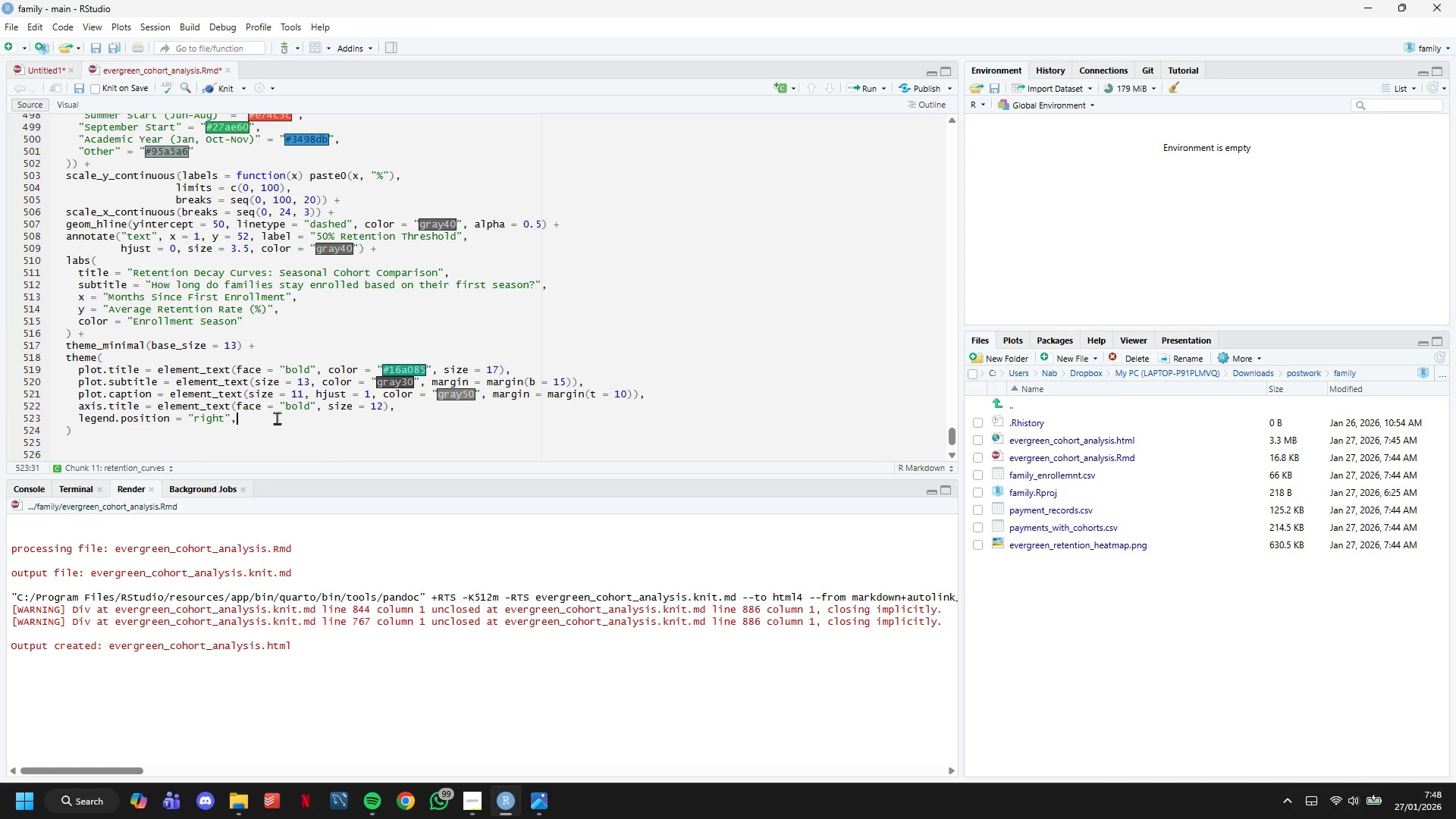 
key(Enter)
 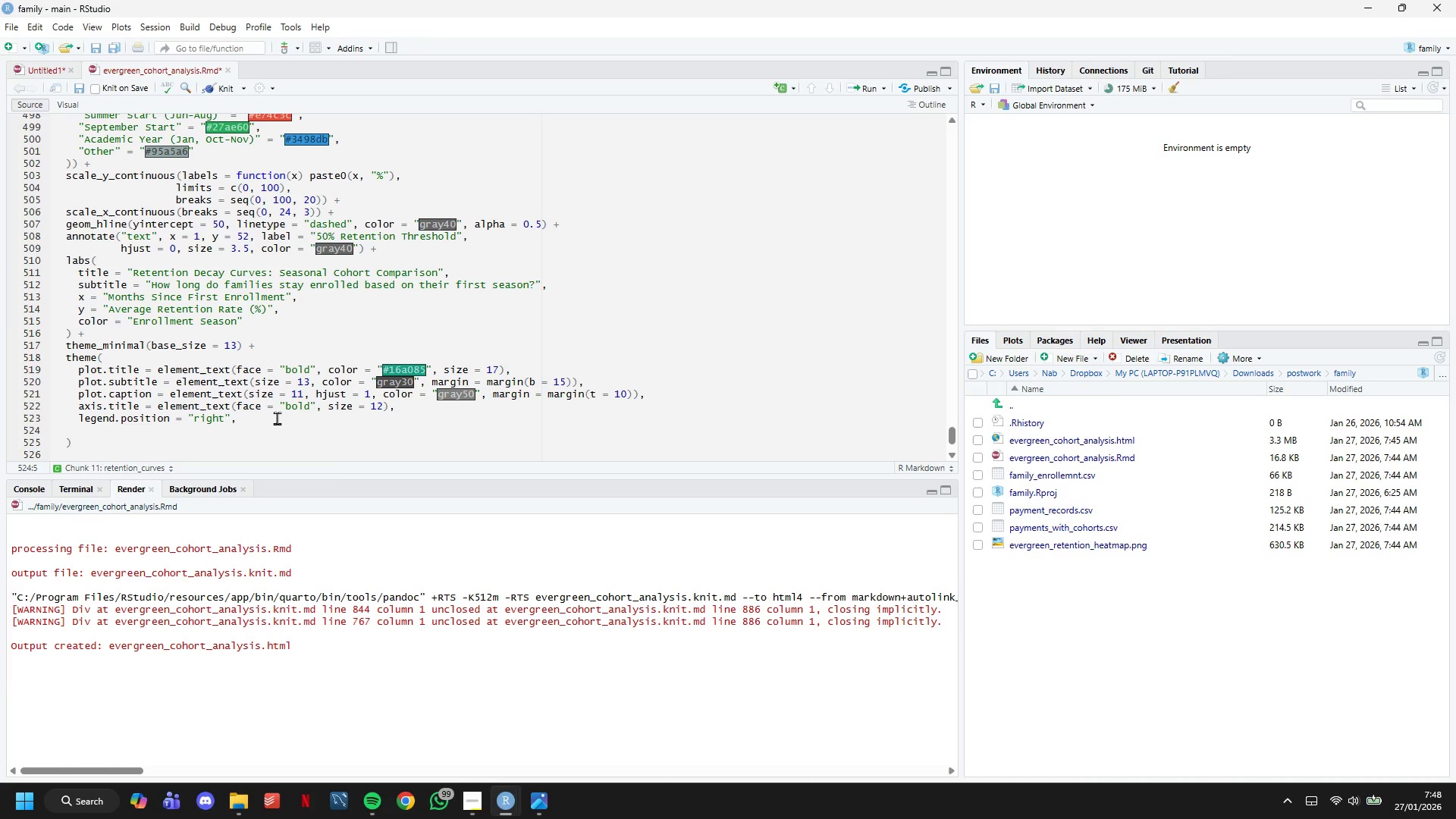 
type(legend.title = elemnt)
key(Backspace)
key(Backspace)
type(ent)
 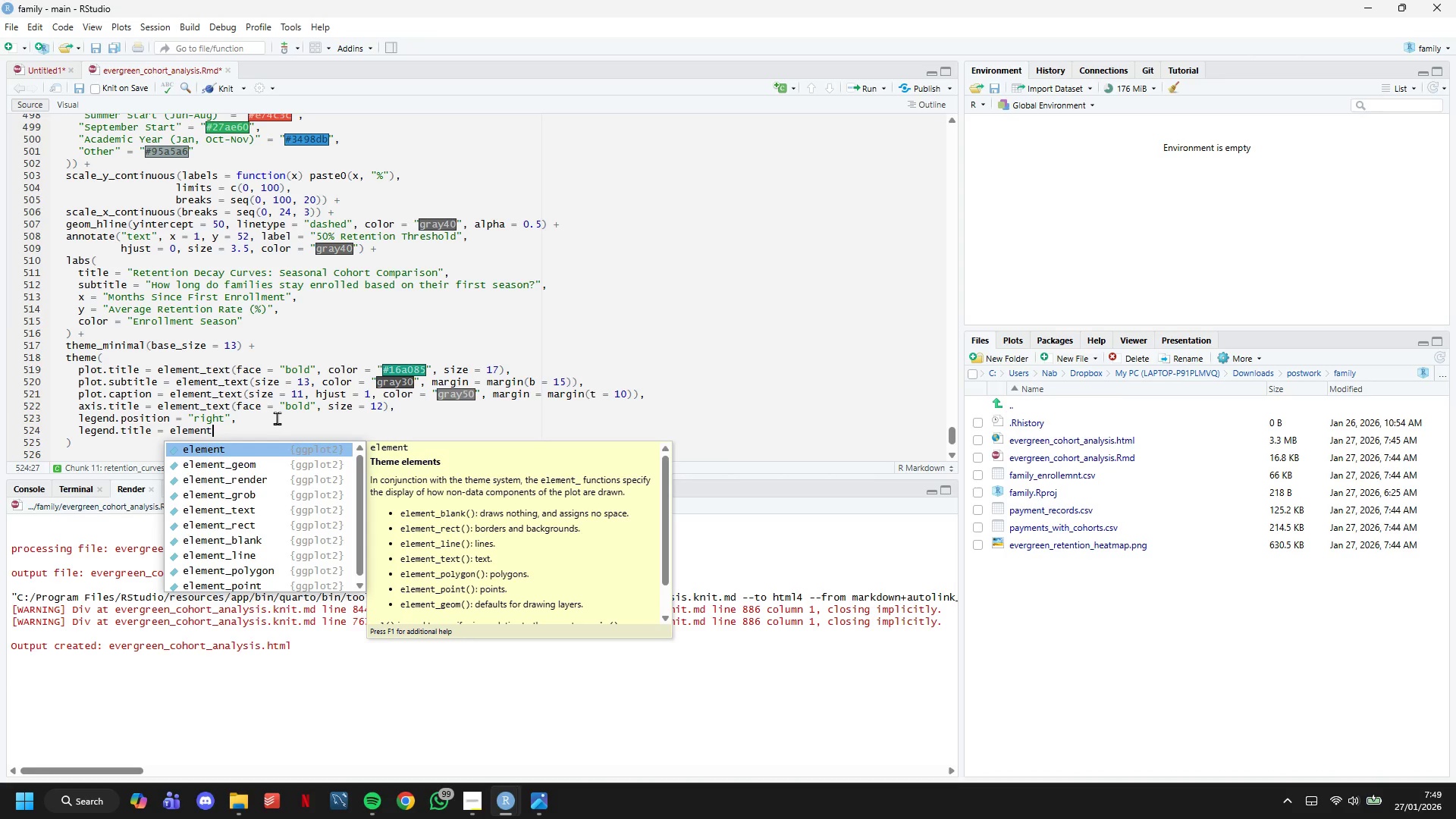 
type(_text)
 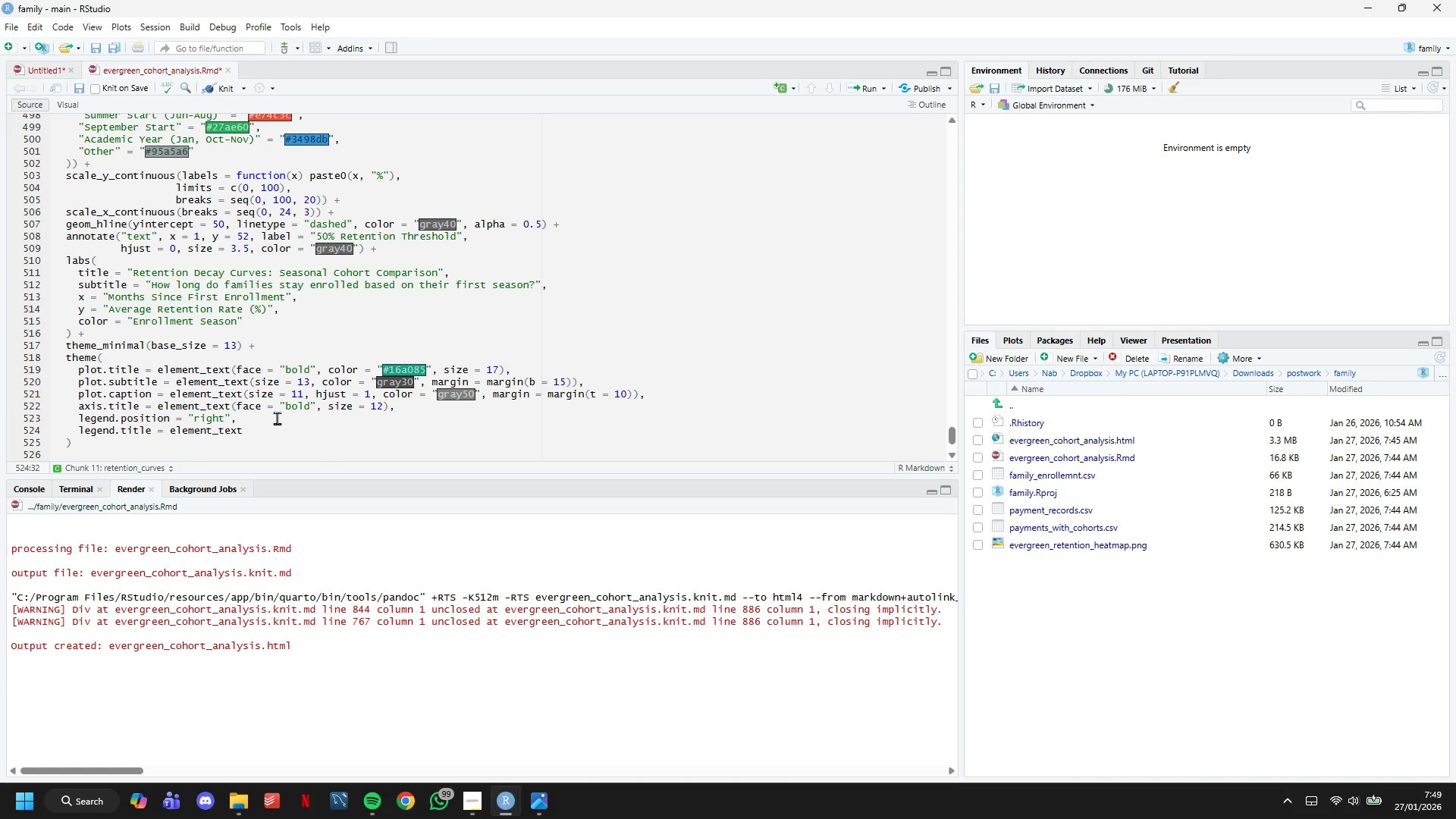 
type((face = "bold)
 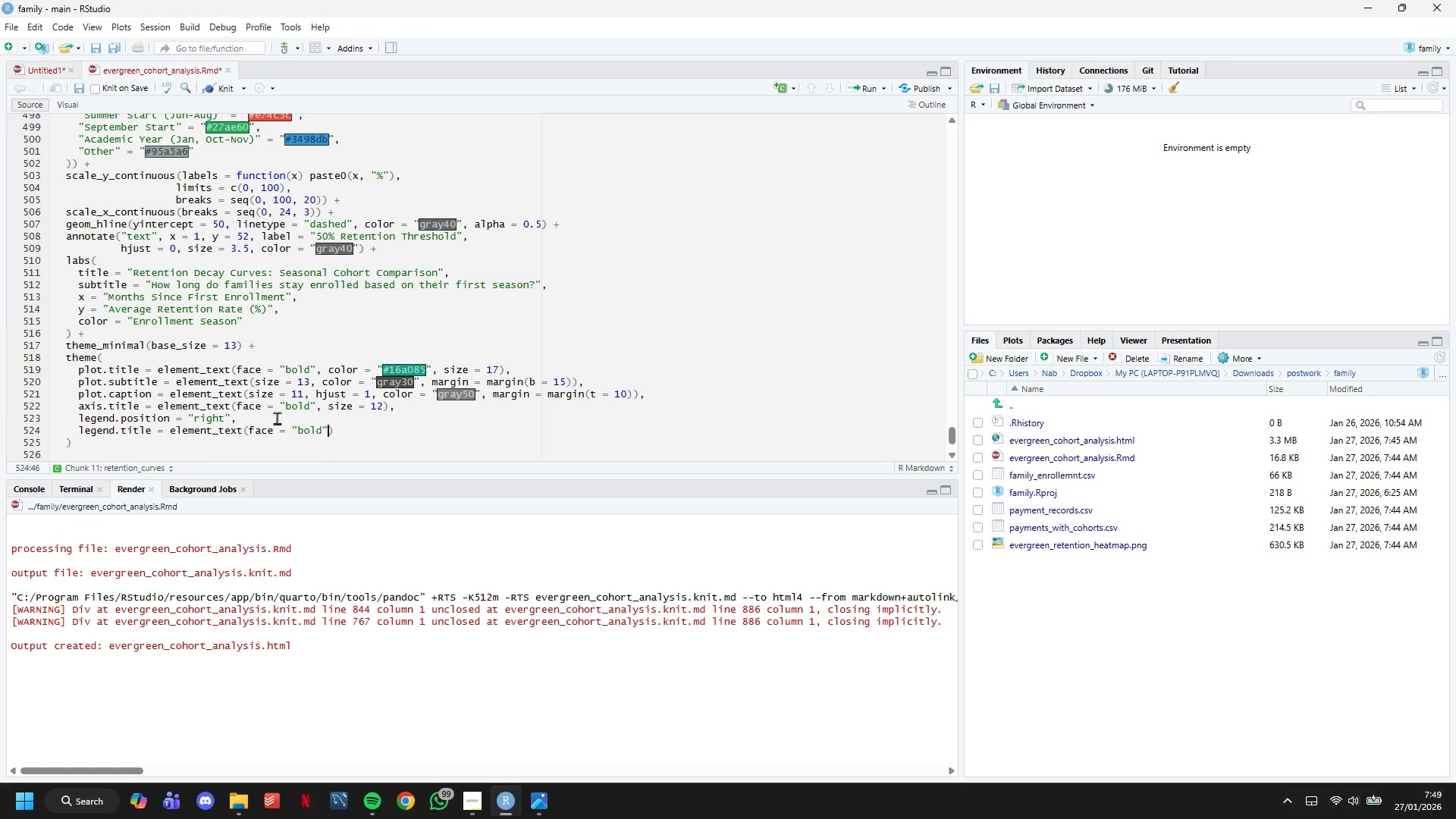 
 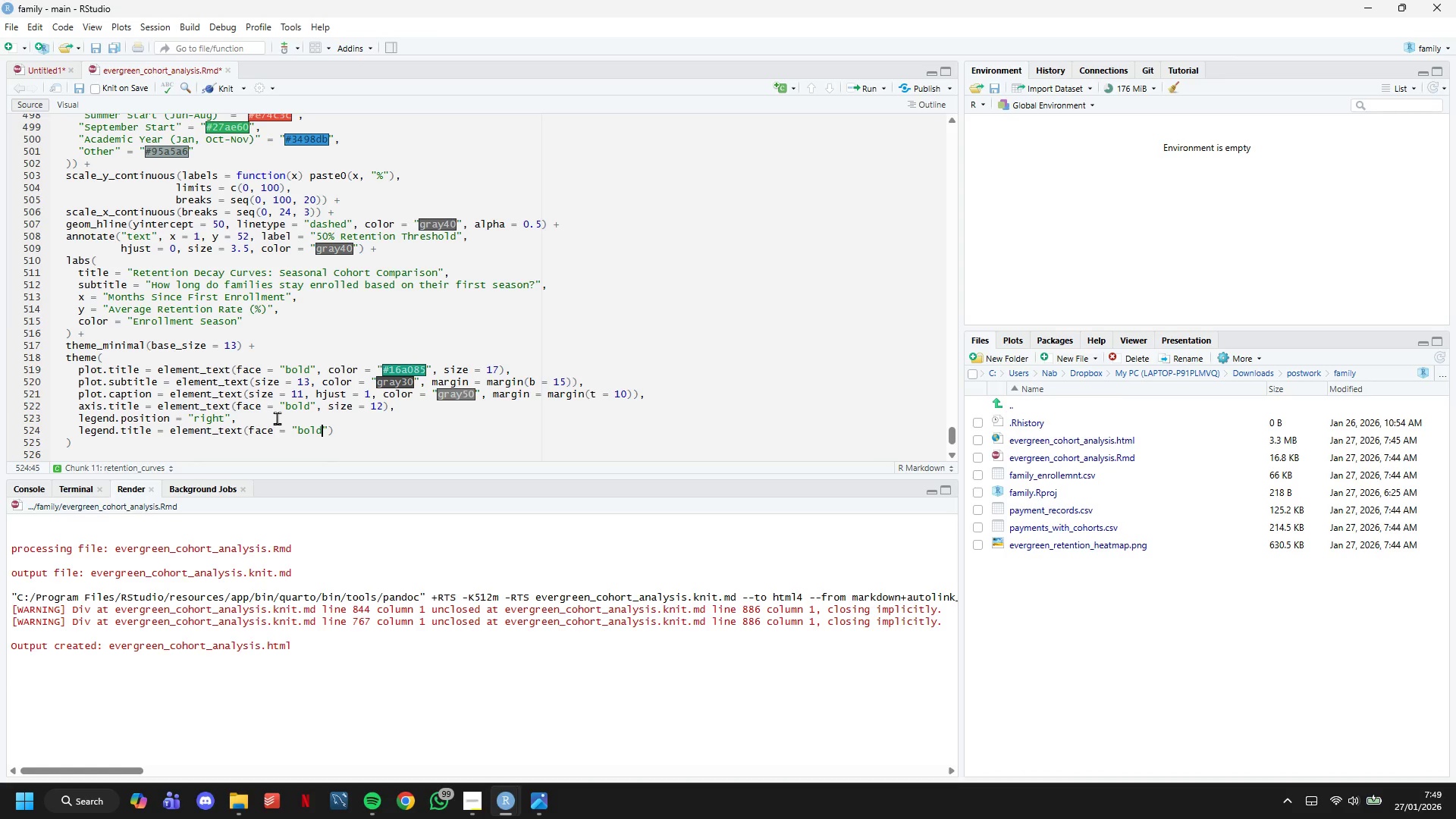 
key(ArrowRight)
 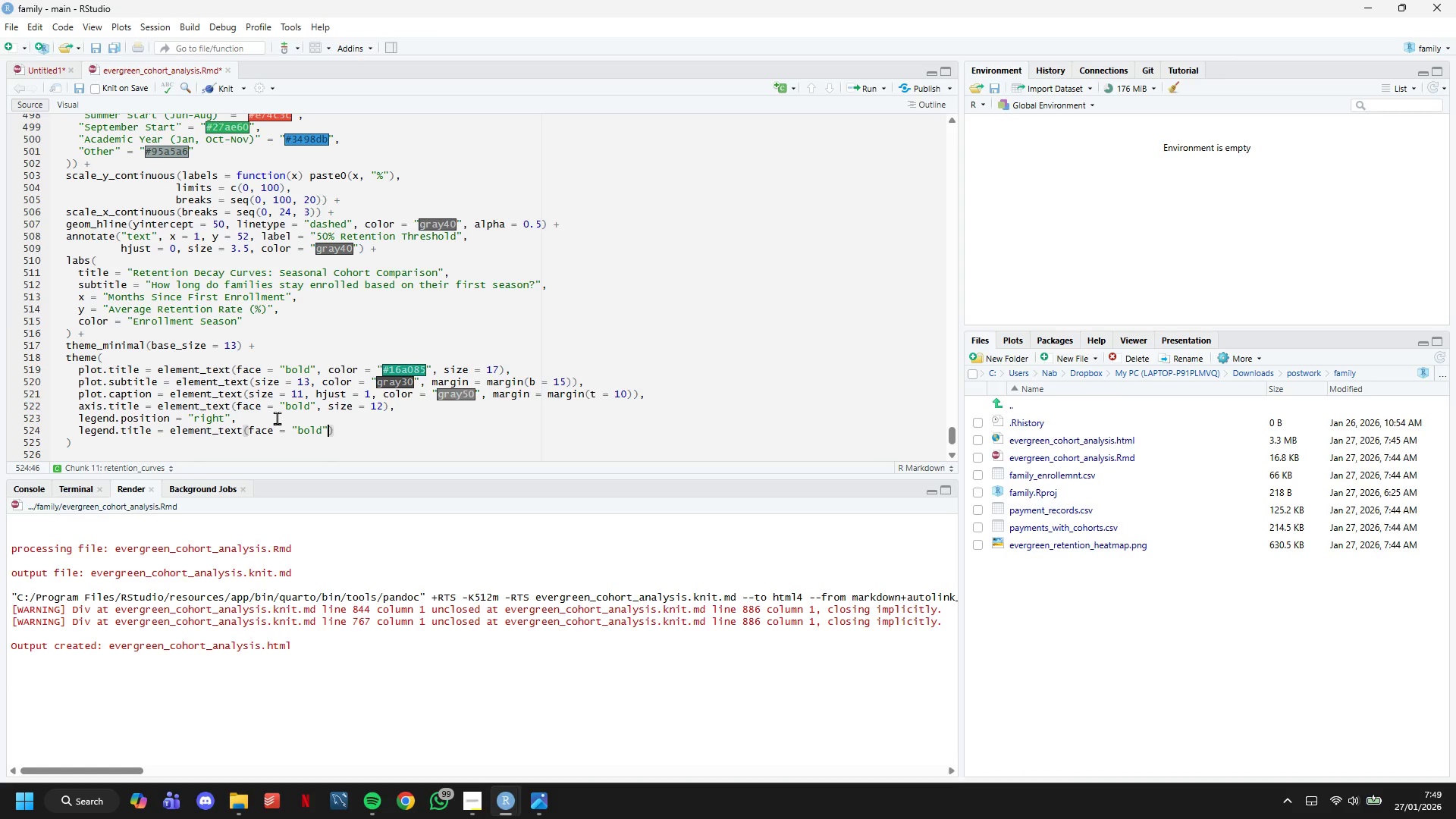 
key(ArrowRight)
 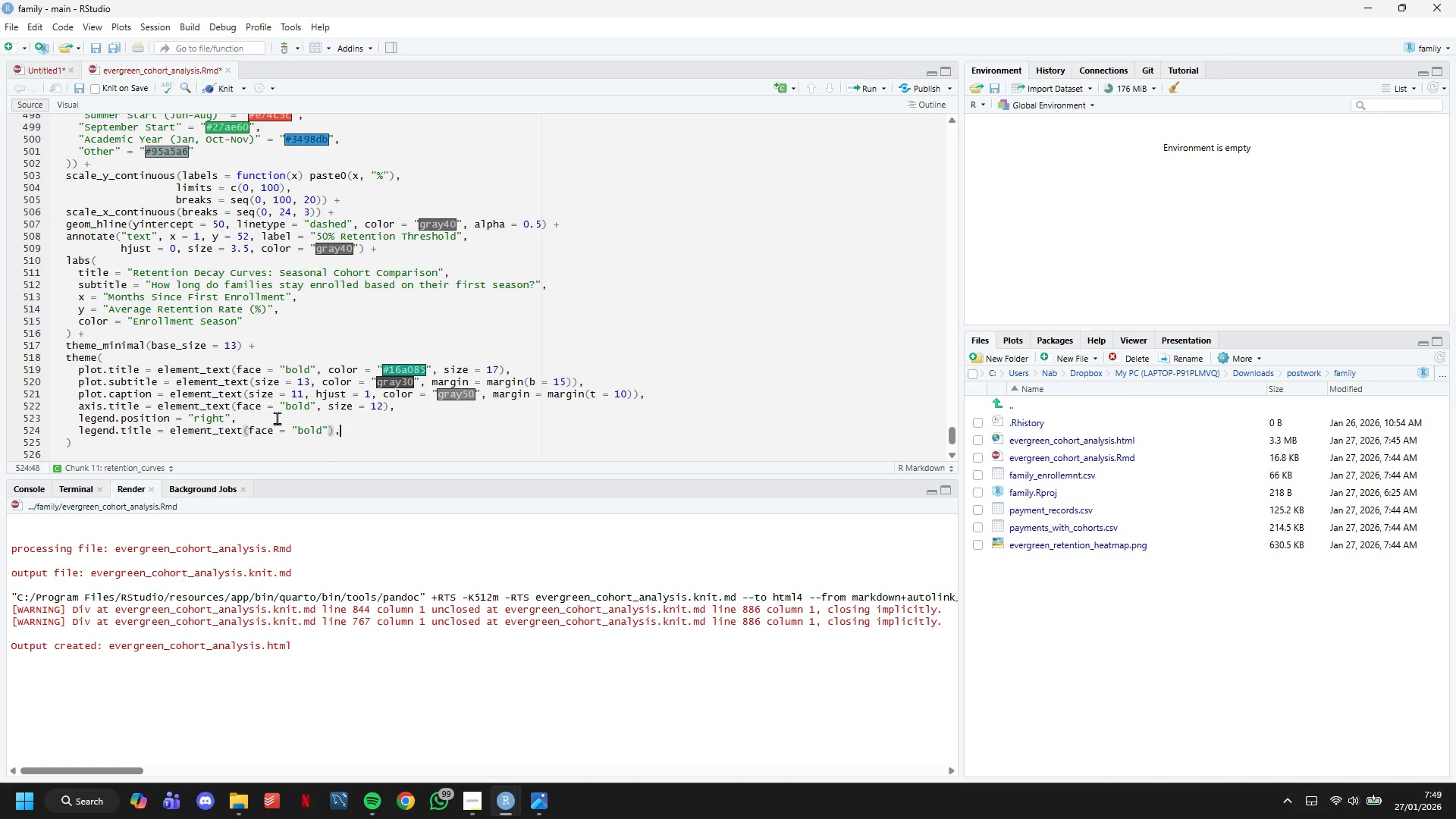 
key(Comma)
 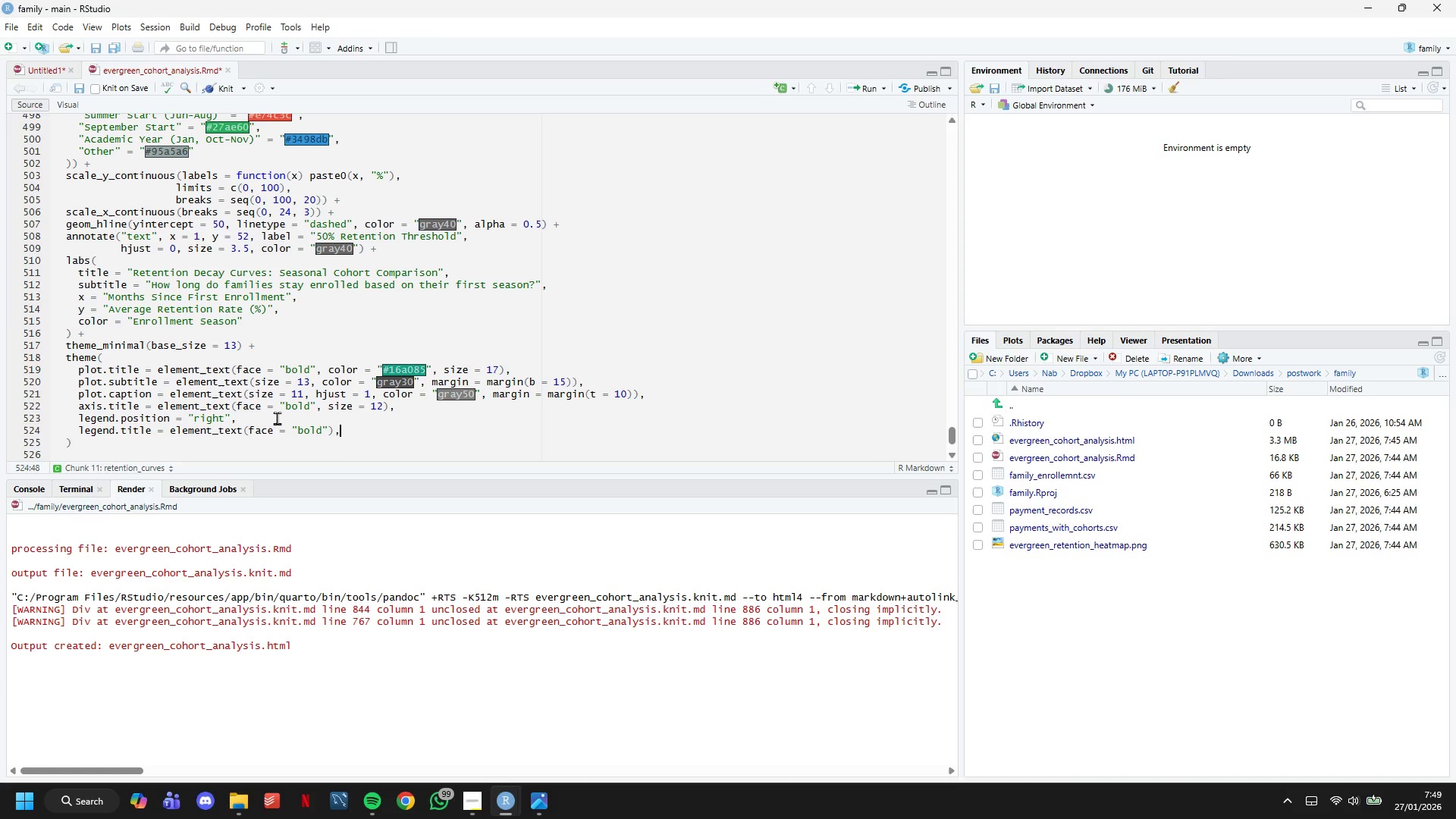 
key(Enter)
 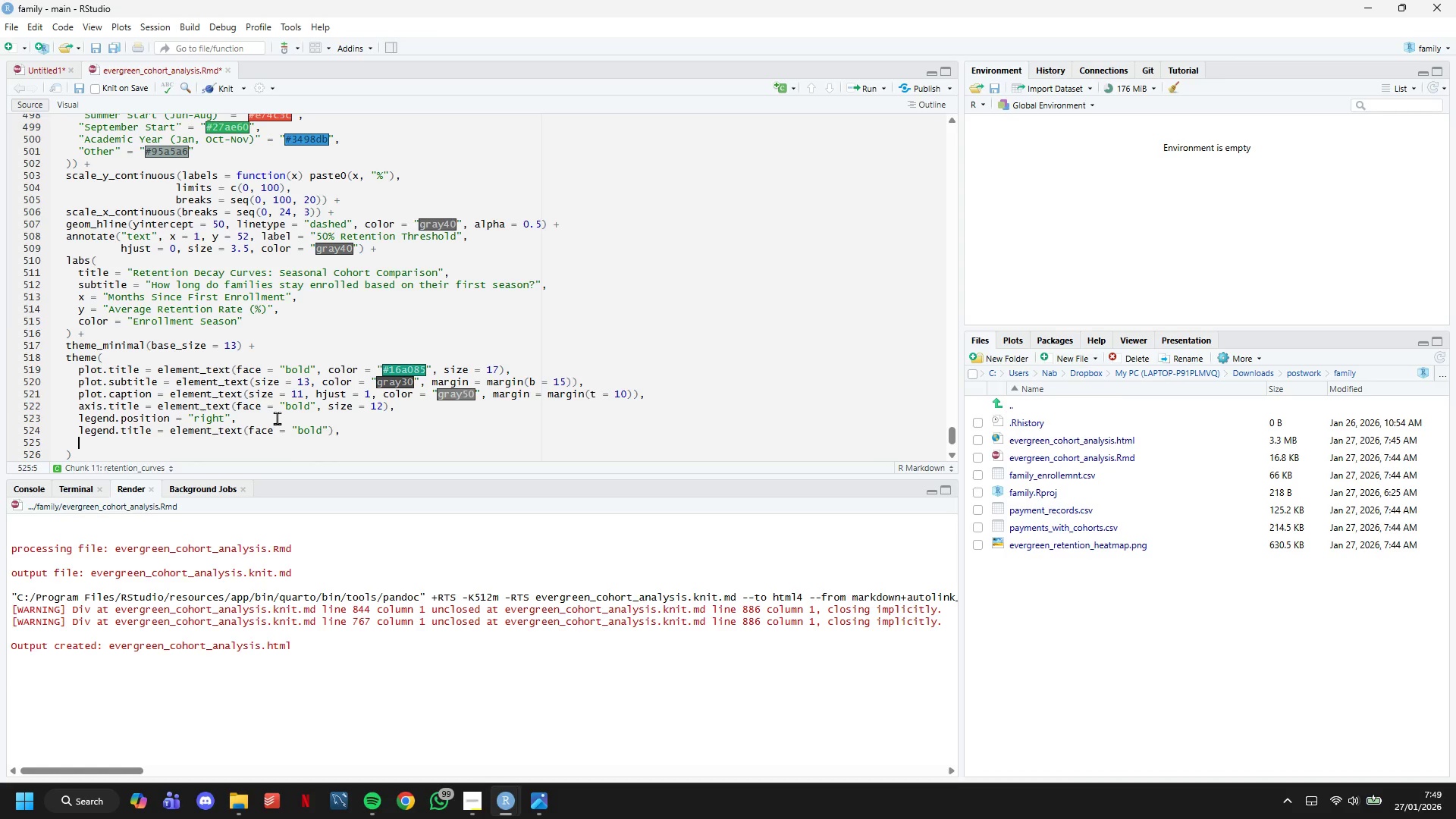 
type(legend)
 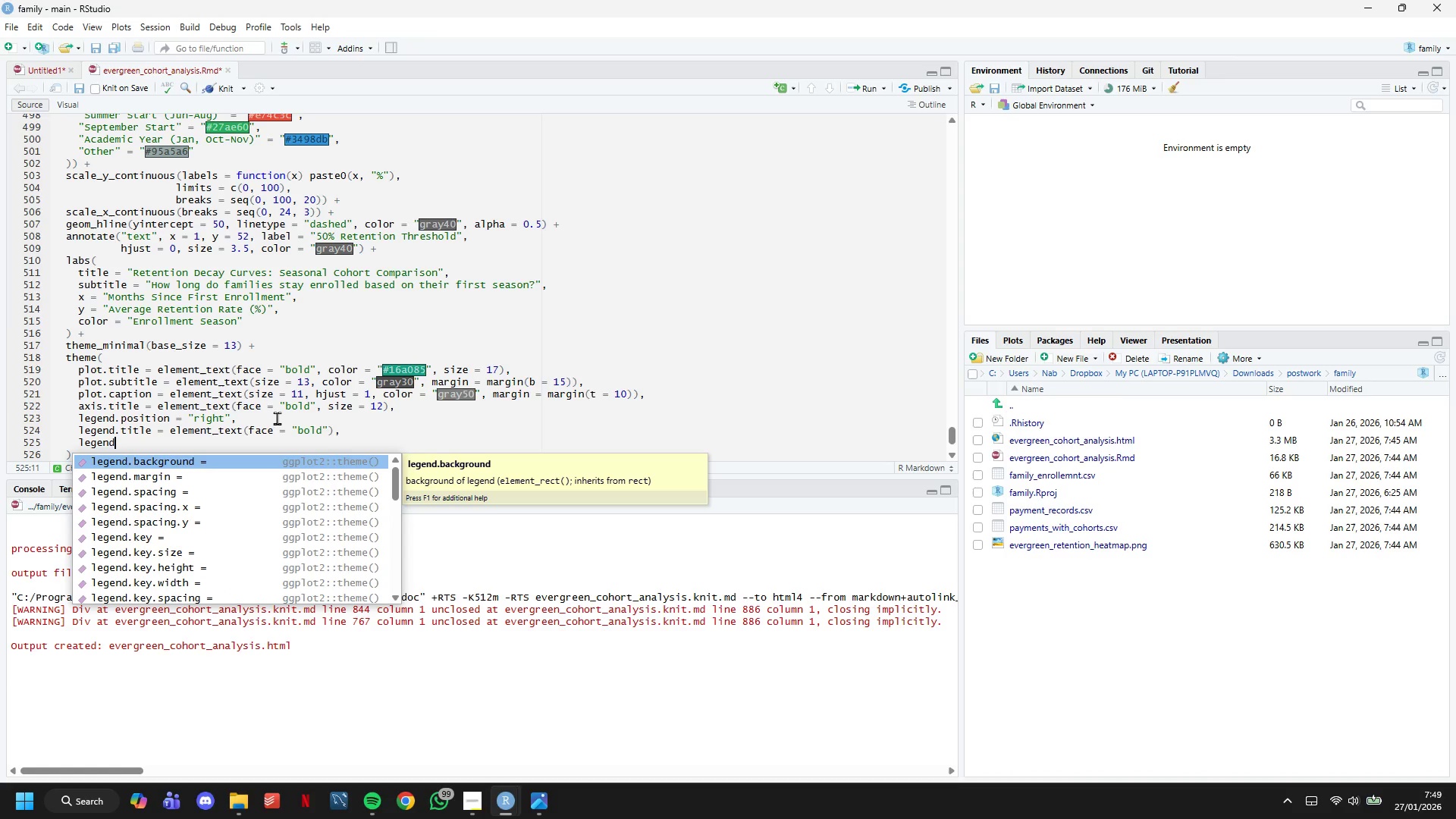 
type(.text = element_text(size = 11)
 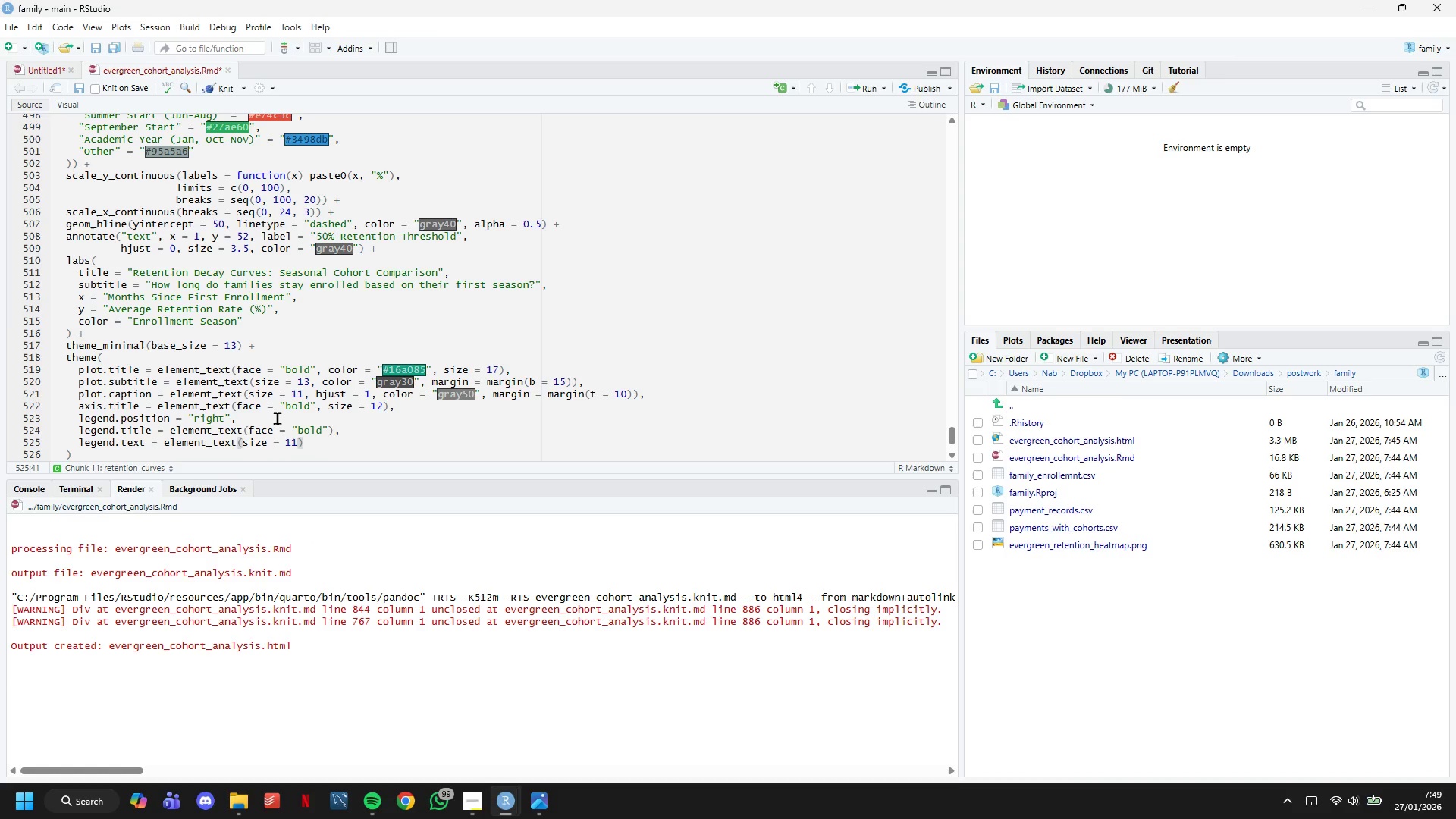 
key(ArrowRight)
 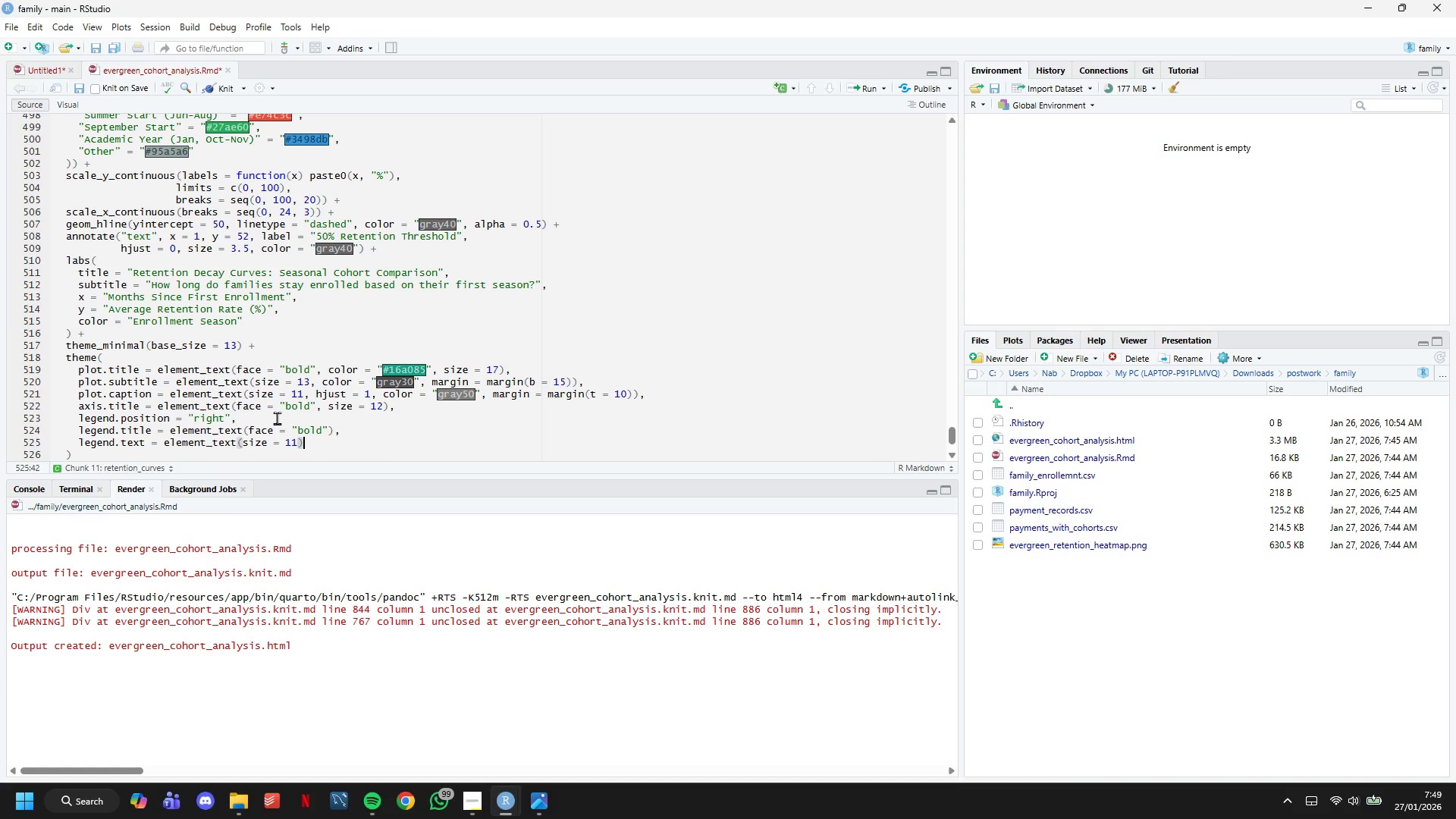 
key(Comma)
 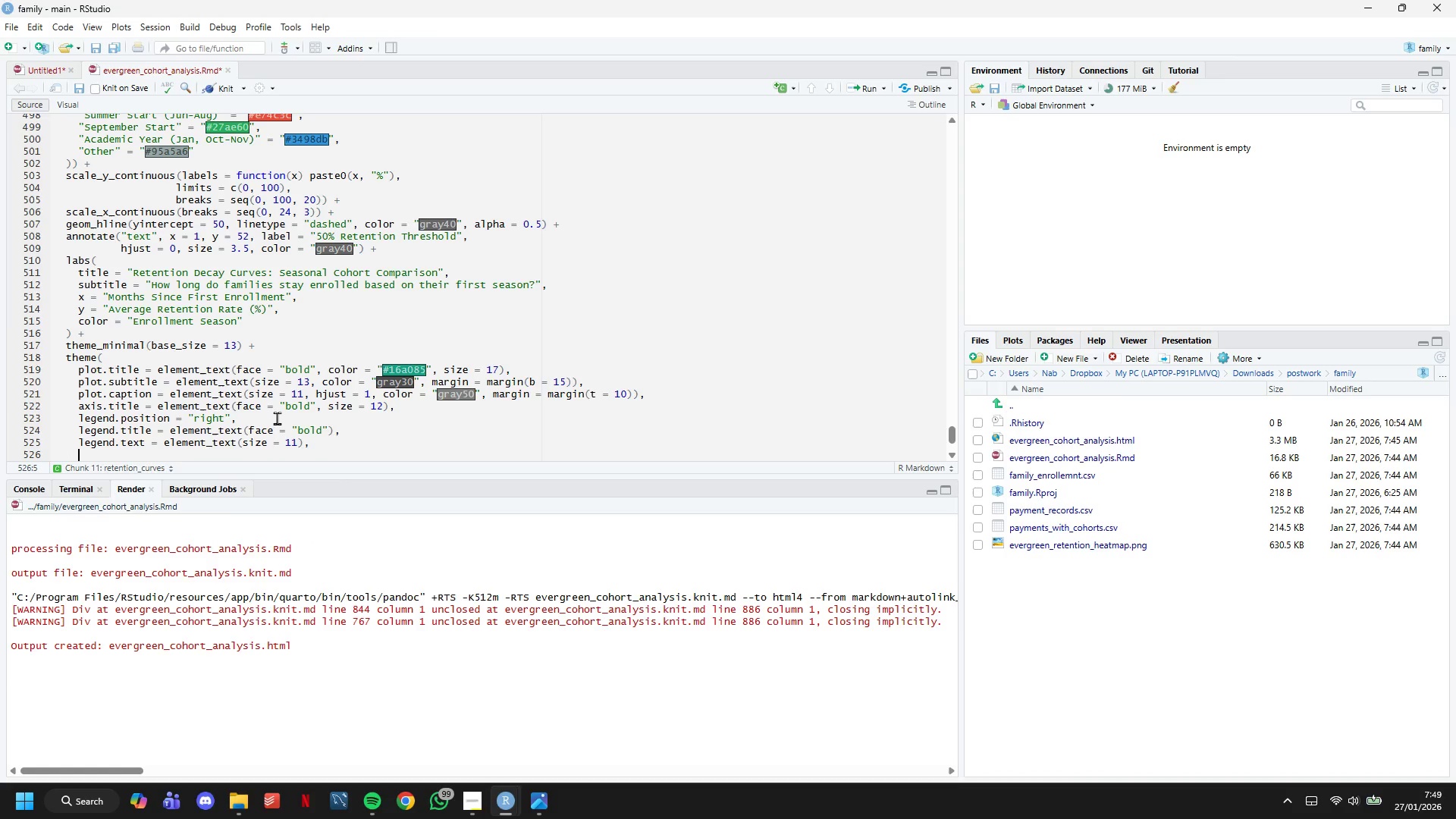 
key(Enter)
 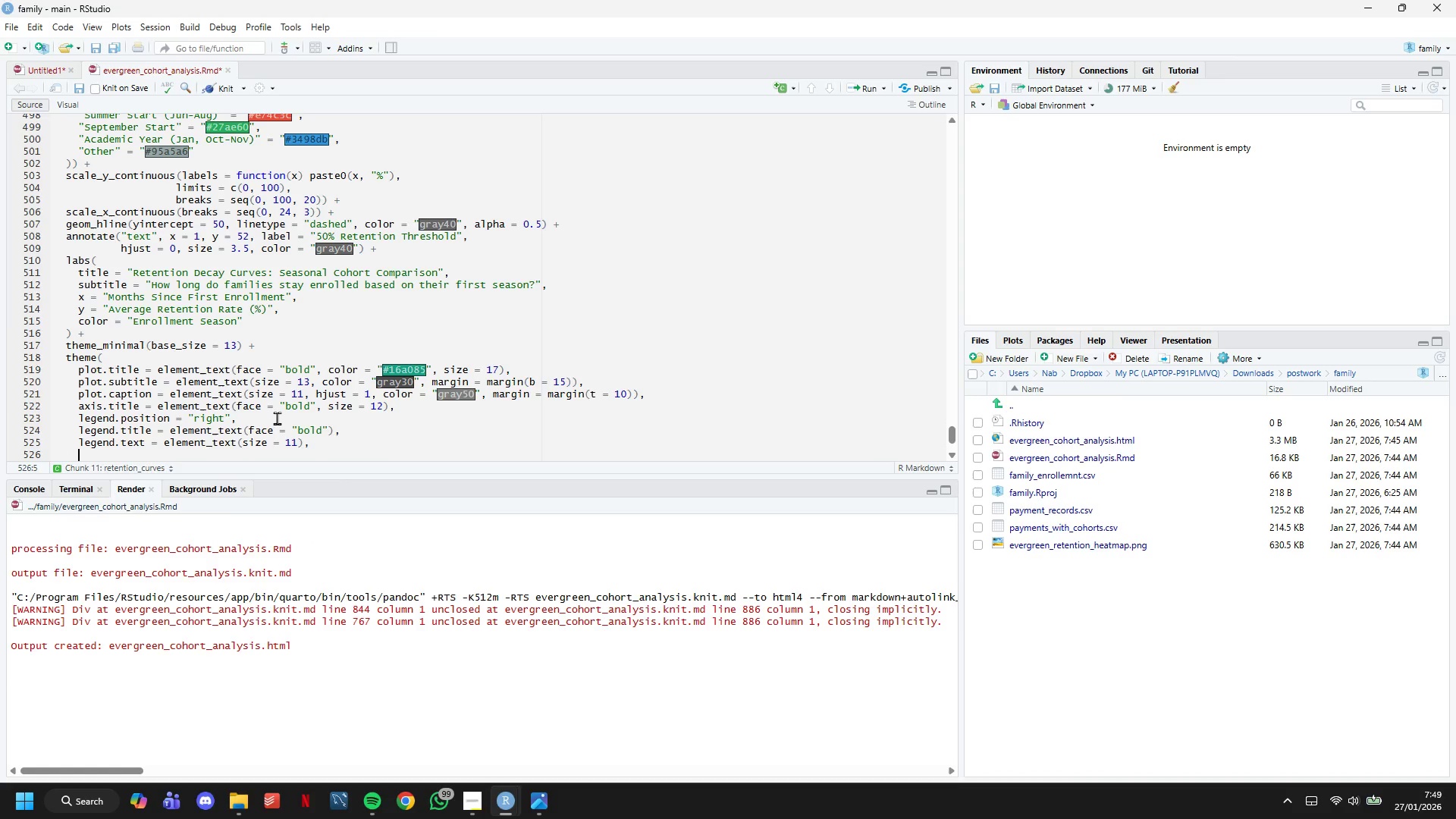 
type(panel.grid.minor = element_blank9)
 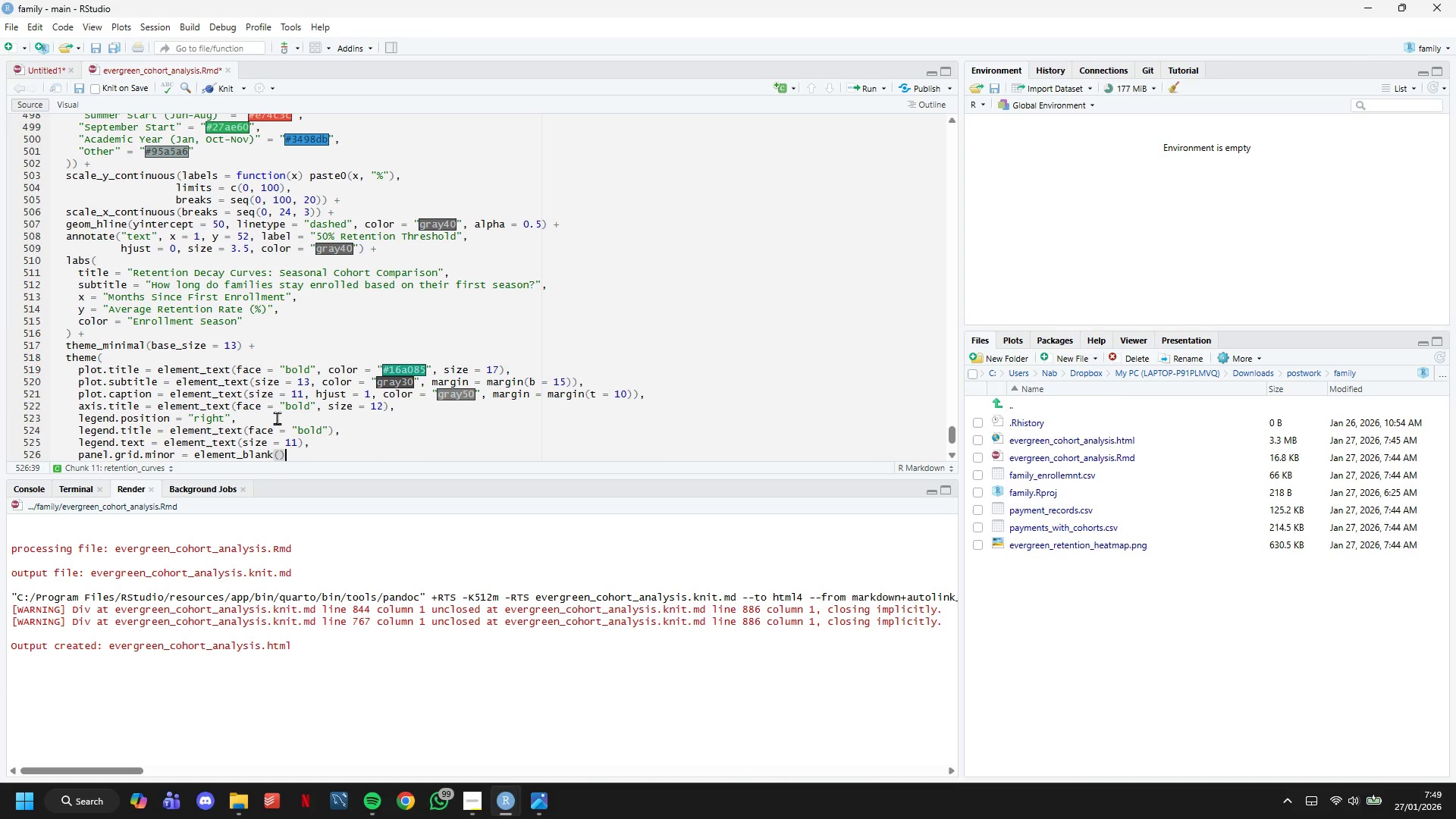 
 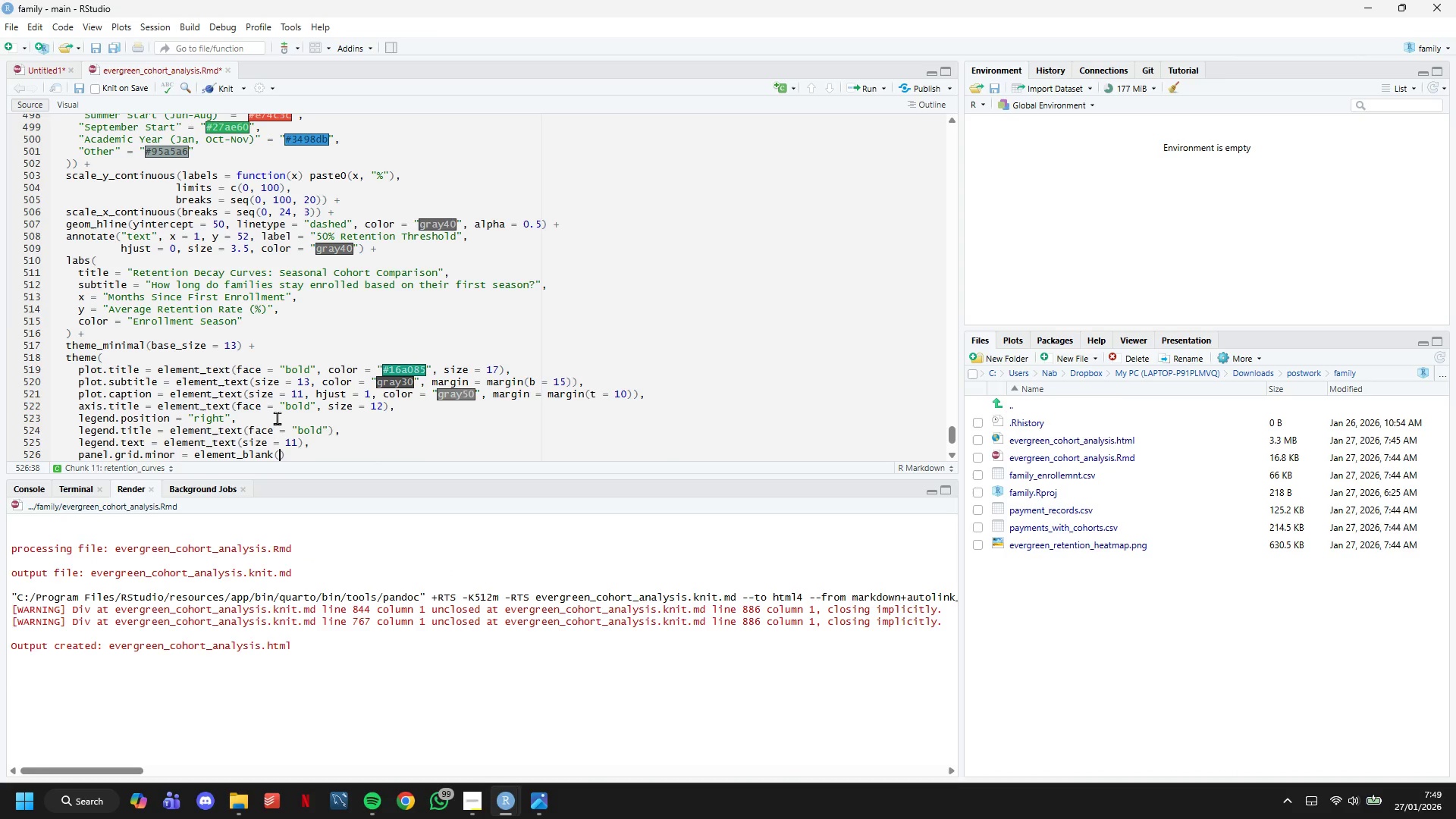 
key(Shift+ArrowRight)
 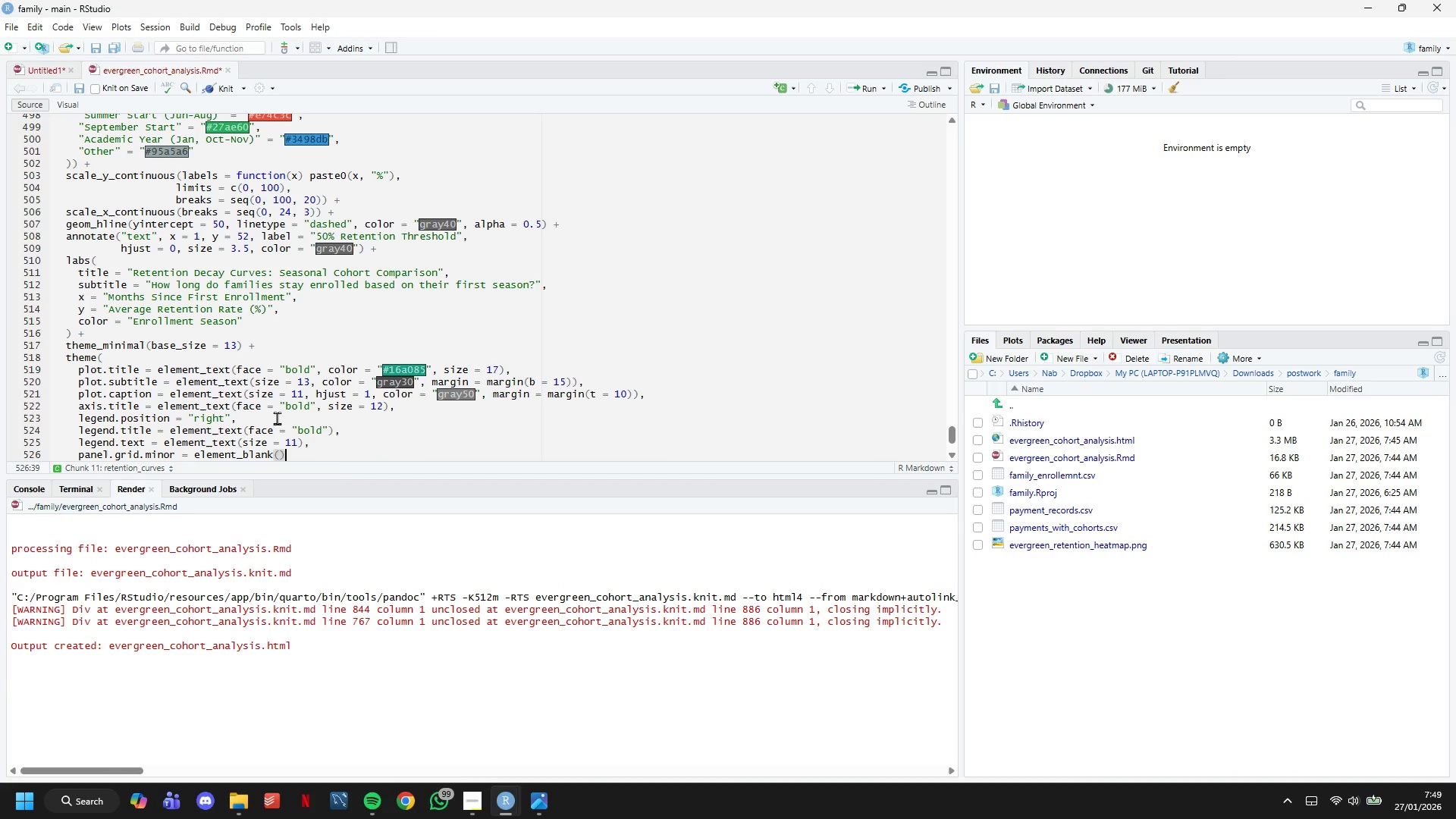 
key(Shift+Comma)
 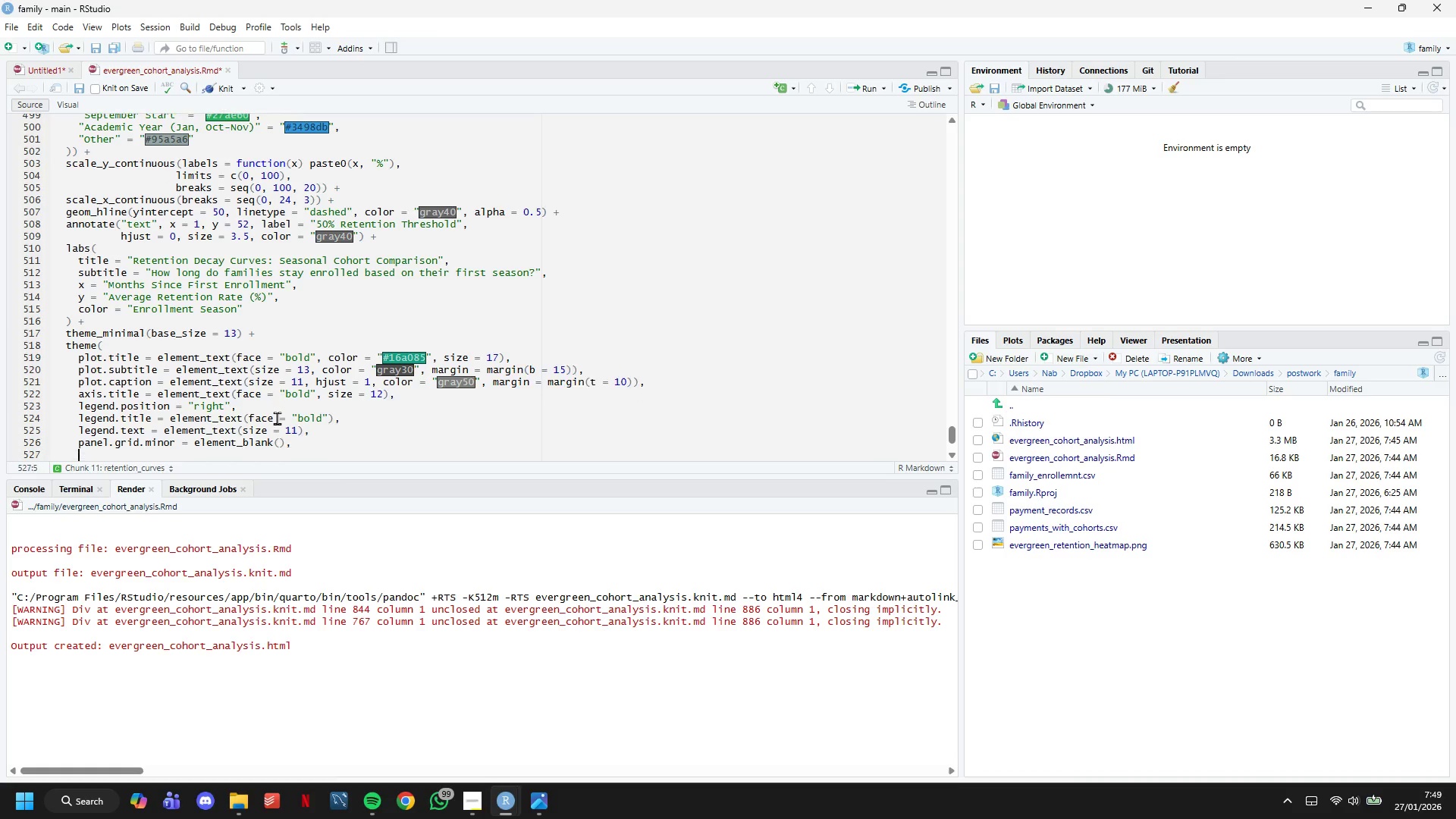 
key(Shift+Enter)
 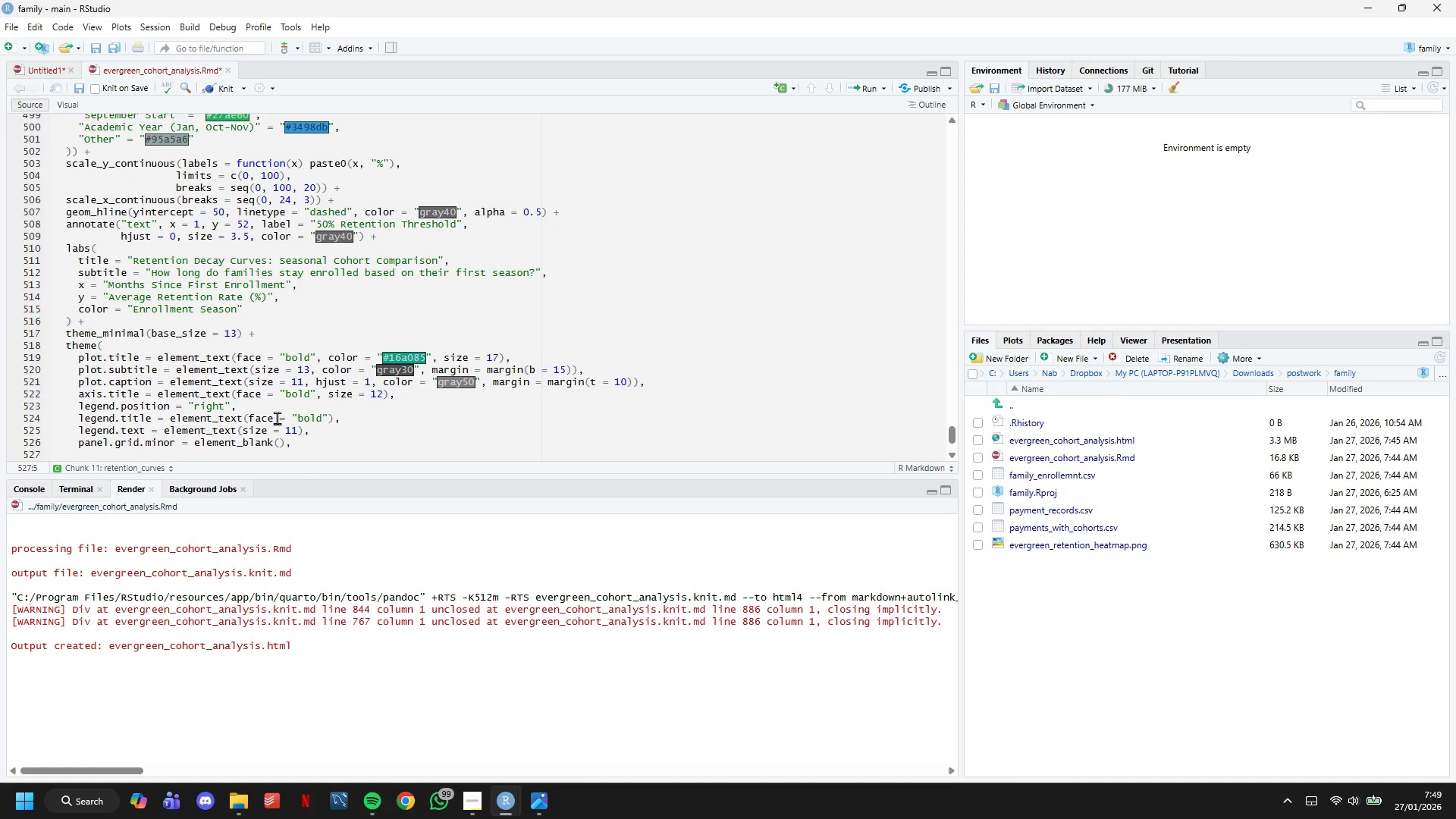 
type(PANEL>GRID>major = element_line(color = "gray90)
 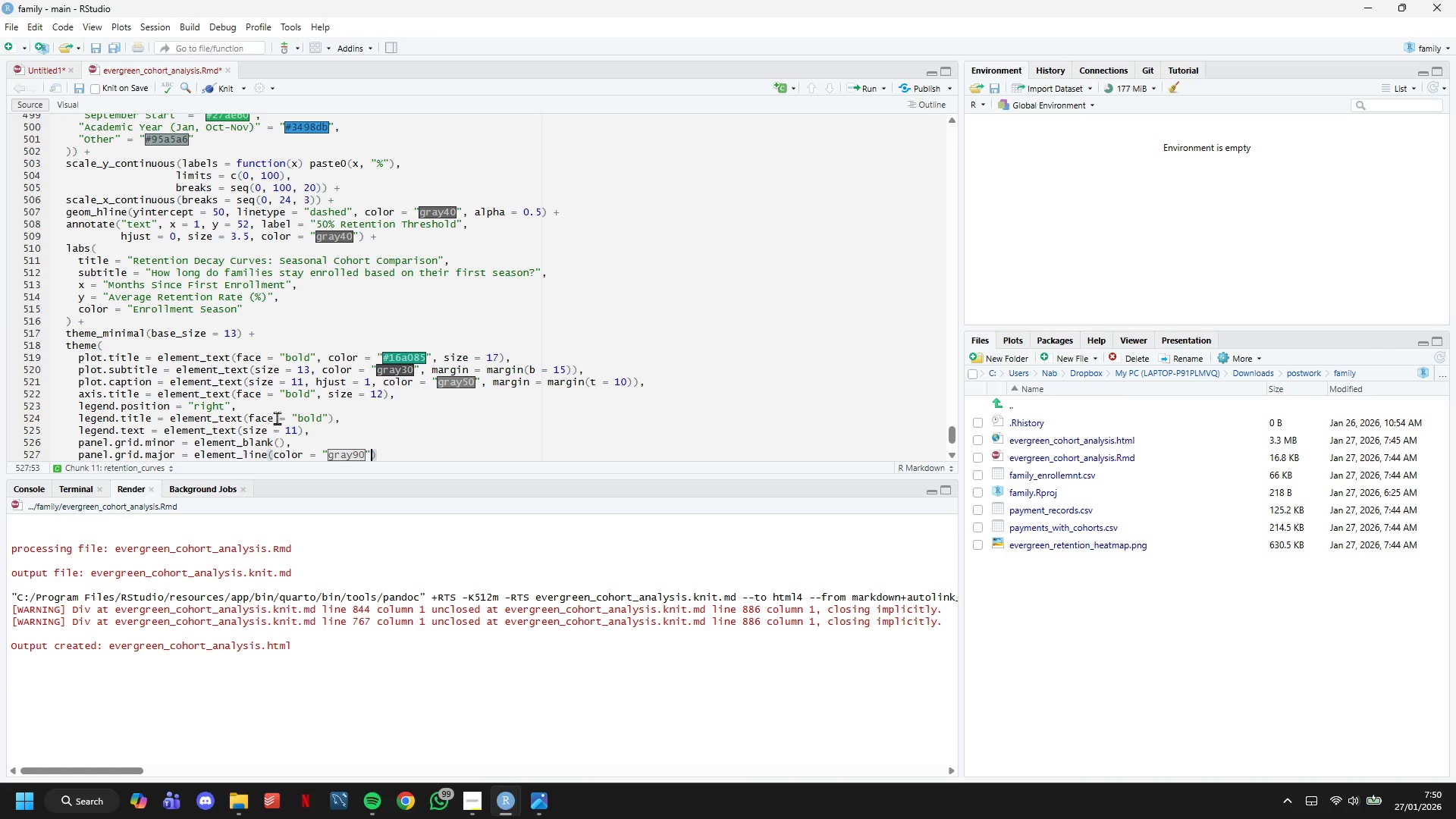 
 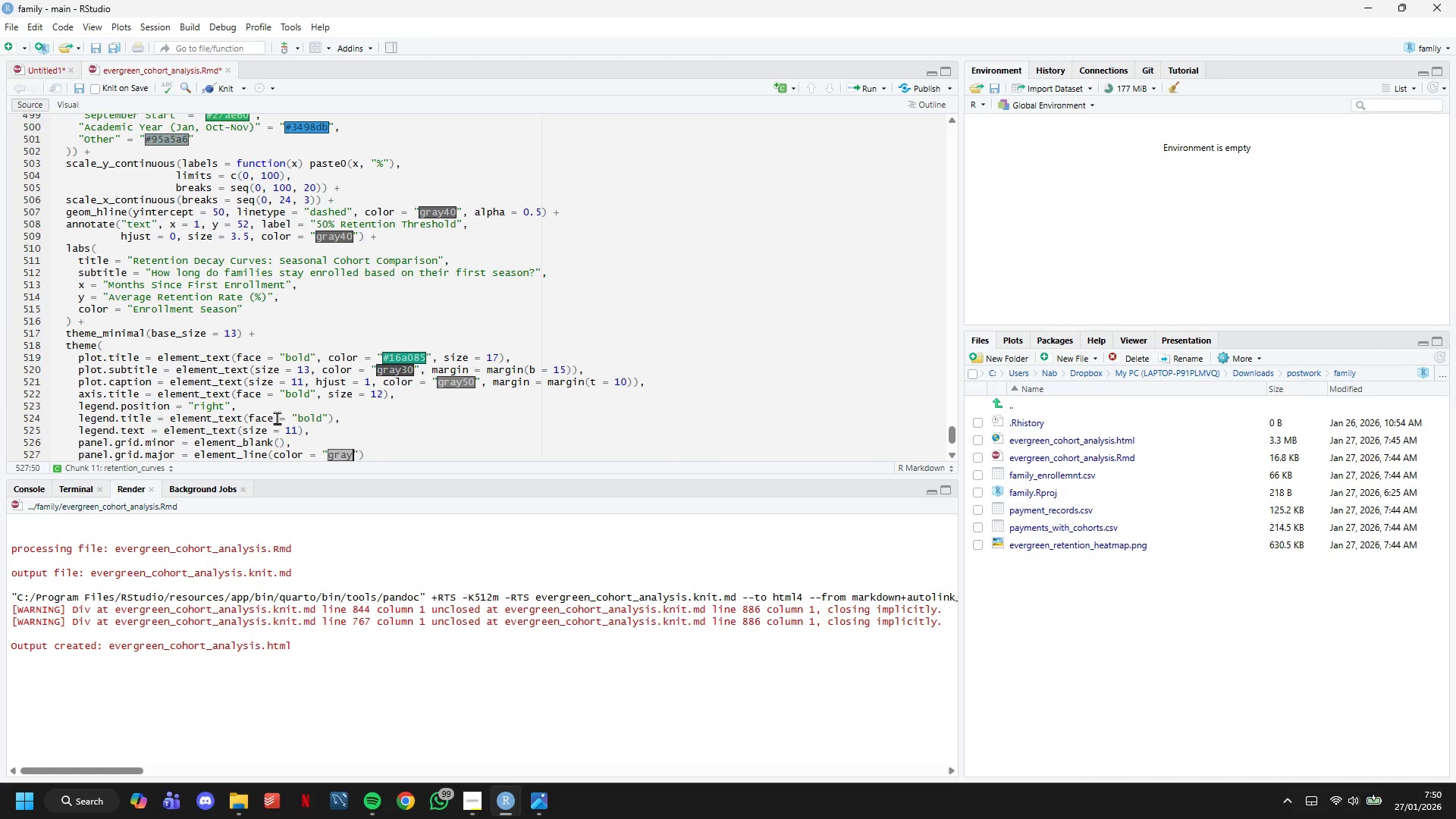 
key(ArrowRight)
 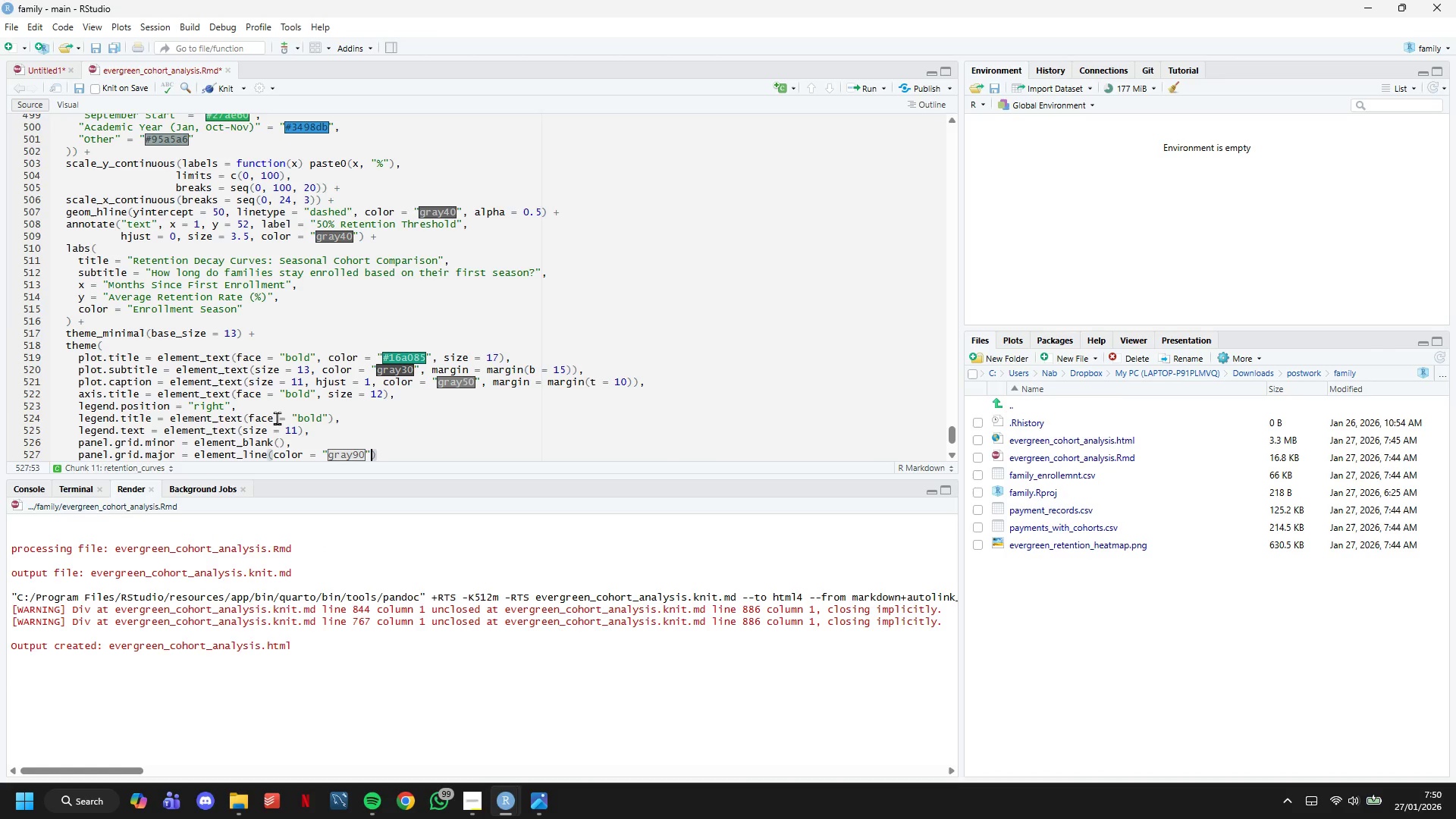 
key(ArrowRight)
 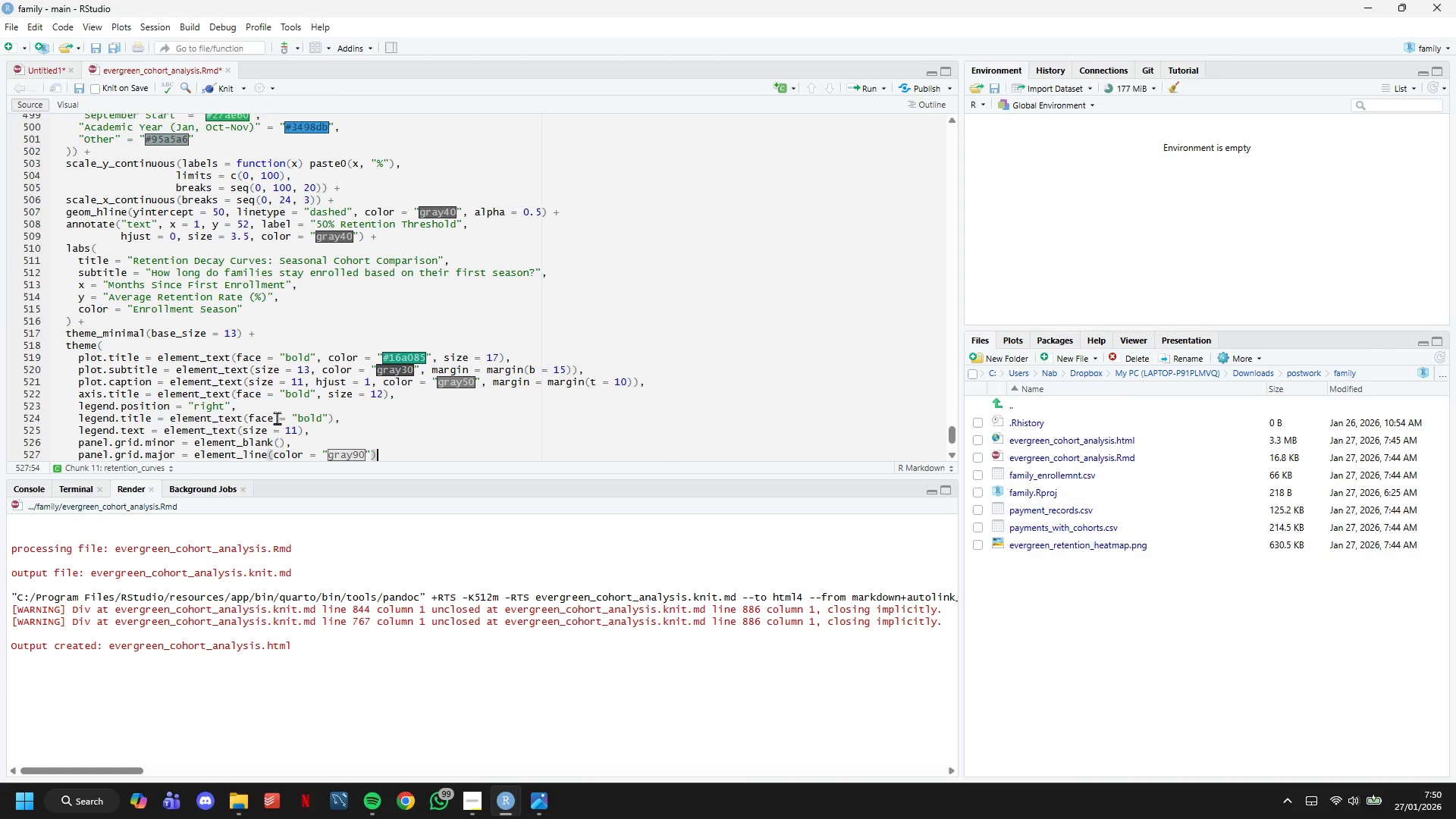 
key(ArrowDown)
 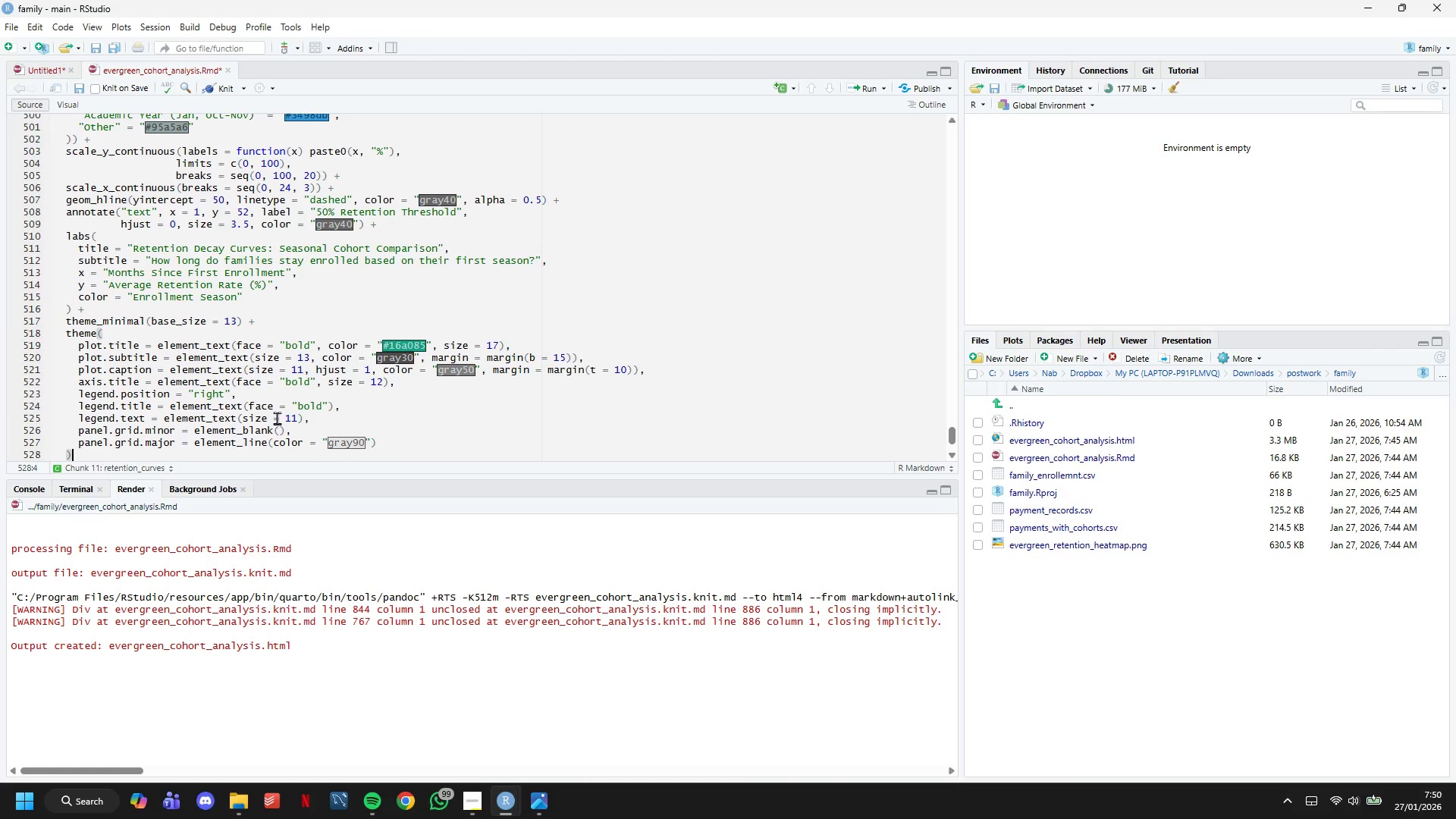 
key(ArrowDown)
 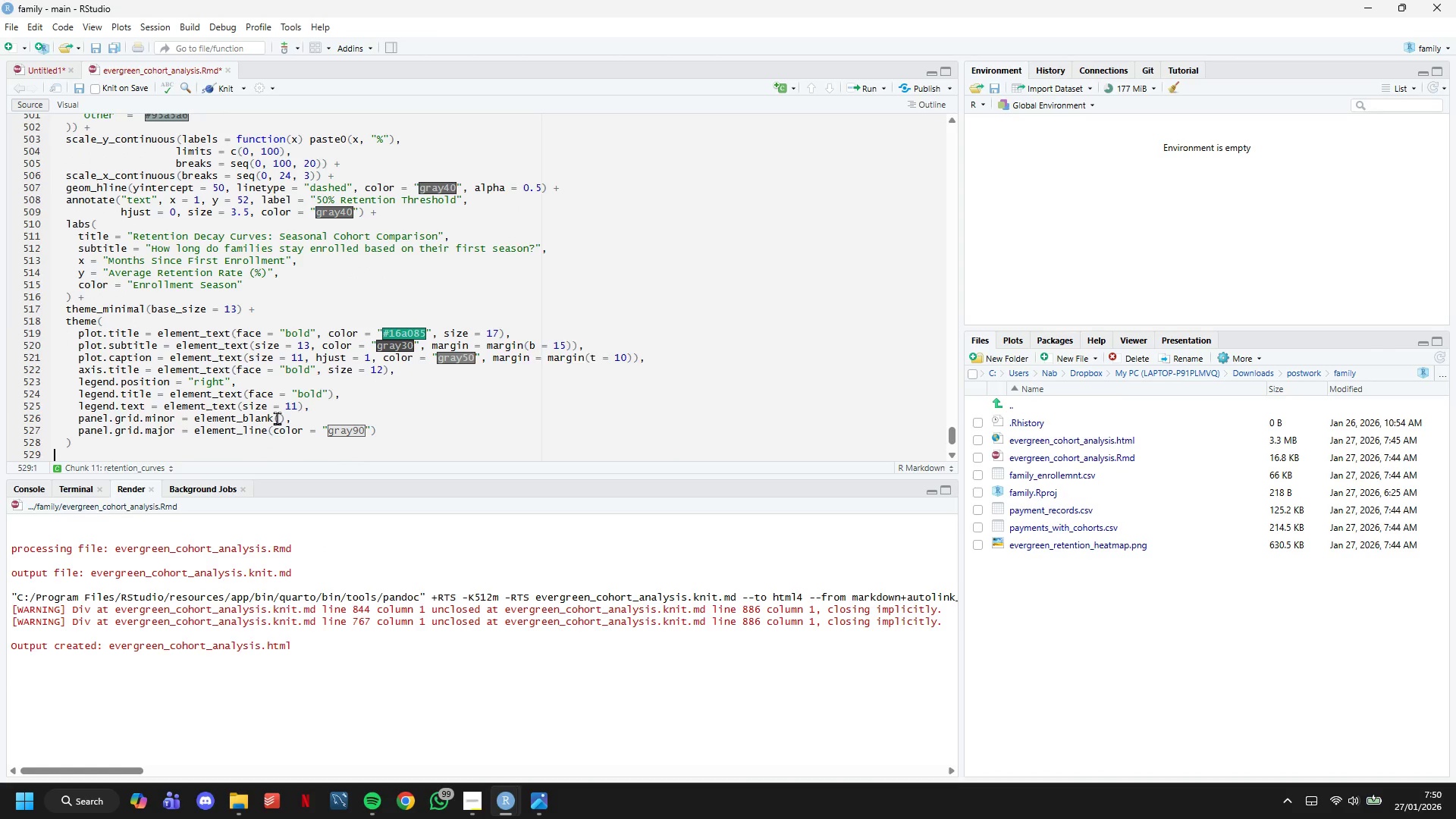 
key(ArrowDown)
 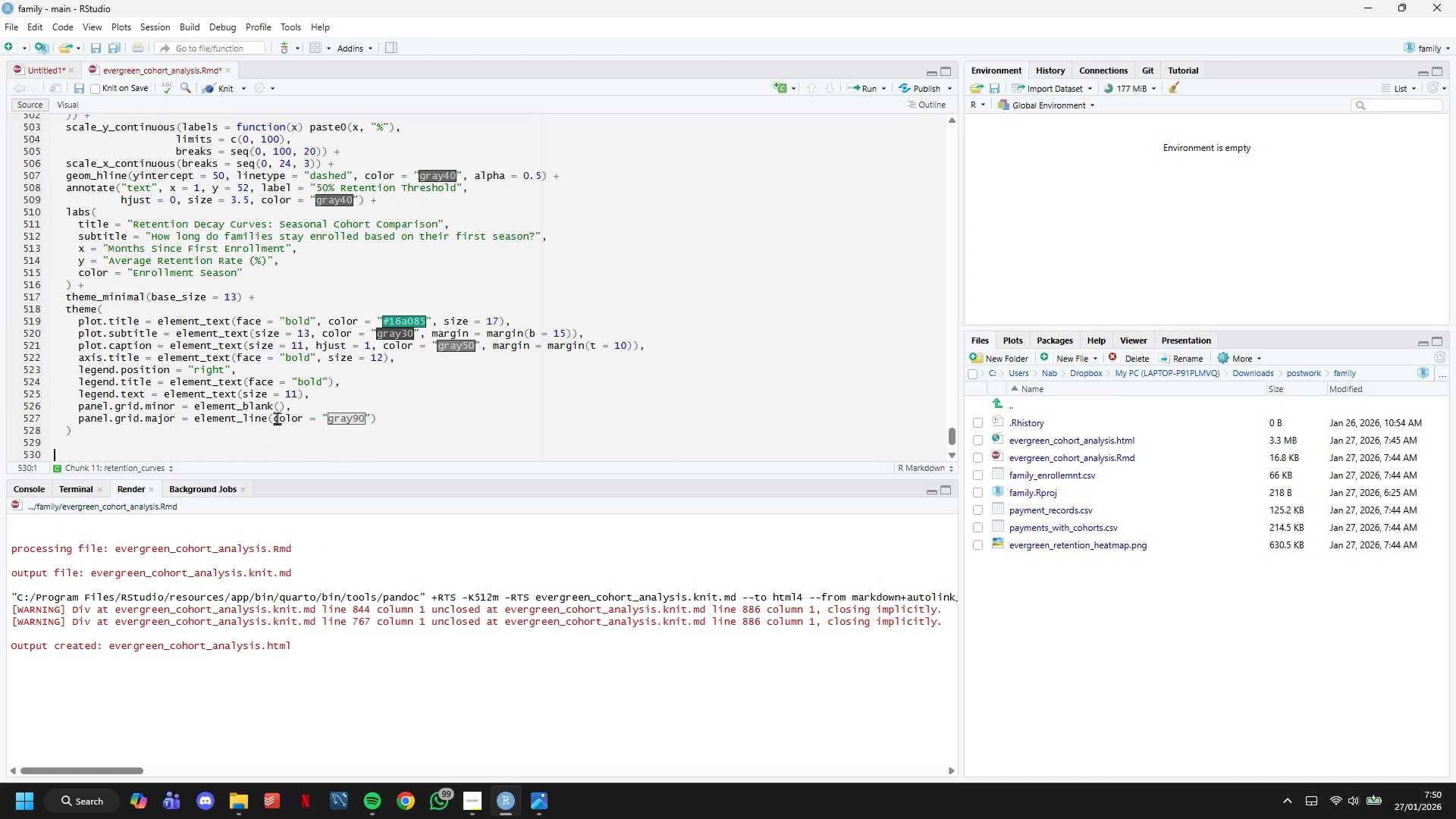 
key(ArrowDown)
 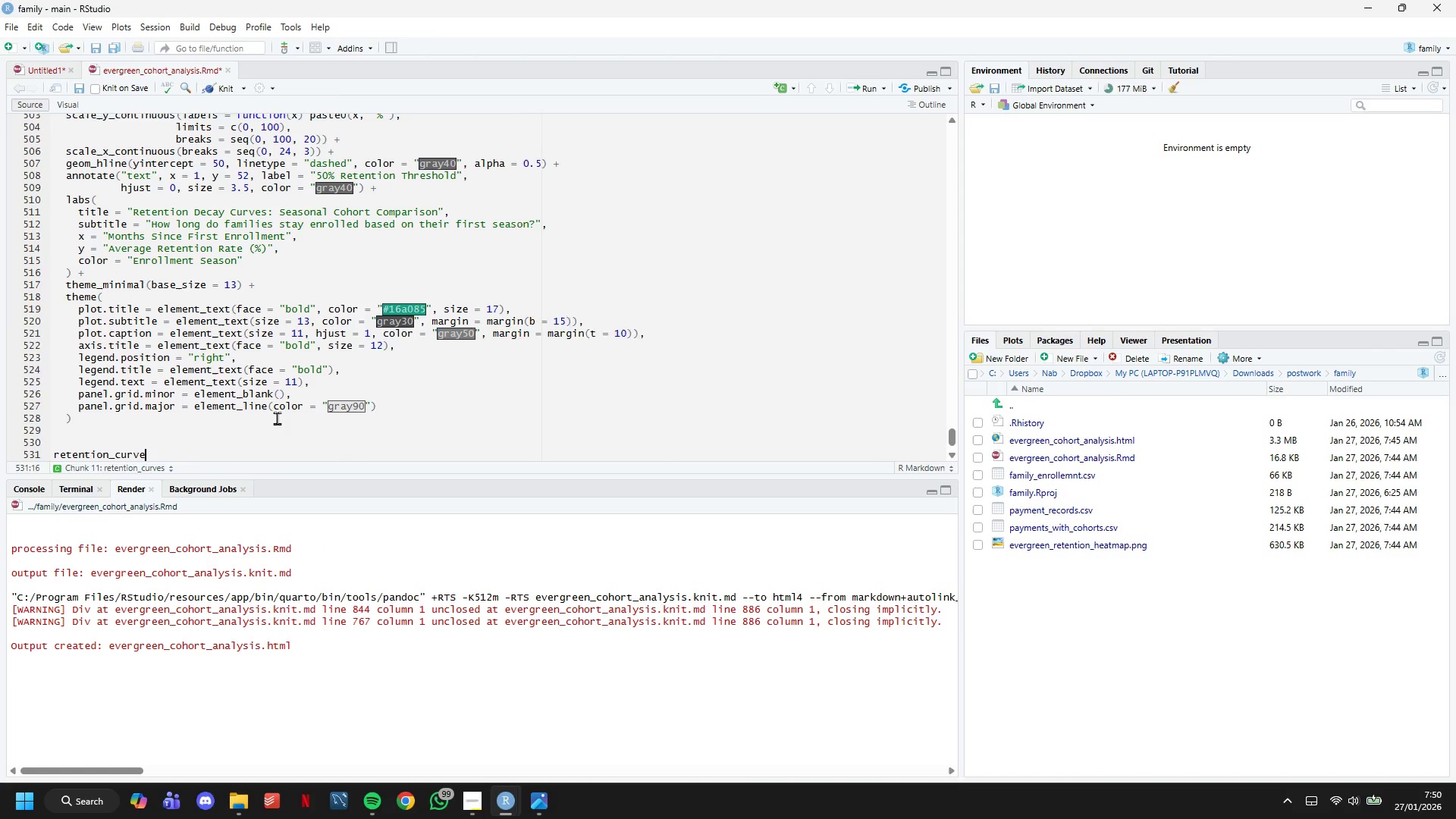 
key(ArrowDown)
 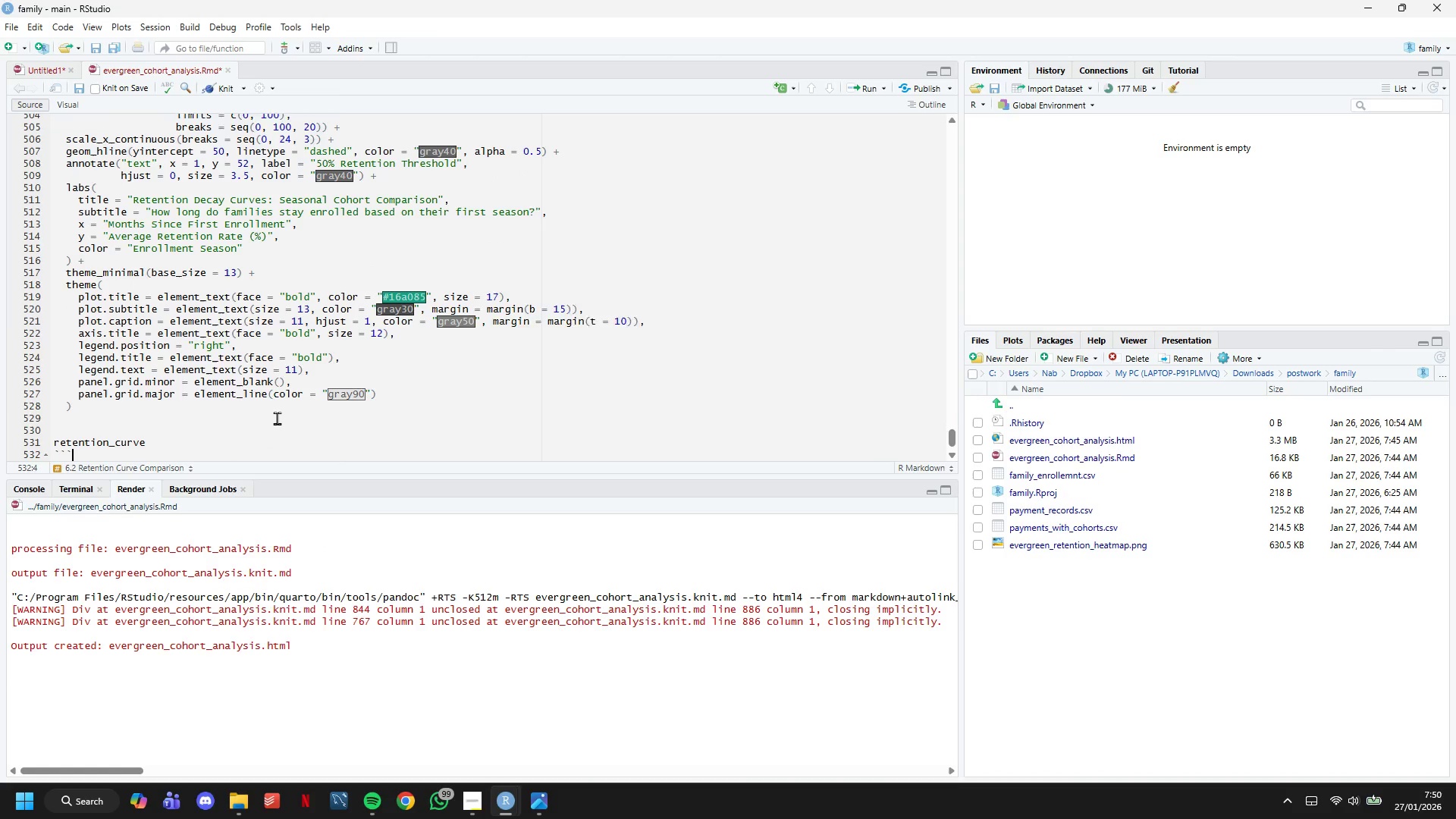 
key(ArrowDown)
 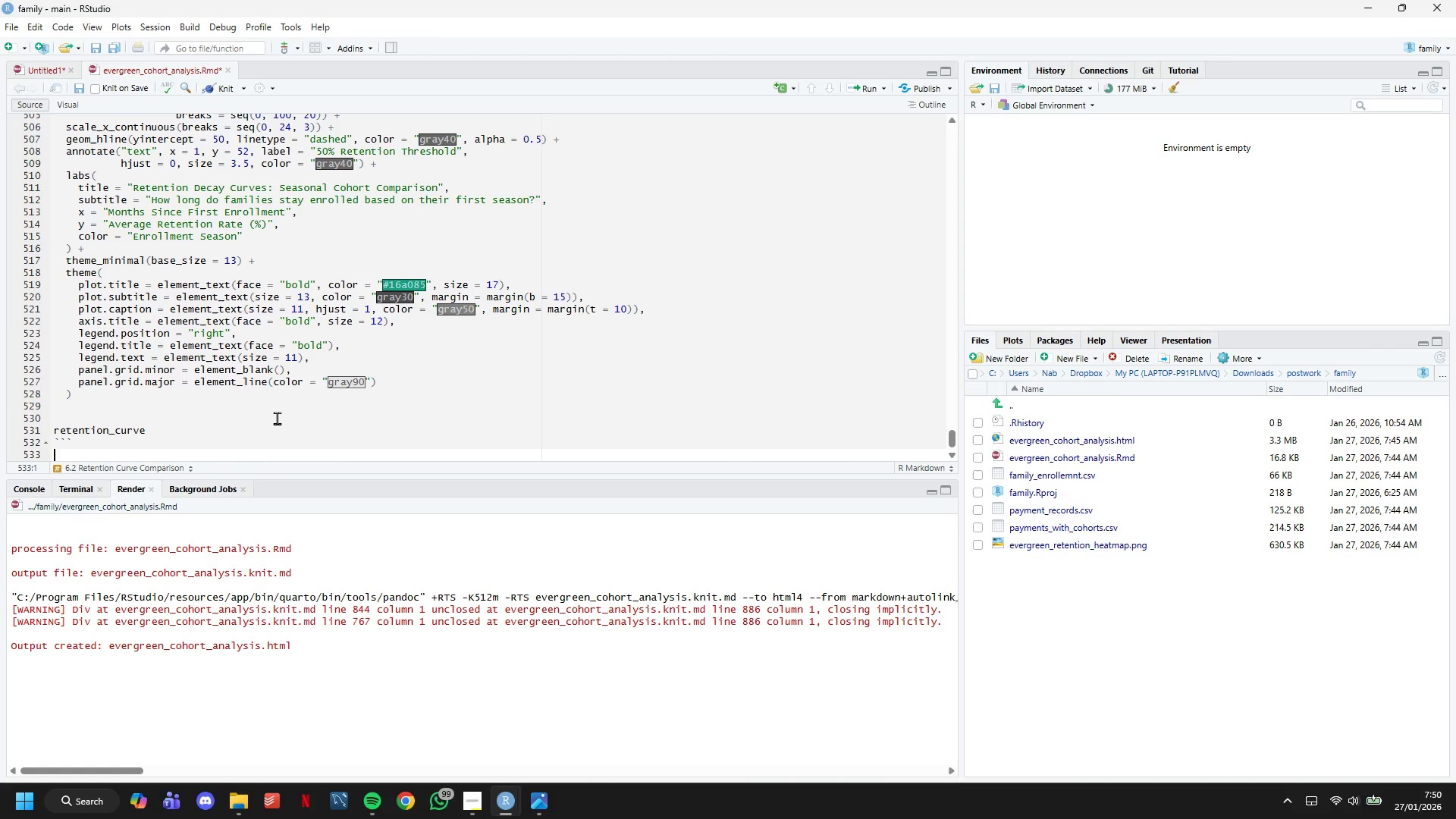 
key(ArrowUp)
 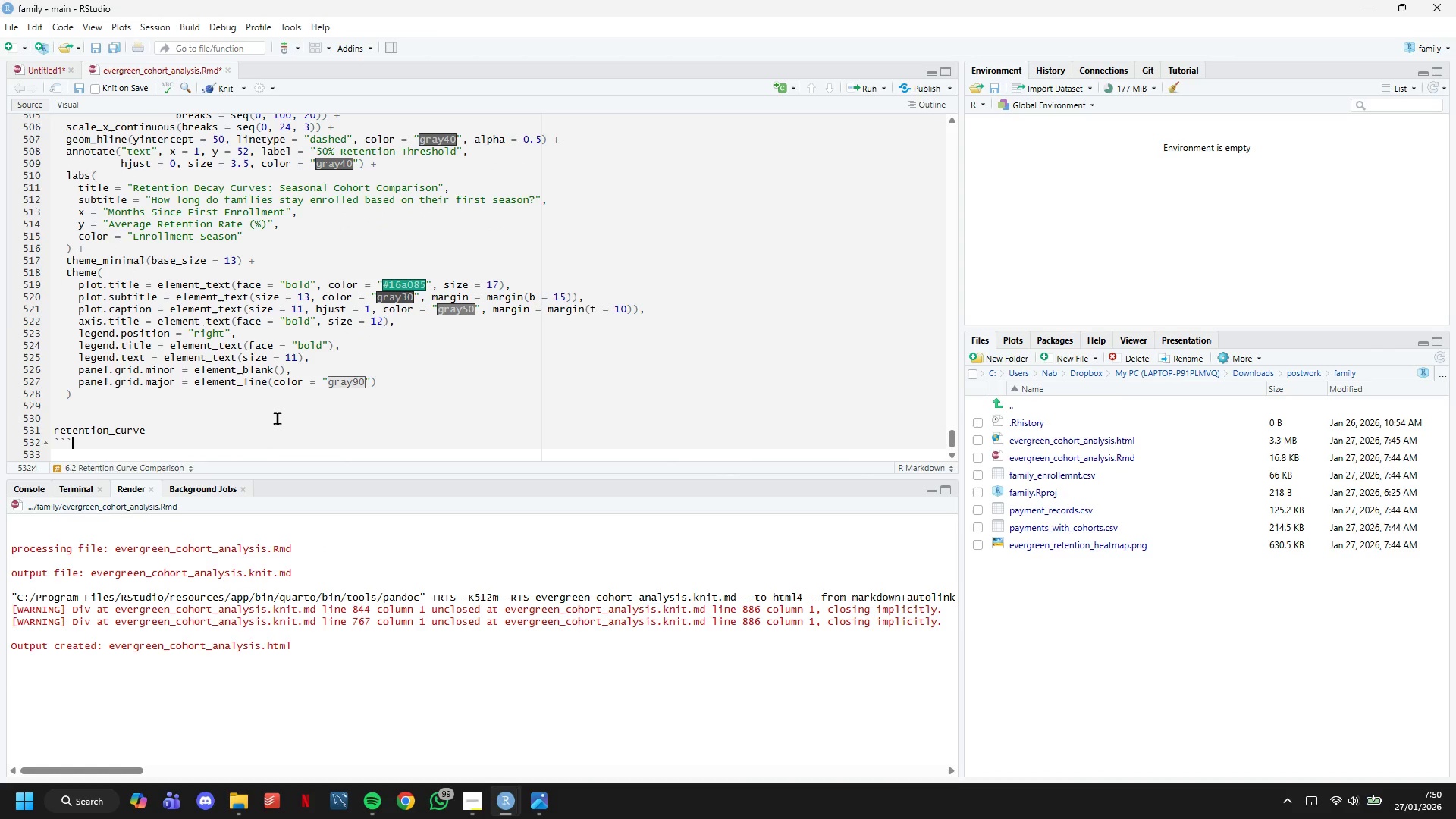 
key(ArrowUp)
 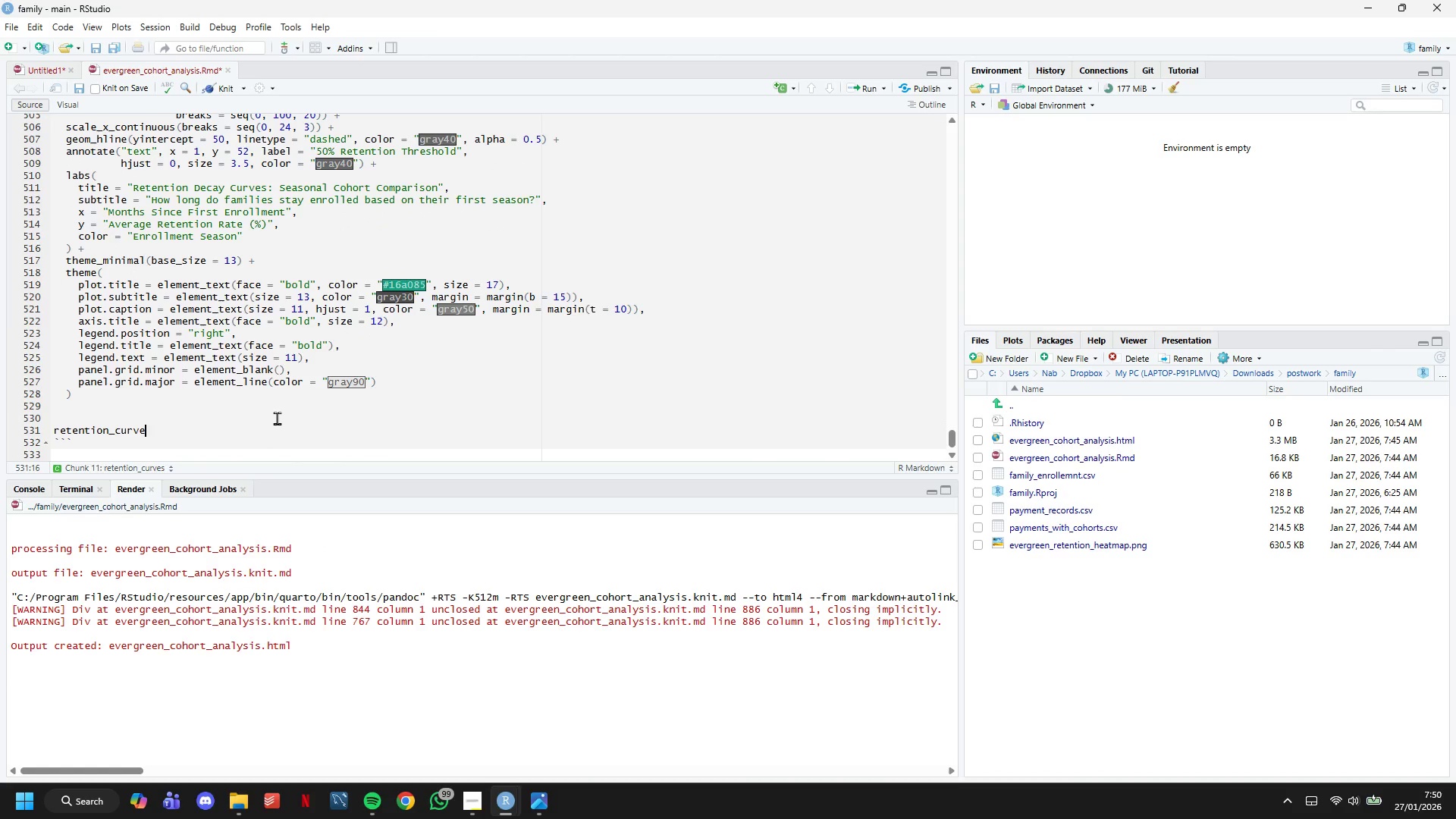 
key(ArrowUp)
 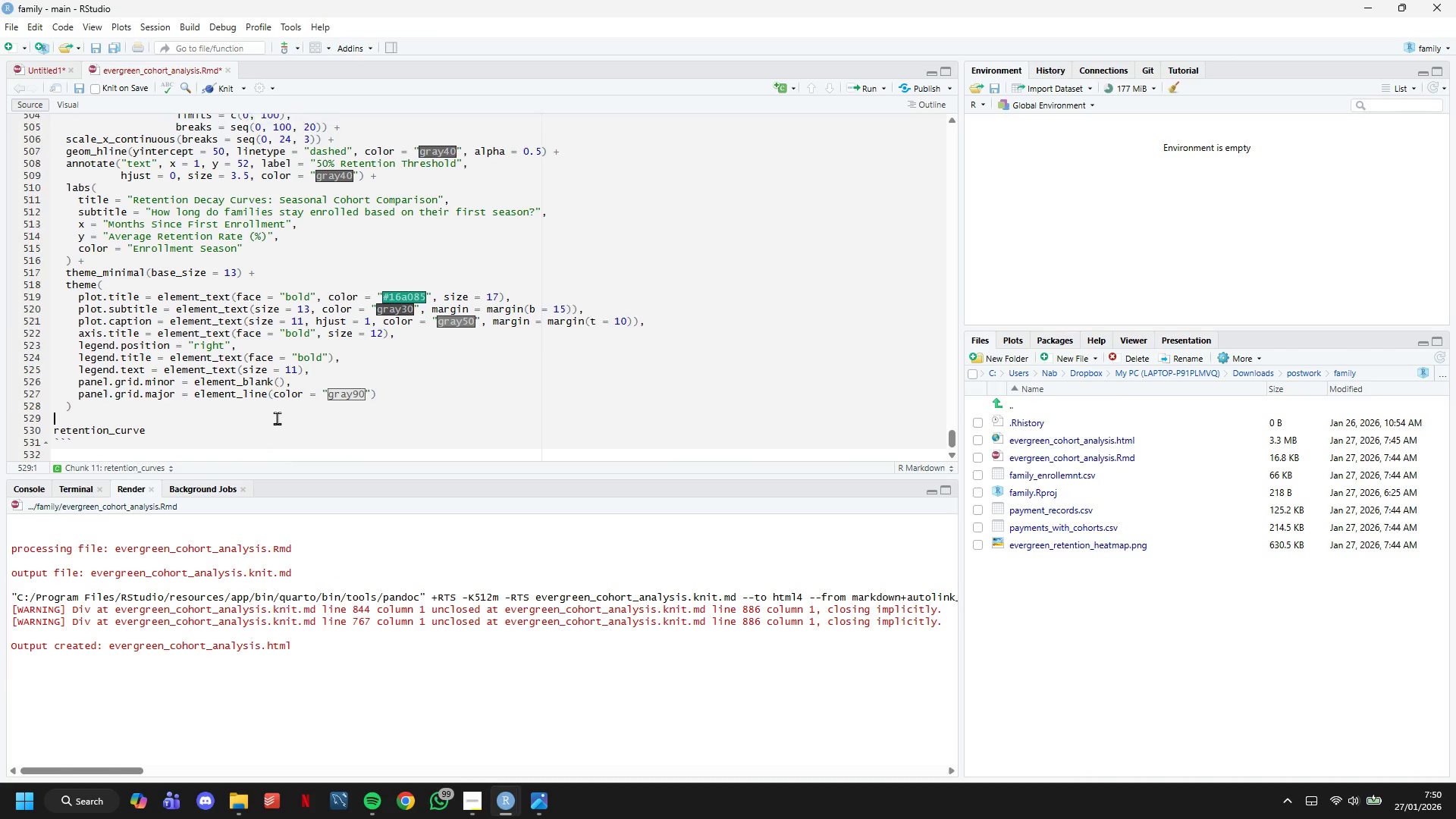 
key(Backspace)
 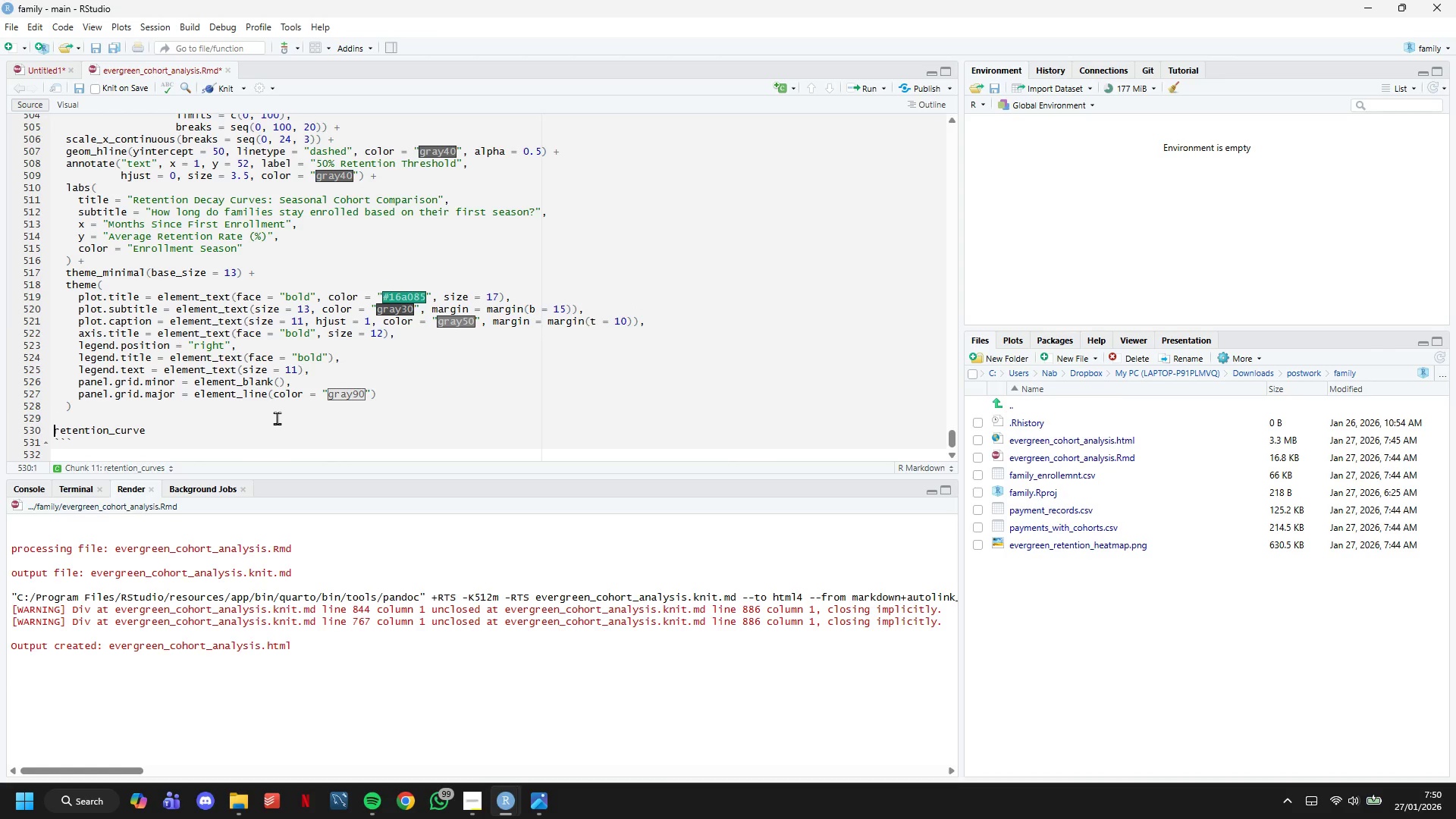 
key(ArrowRight)
 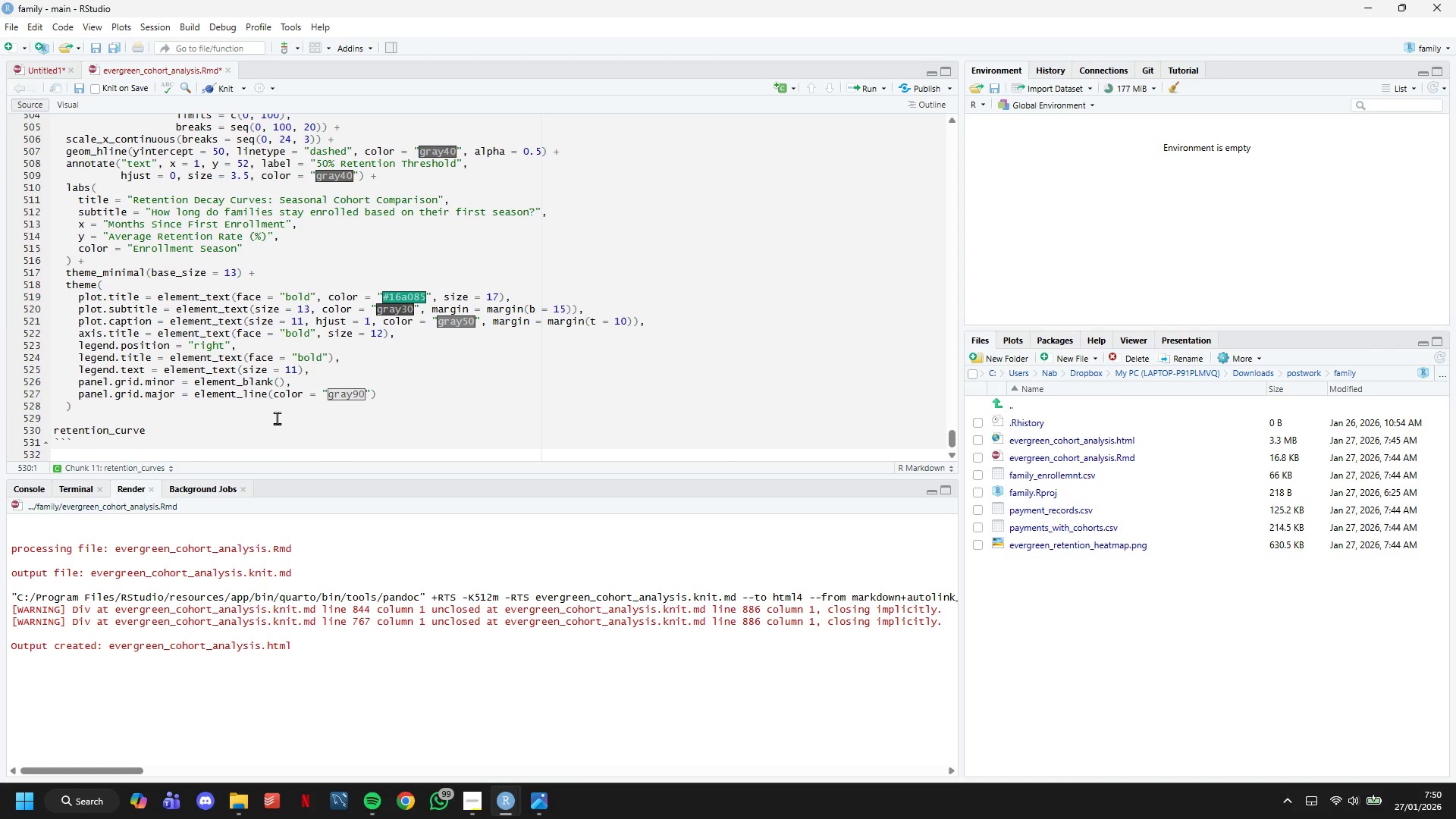 
type(print()
 